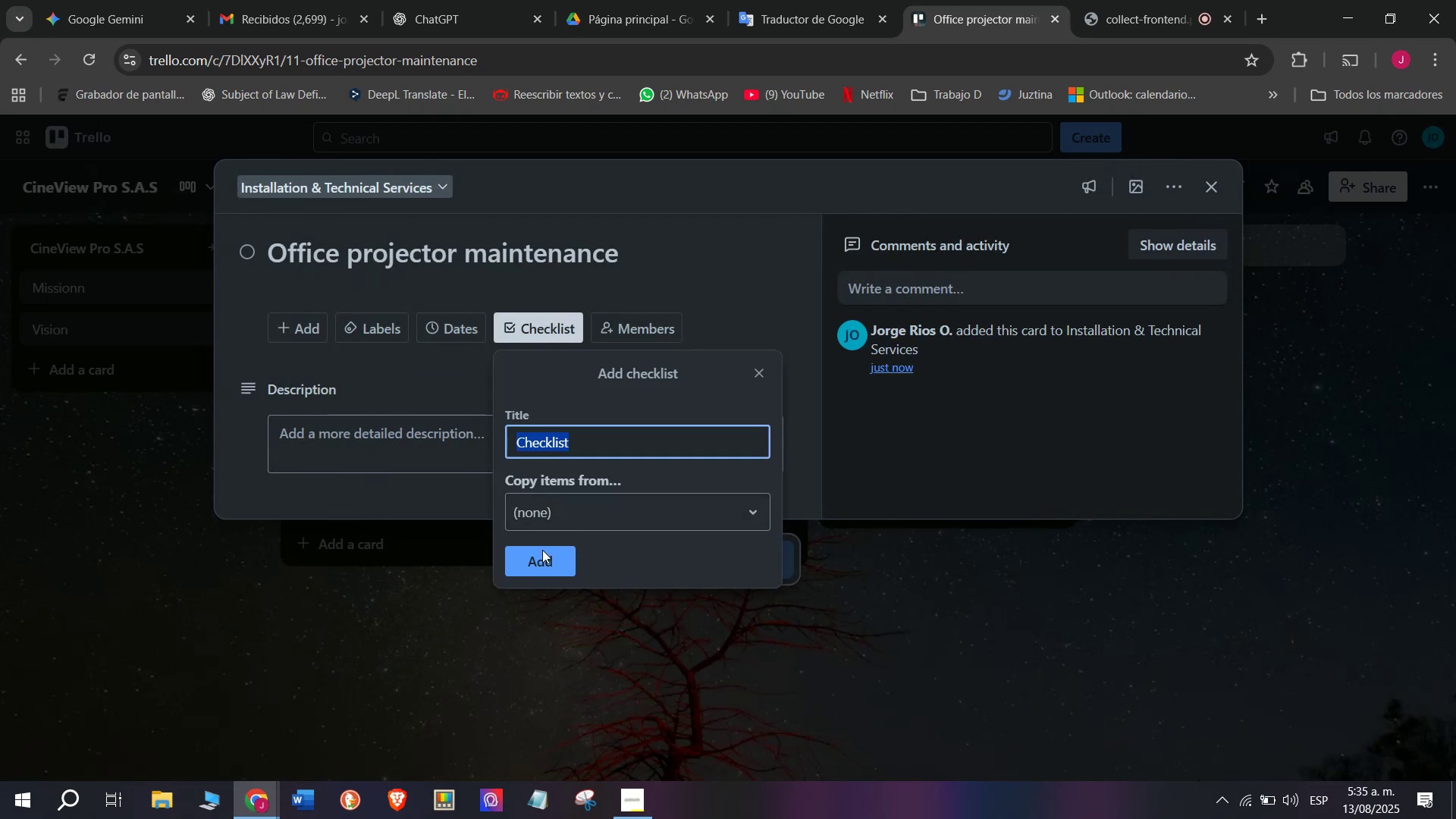 
left_click([545, 567])
 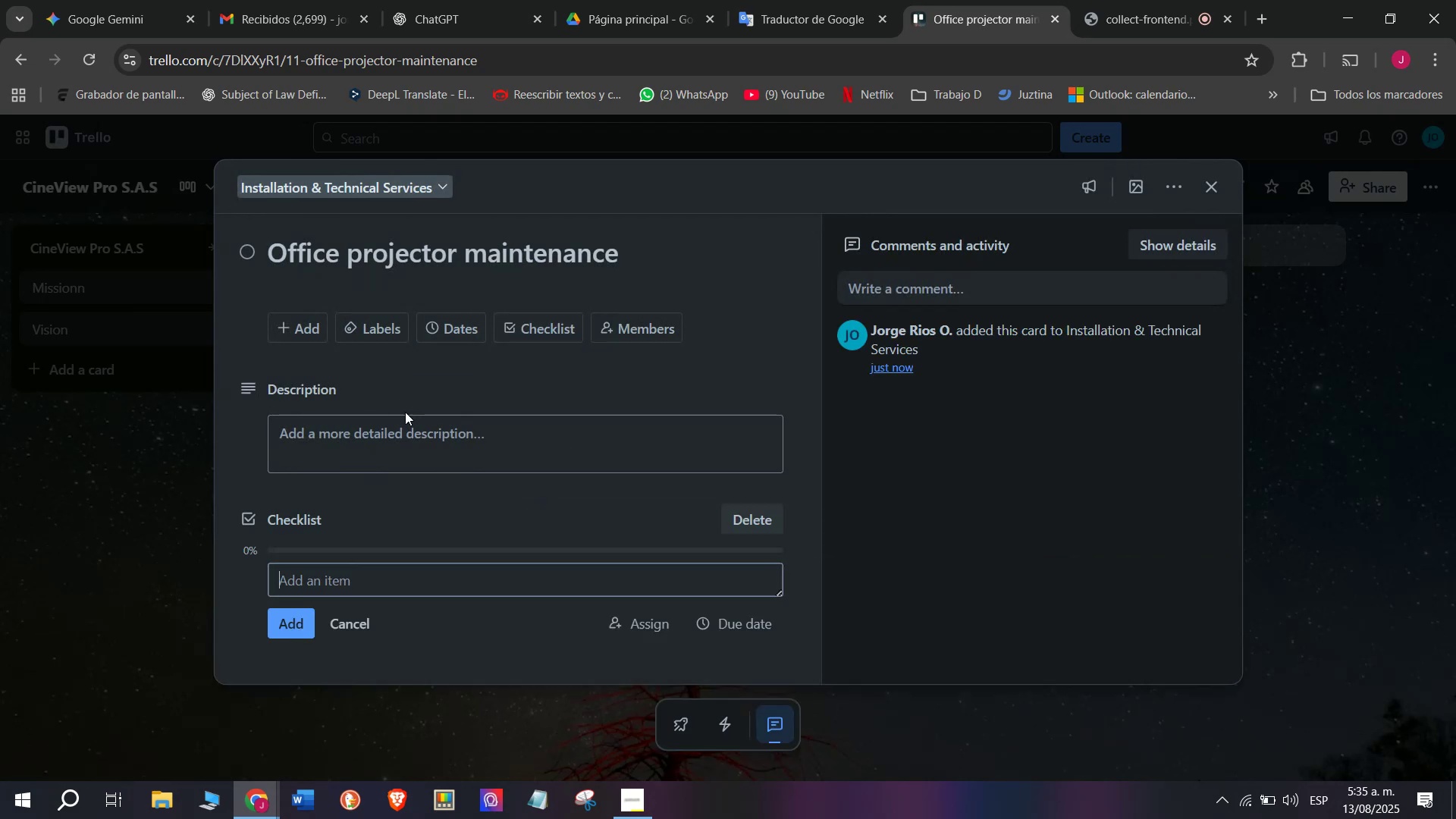 
scroll: coordinate [416, 452], scroll_direction: down, amount: 3.0
 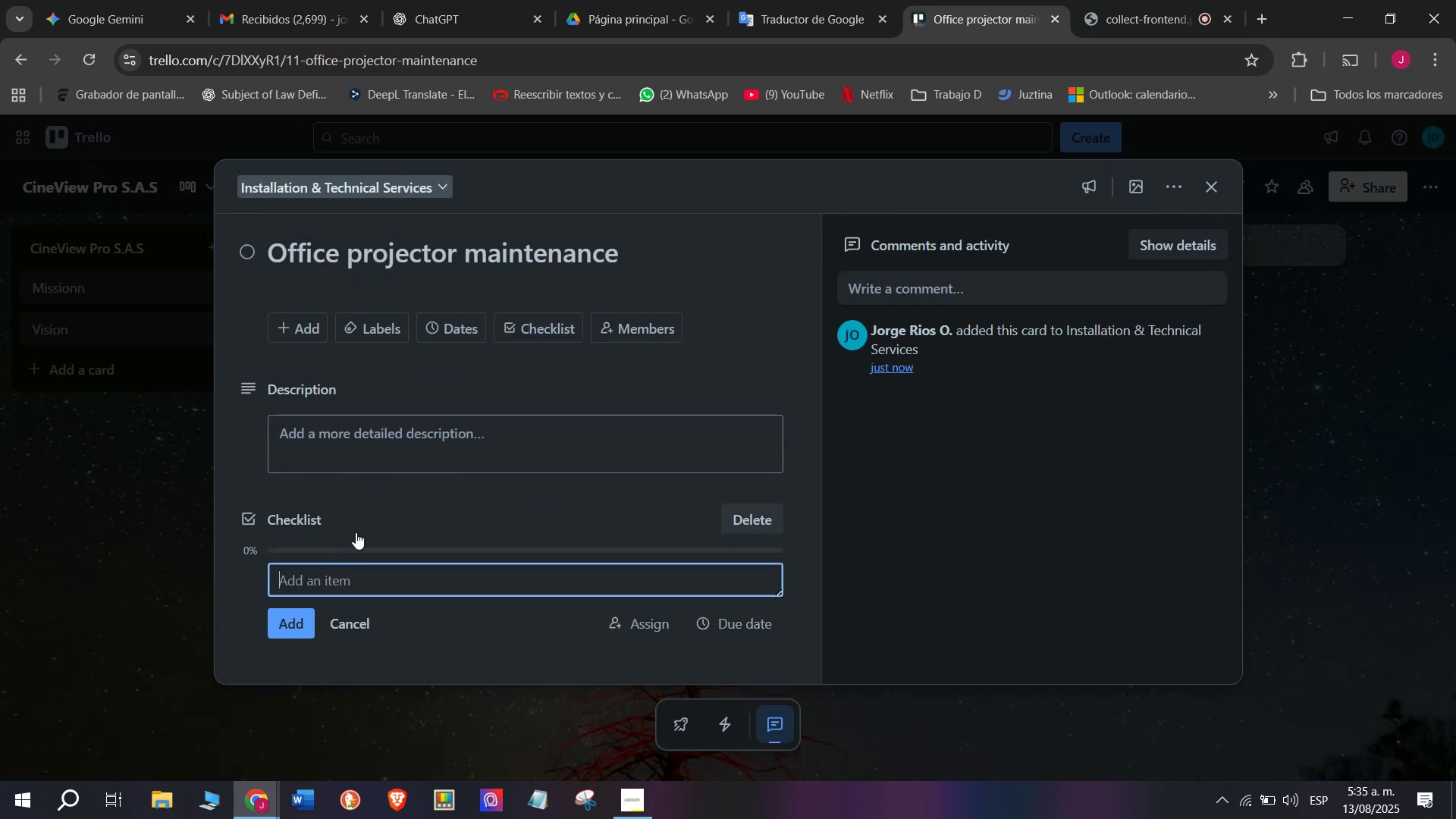 
type(Clean tens )
 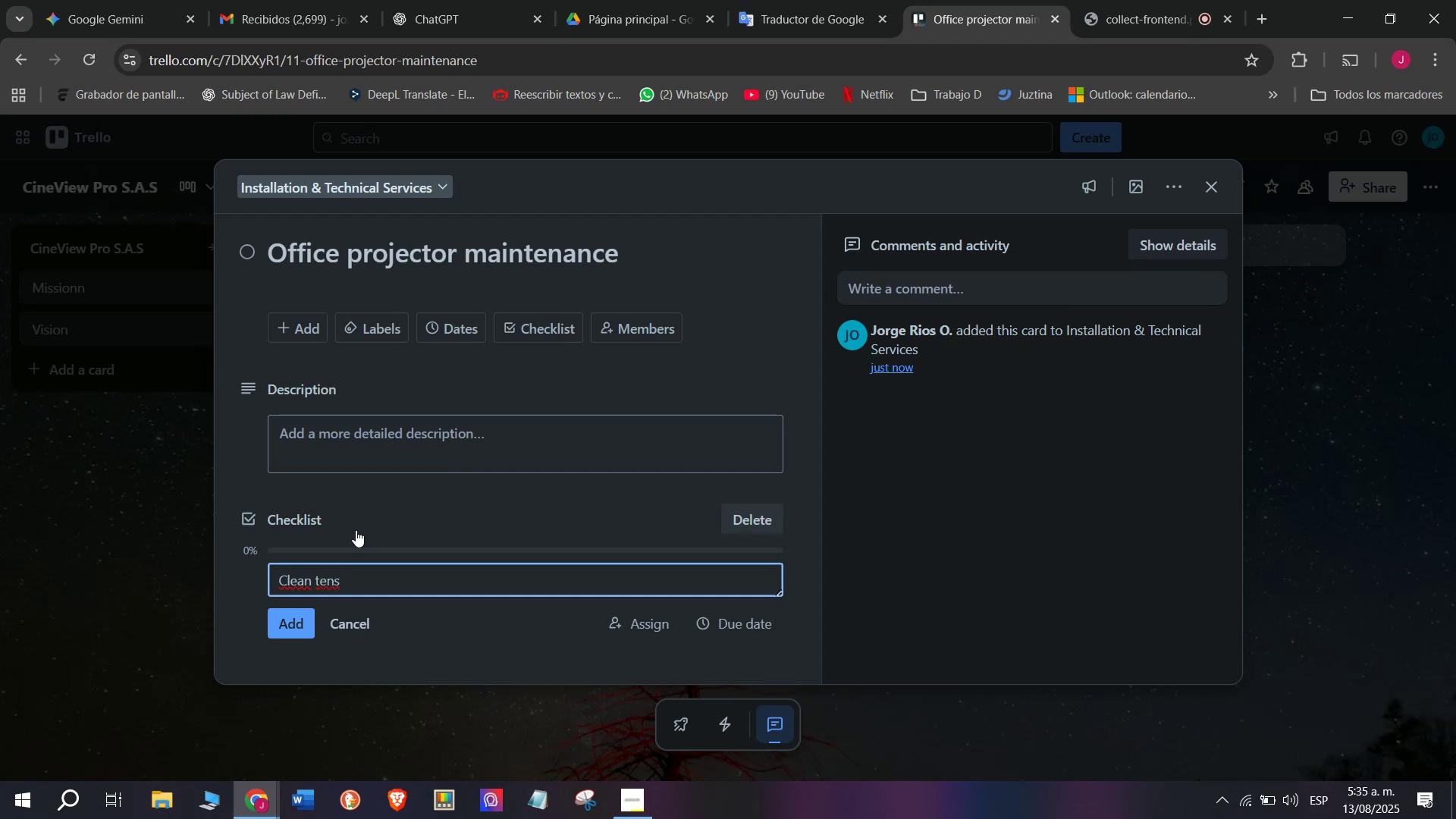 
key(Enter)
 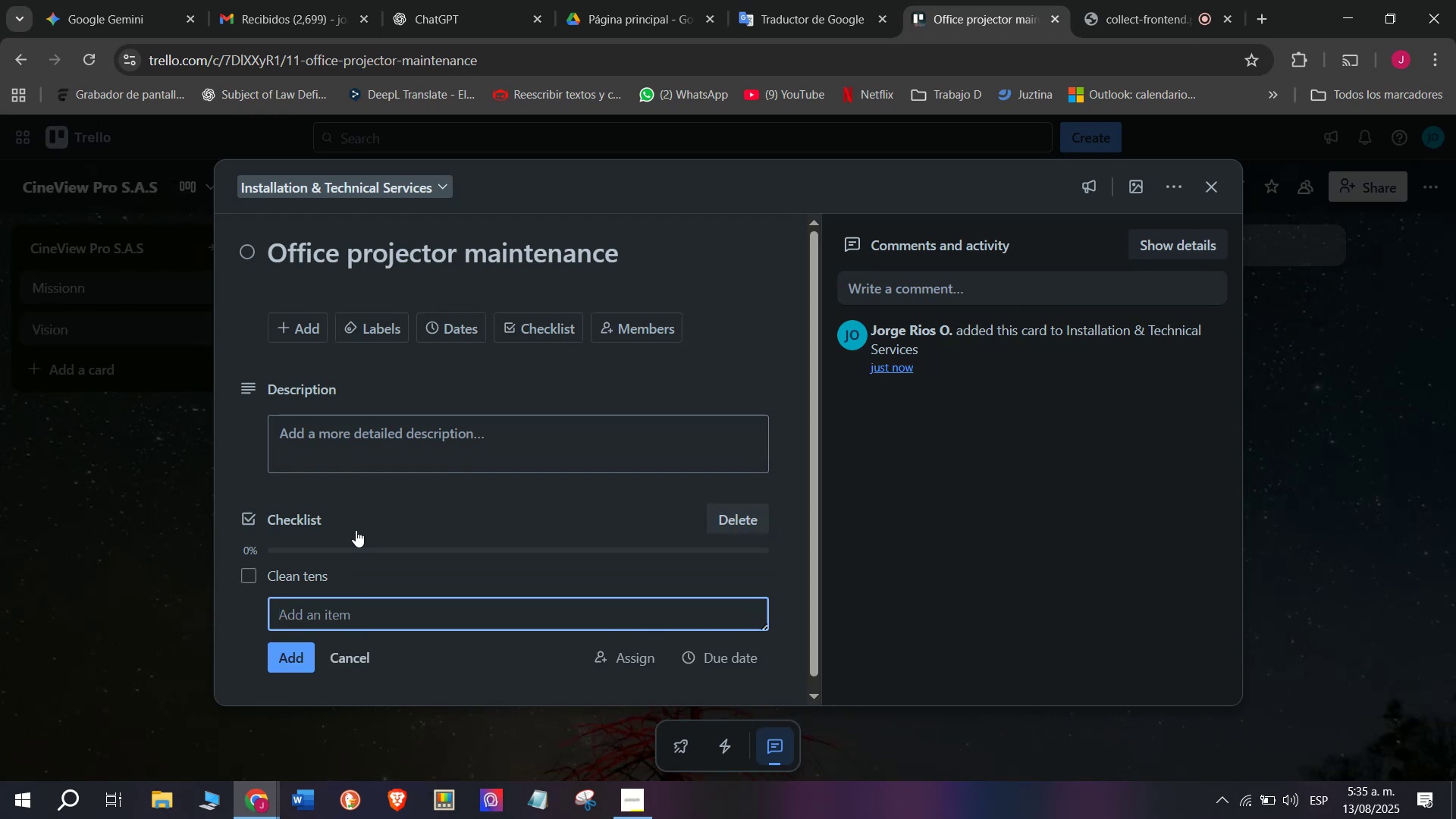 
wait(6.57)
 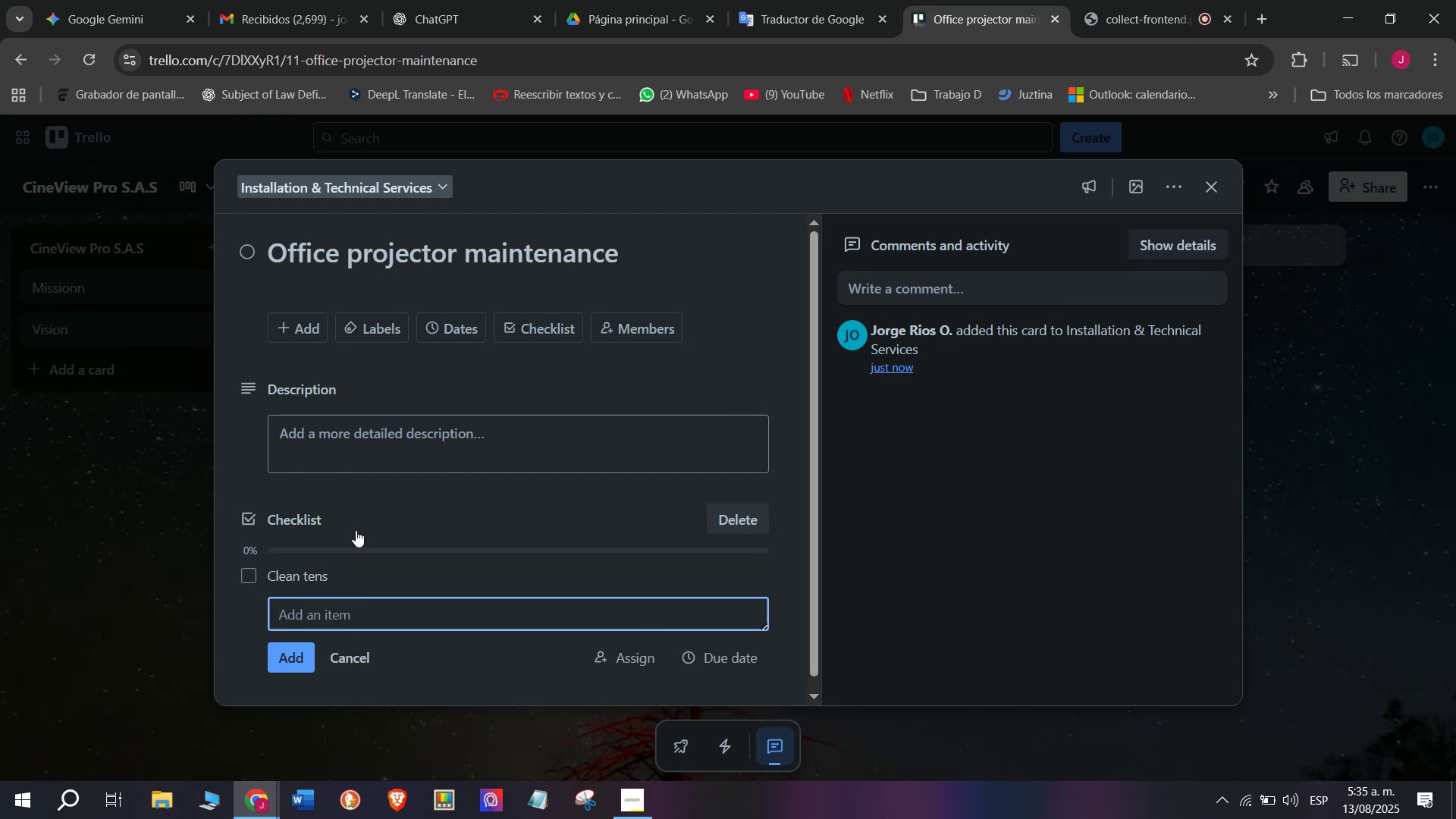 
type(Replace filters)
 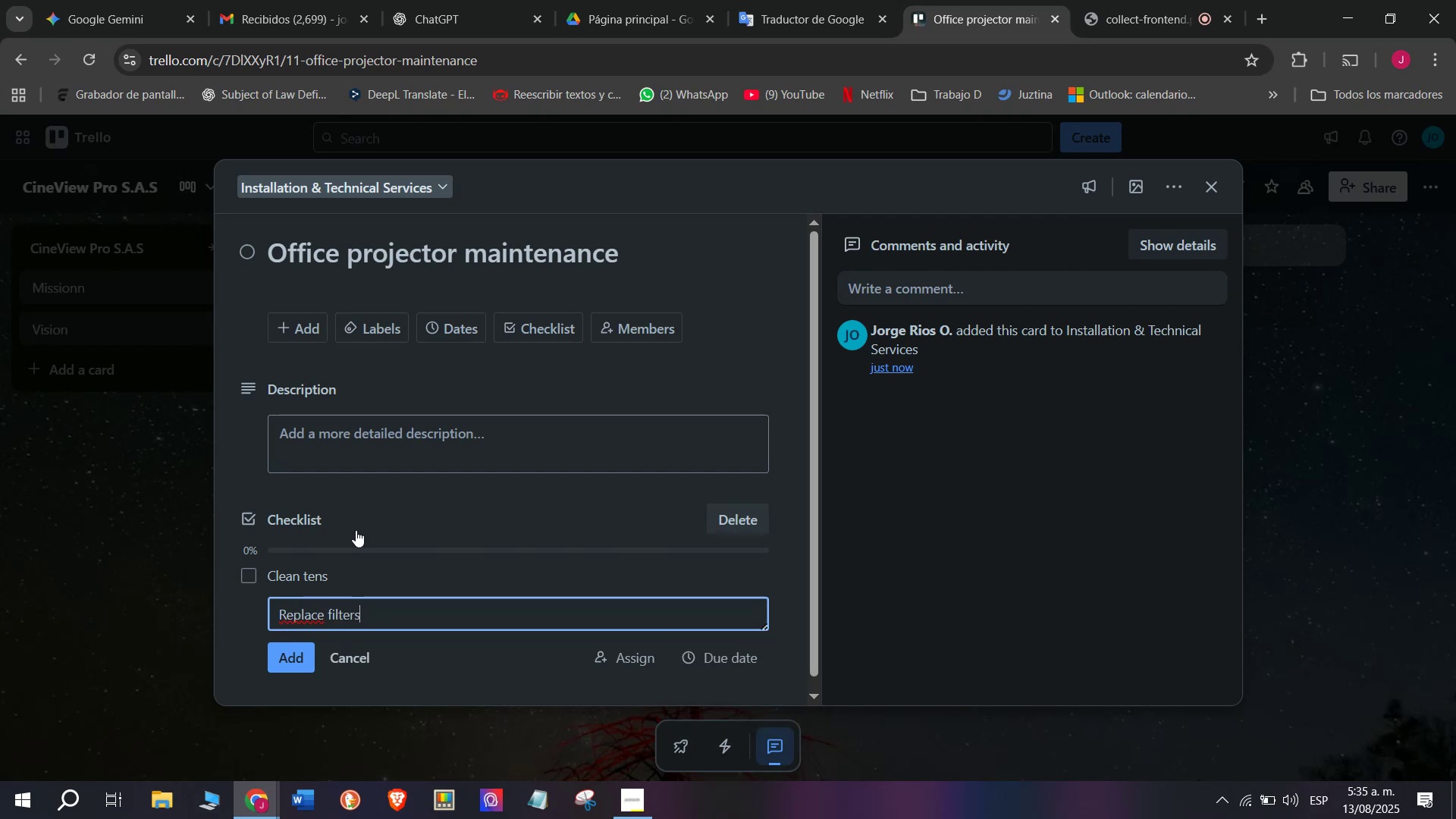 
key(Enter)
 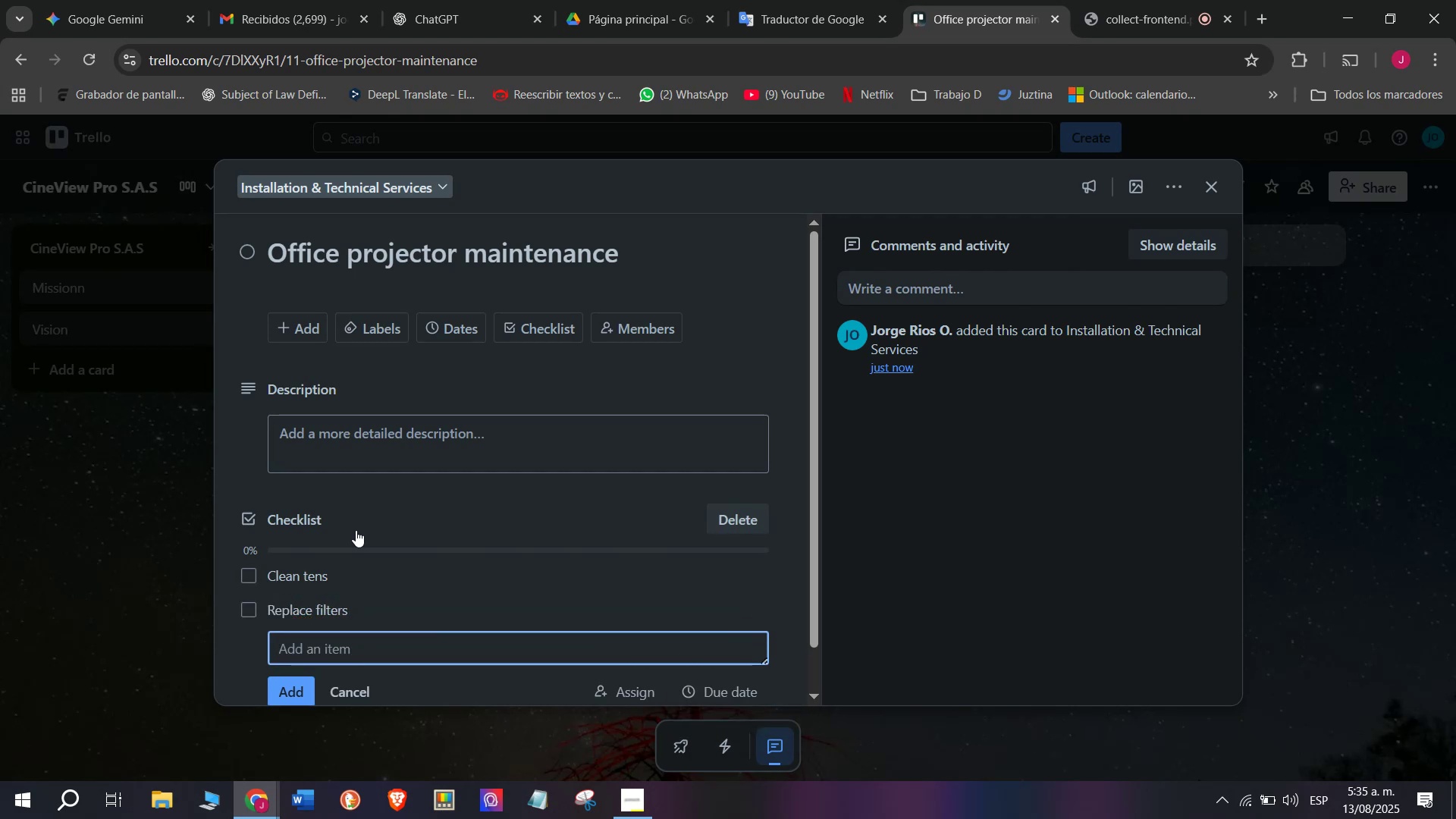 
type(Upf)
key(Backspace)
type(date firmware)
 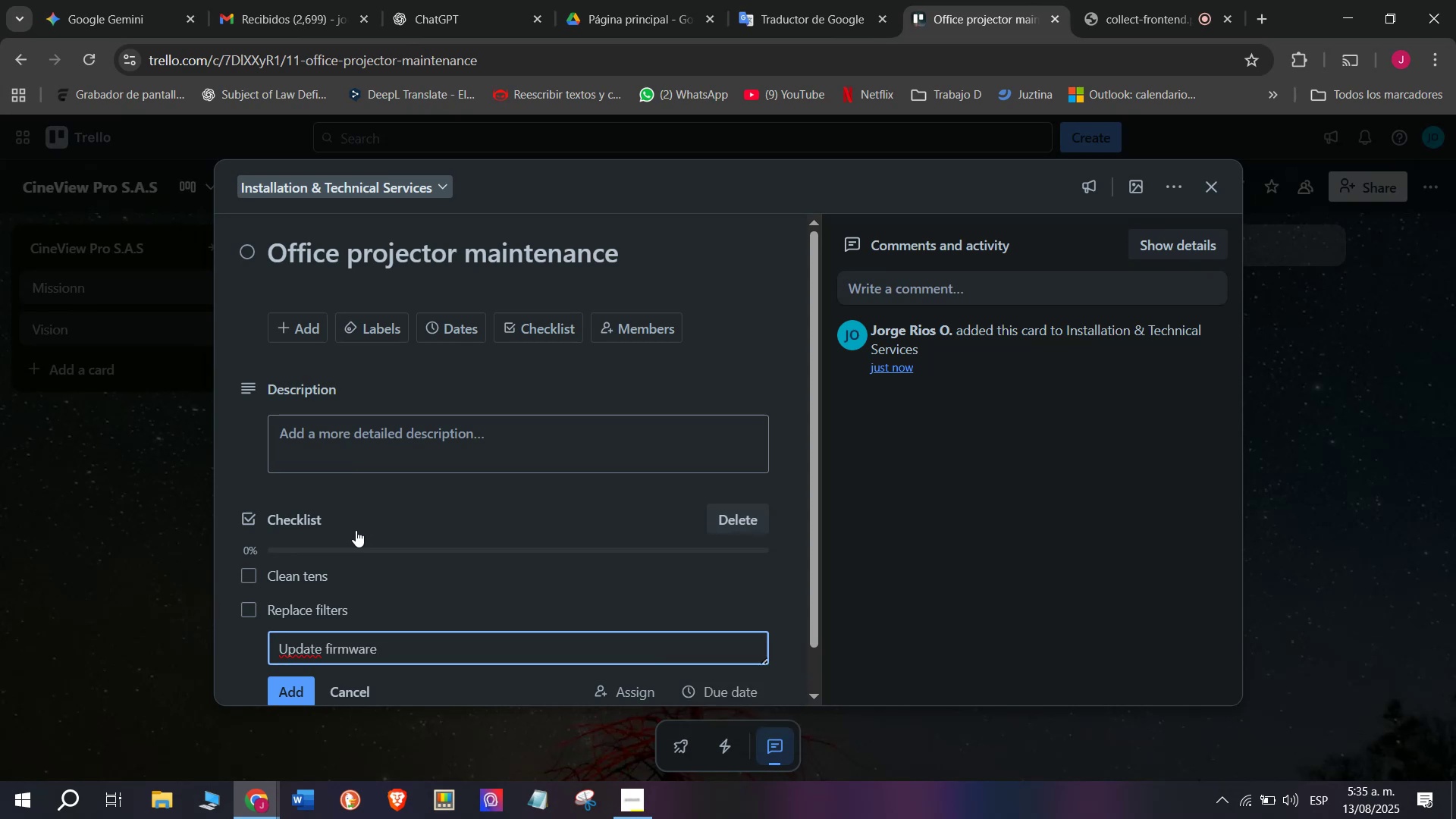 
key(Enter)
 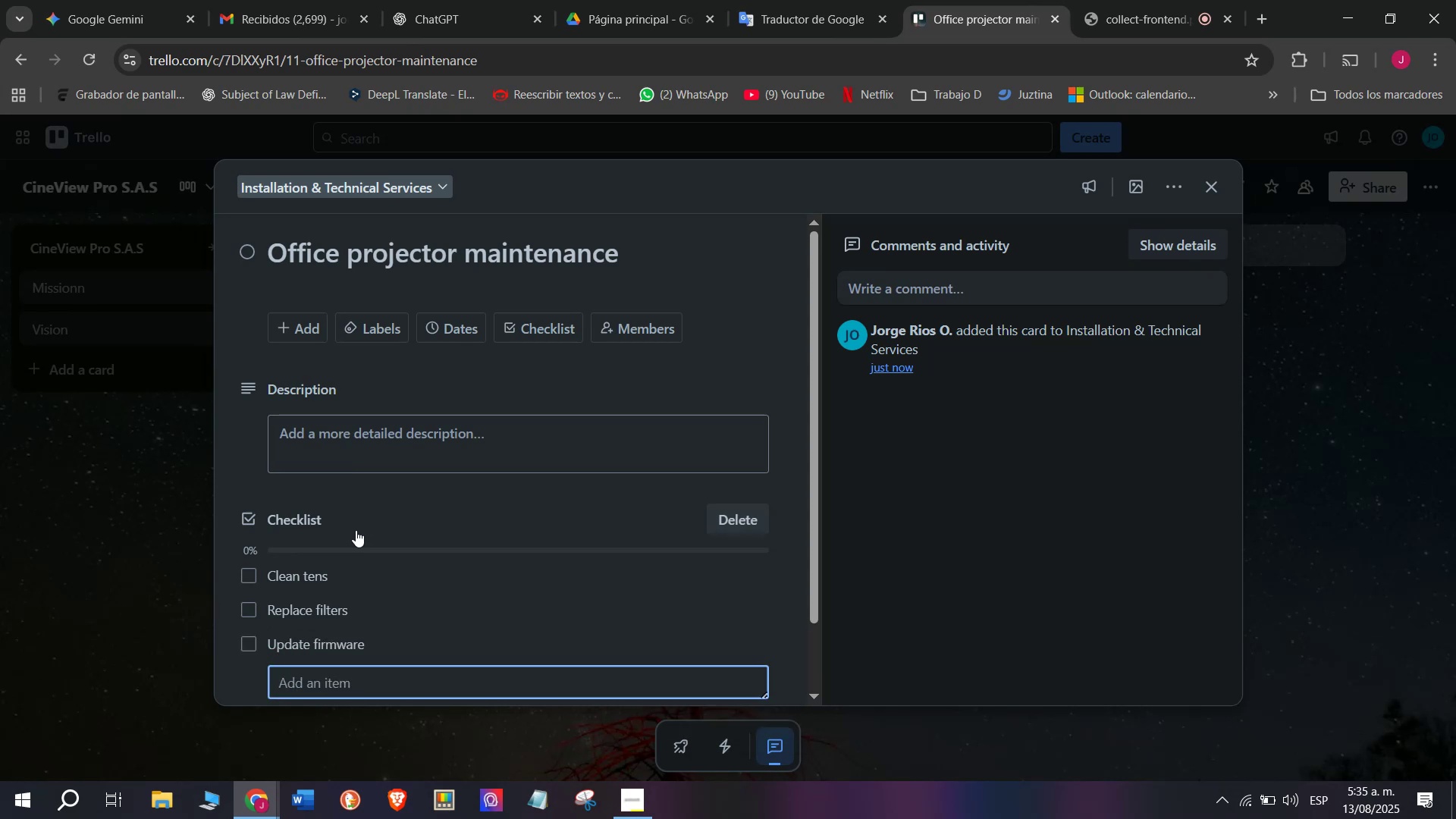 
type(check Check)
 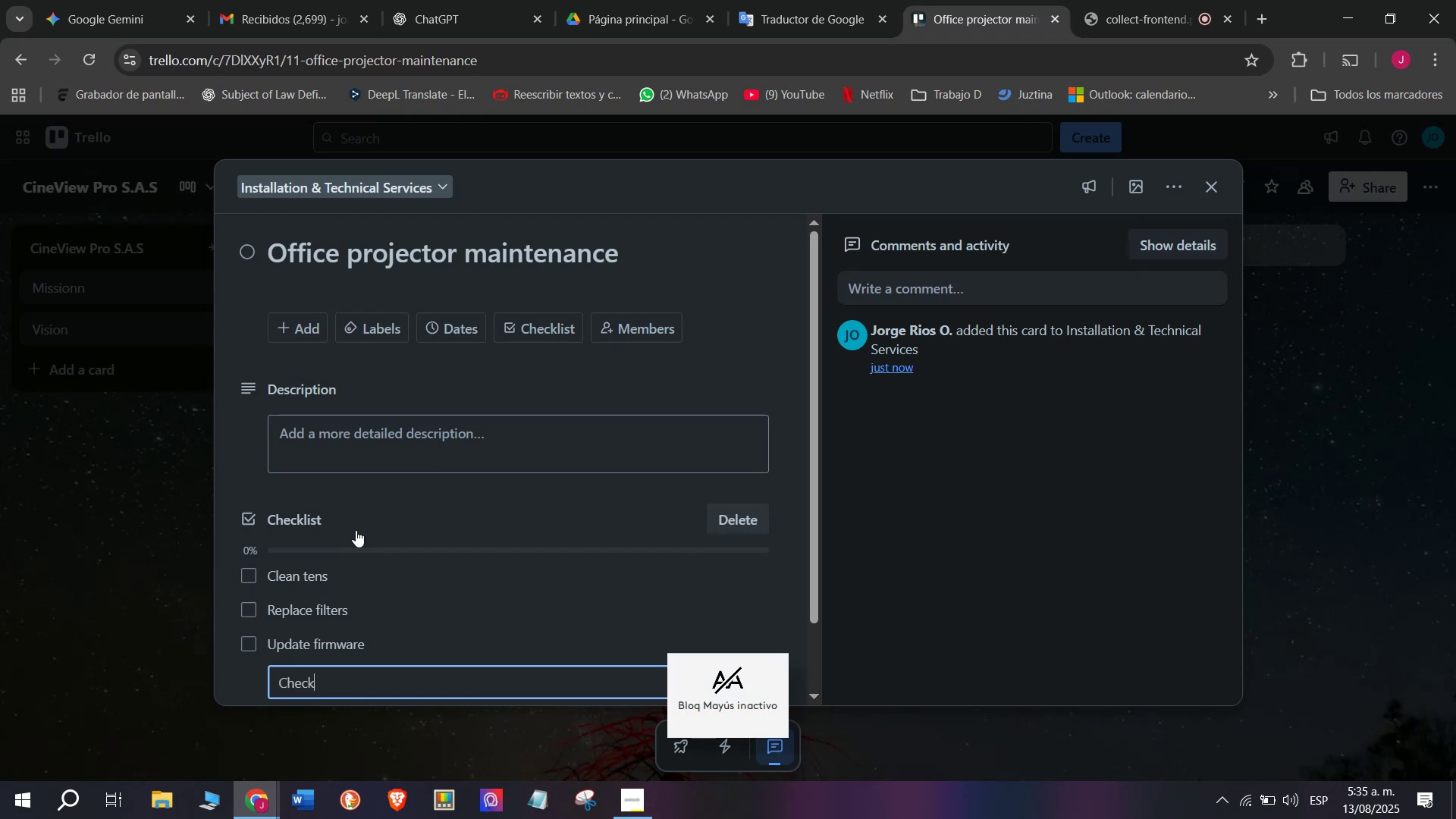 
hold_key(key=Backspace, duration=0.84)
 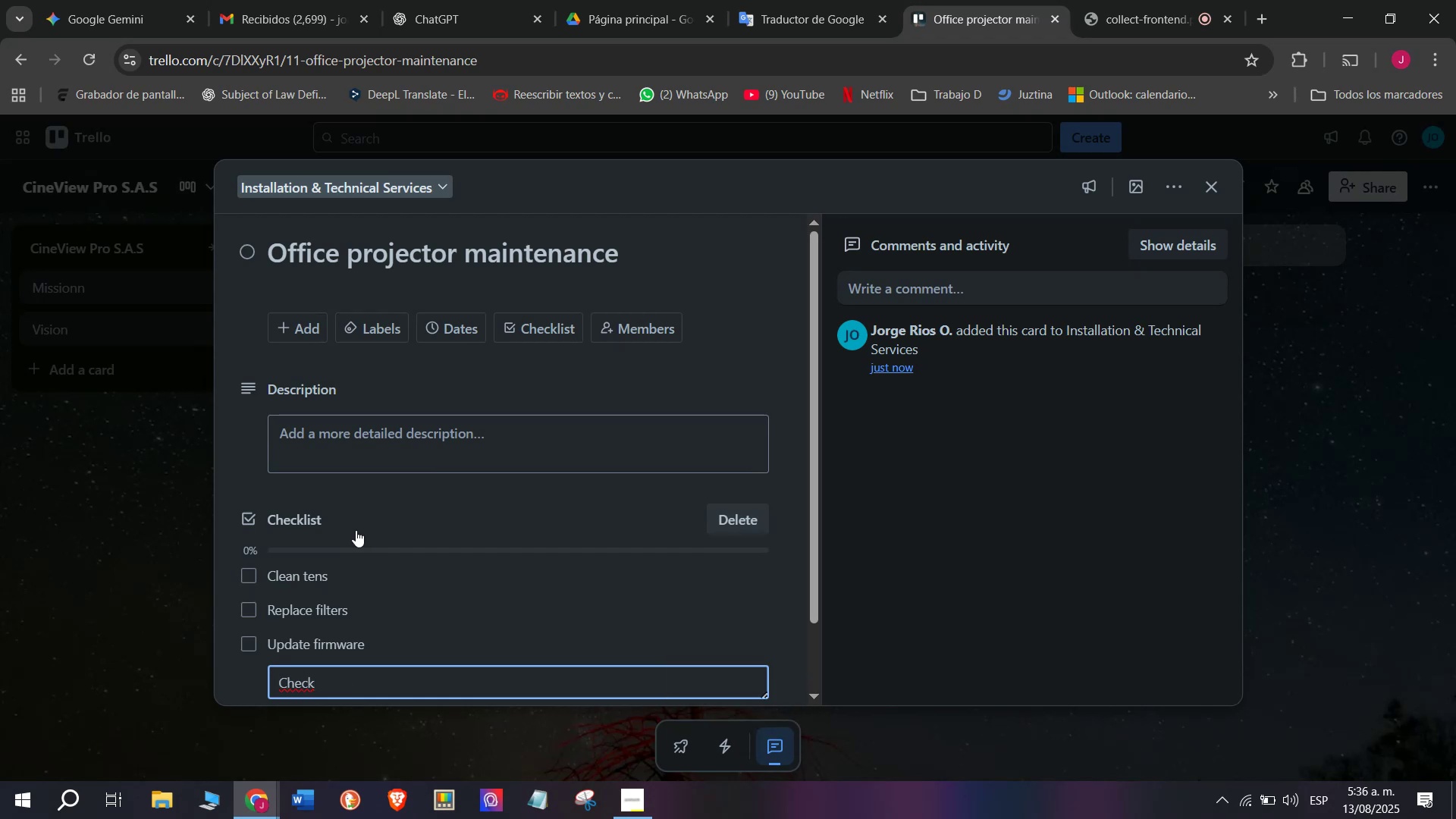 
type( lamp lij)
key(Backspace)
type(g)
key(Backspace)
type(fe)
 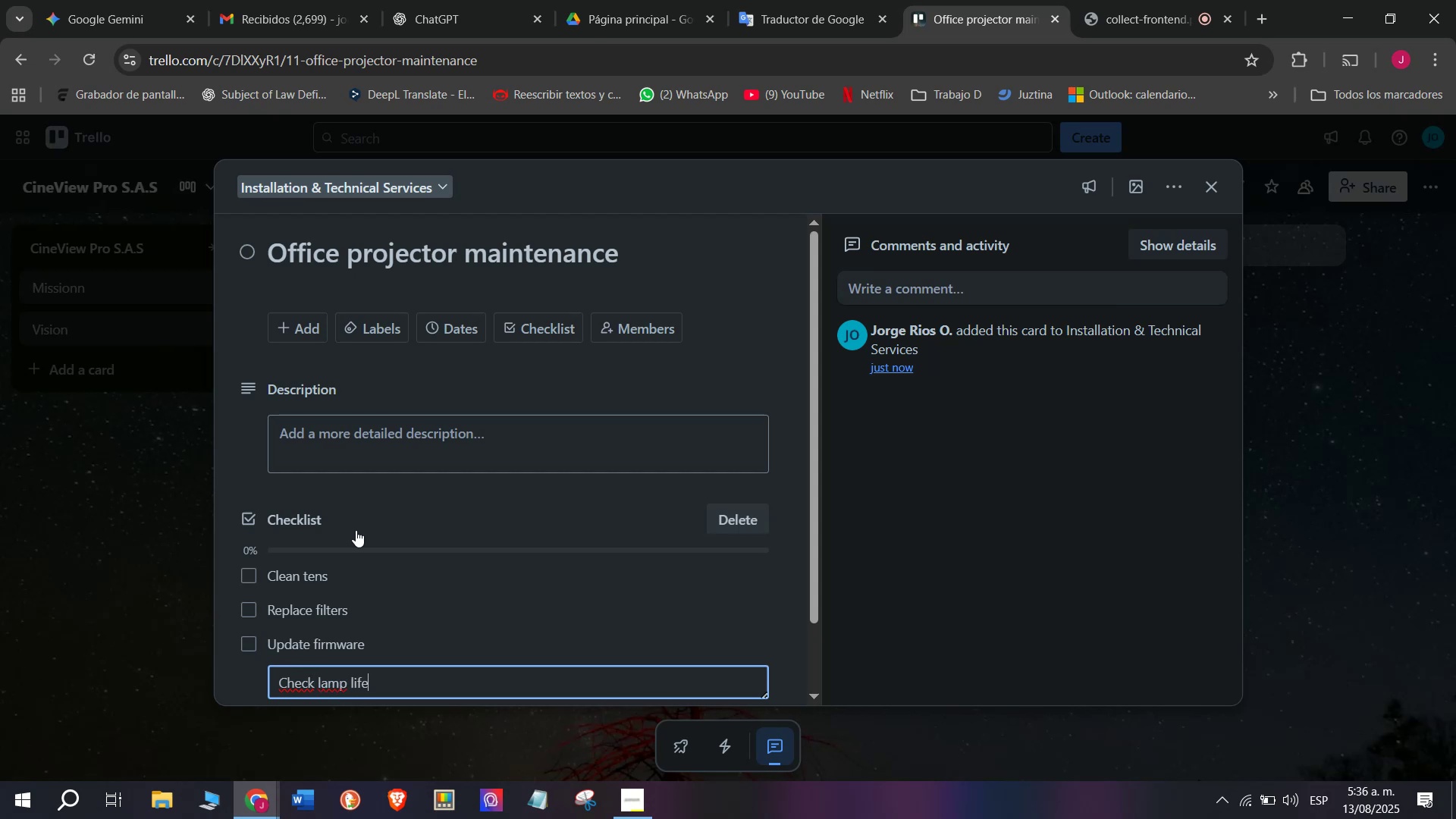 
key(Enter)
 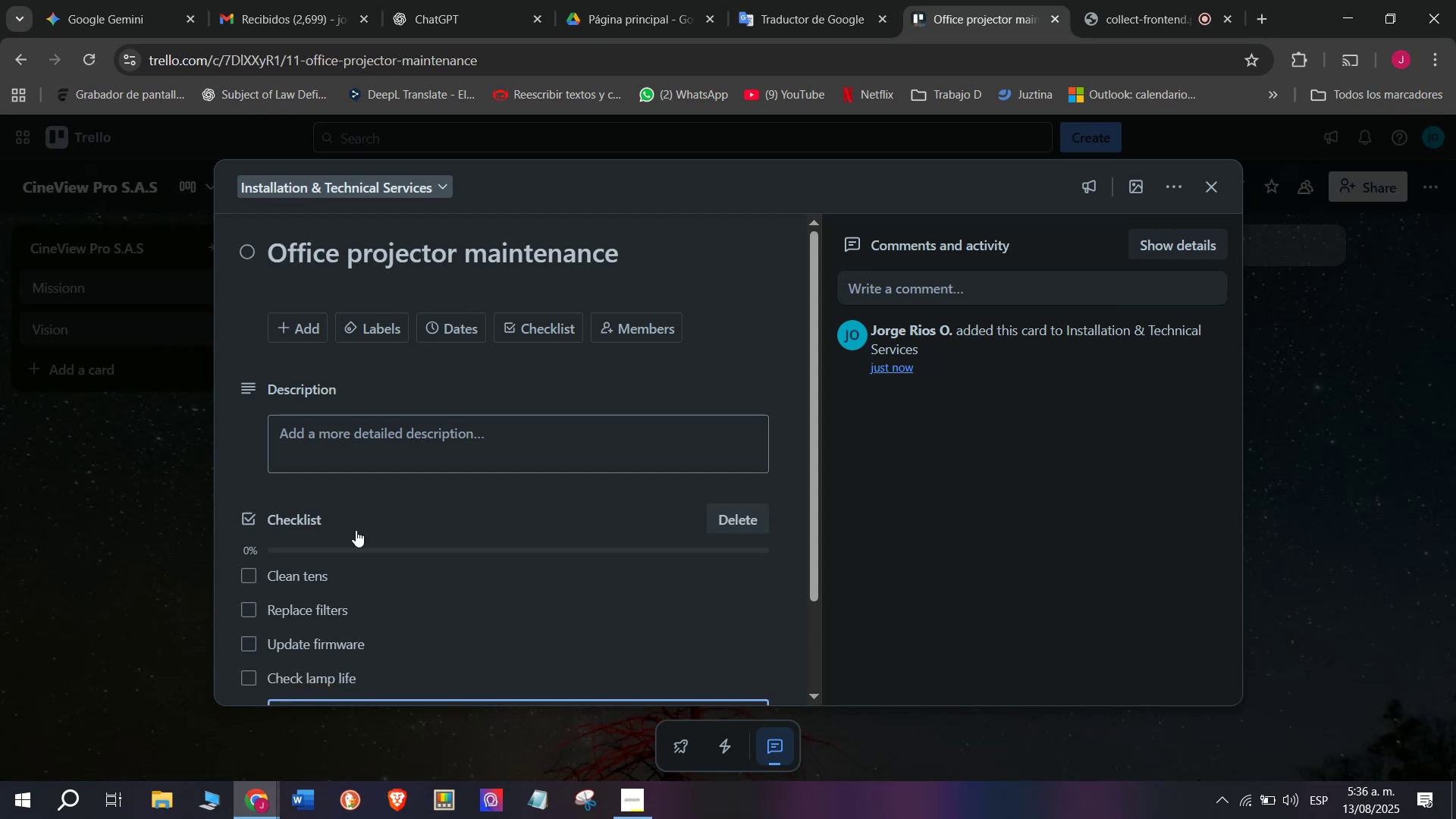 
type(Test connectivity)
 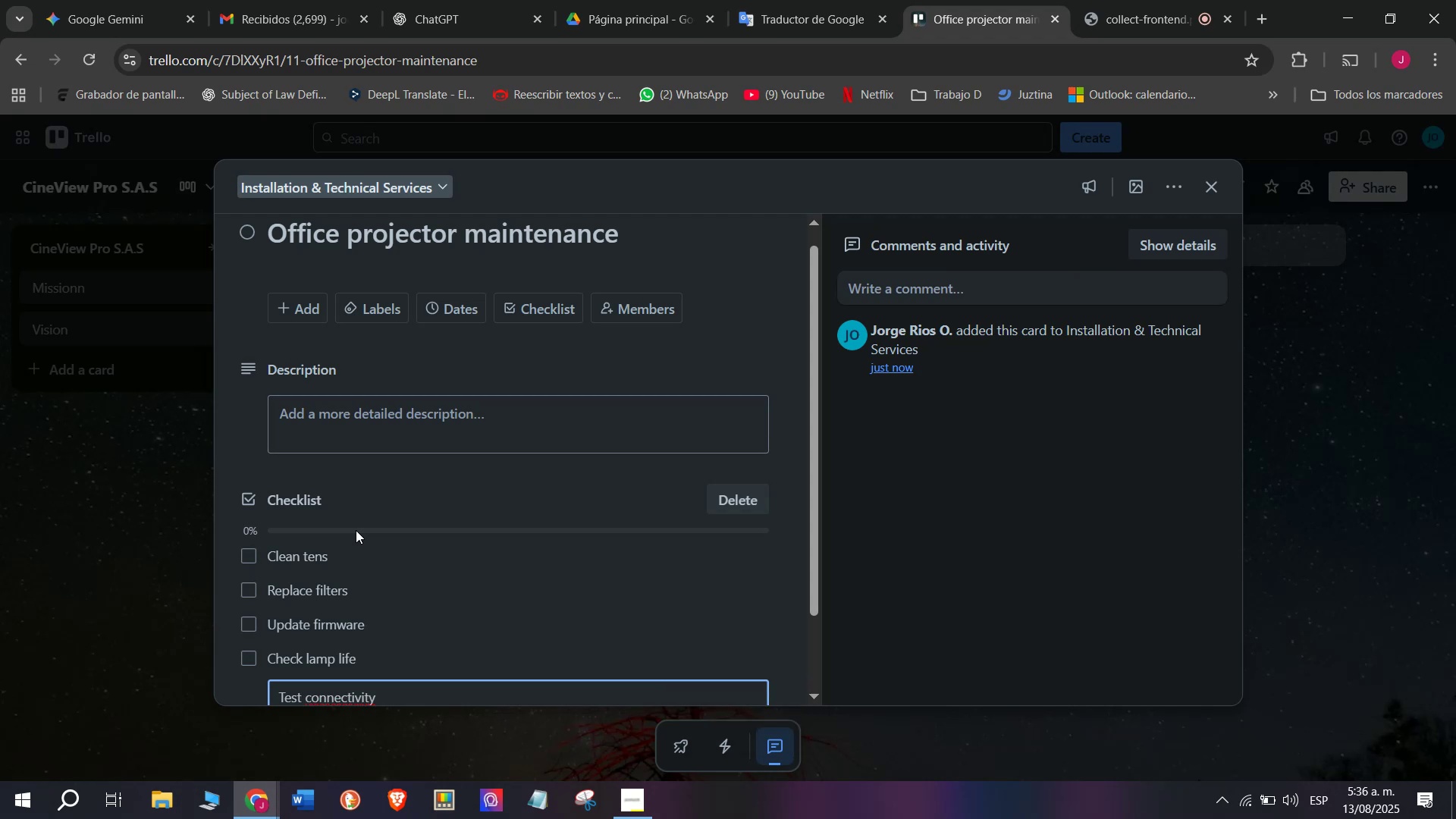 
key(Enter)
 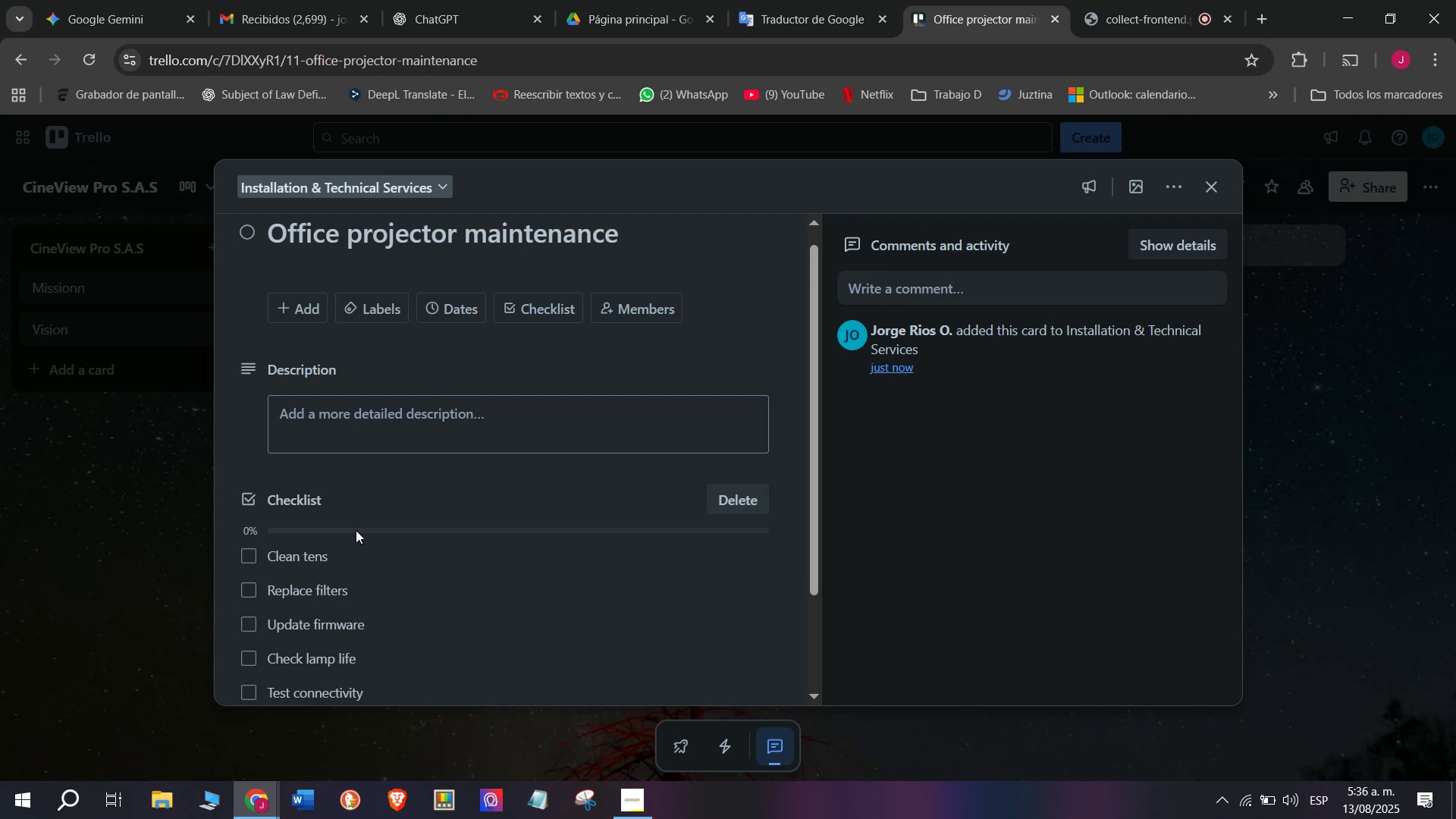 
type(Record)
 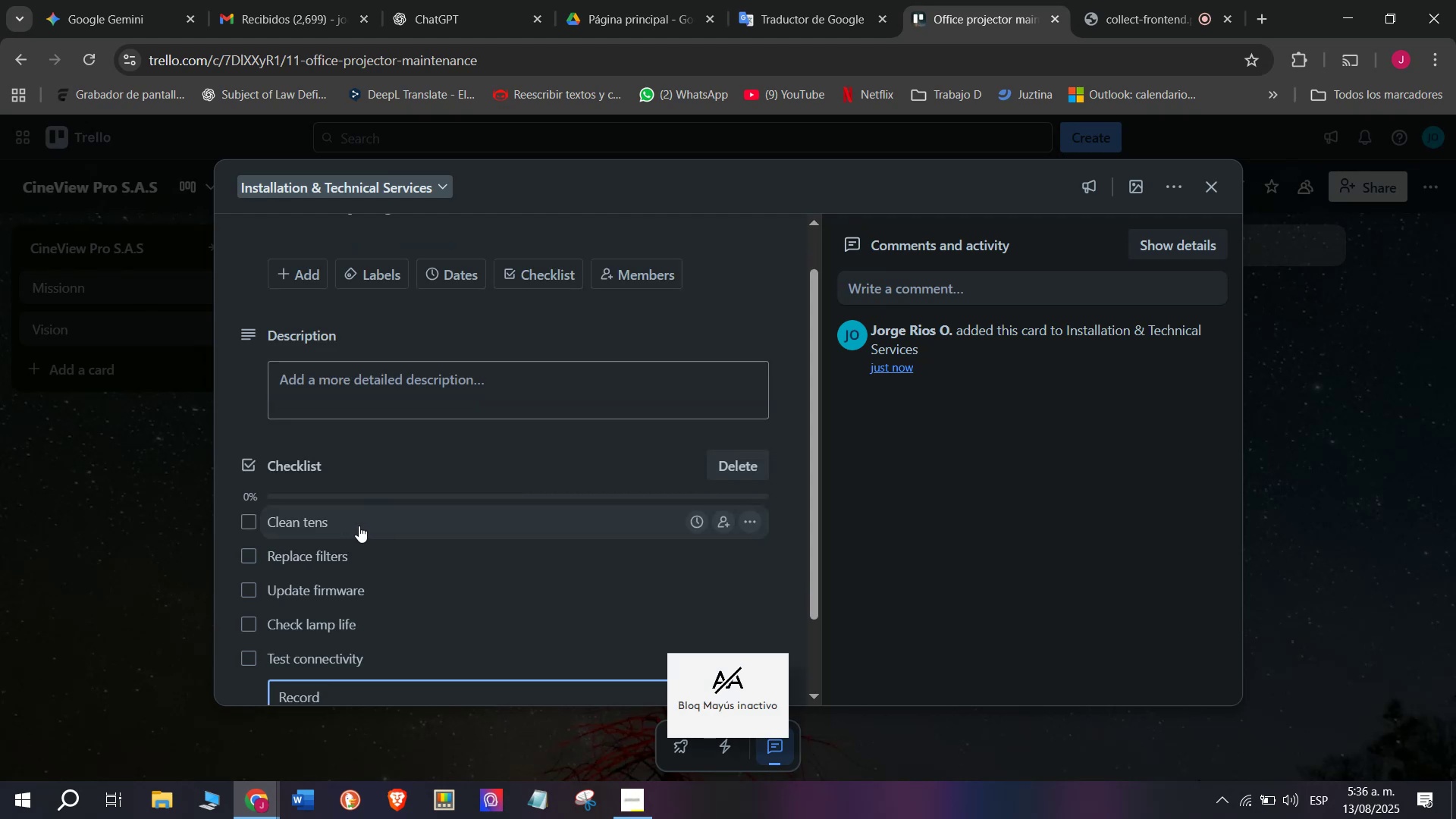 
scroll: coordinate [359, 526], scroll_direction: down, amount: 3.0
 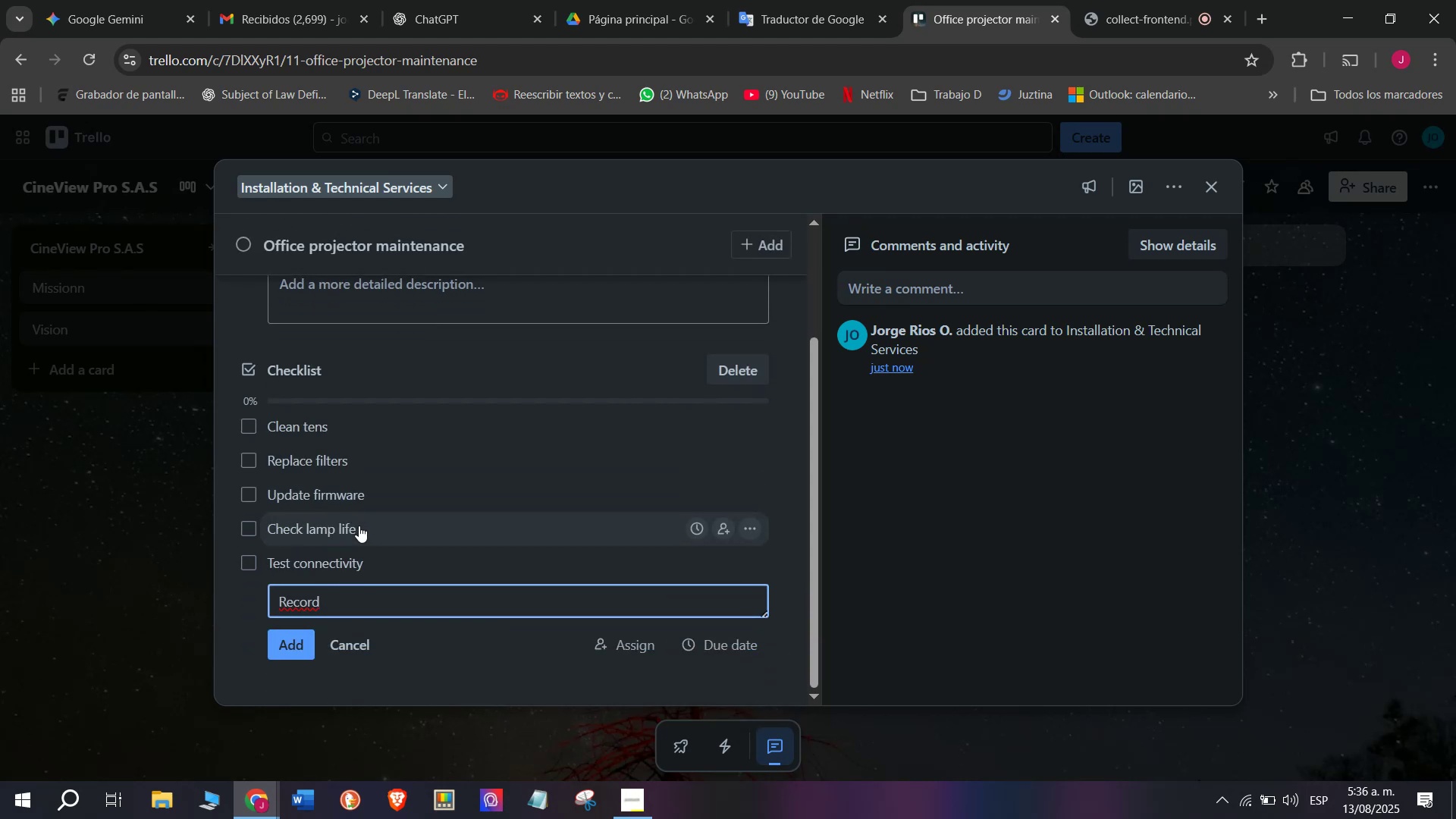 
type(mainteb)
key(Backspace)
type(nance log)
 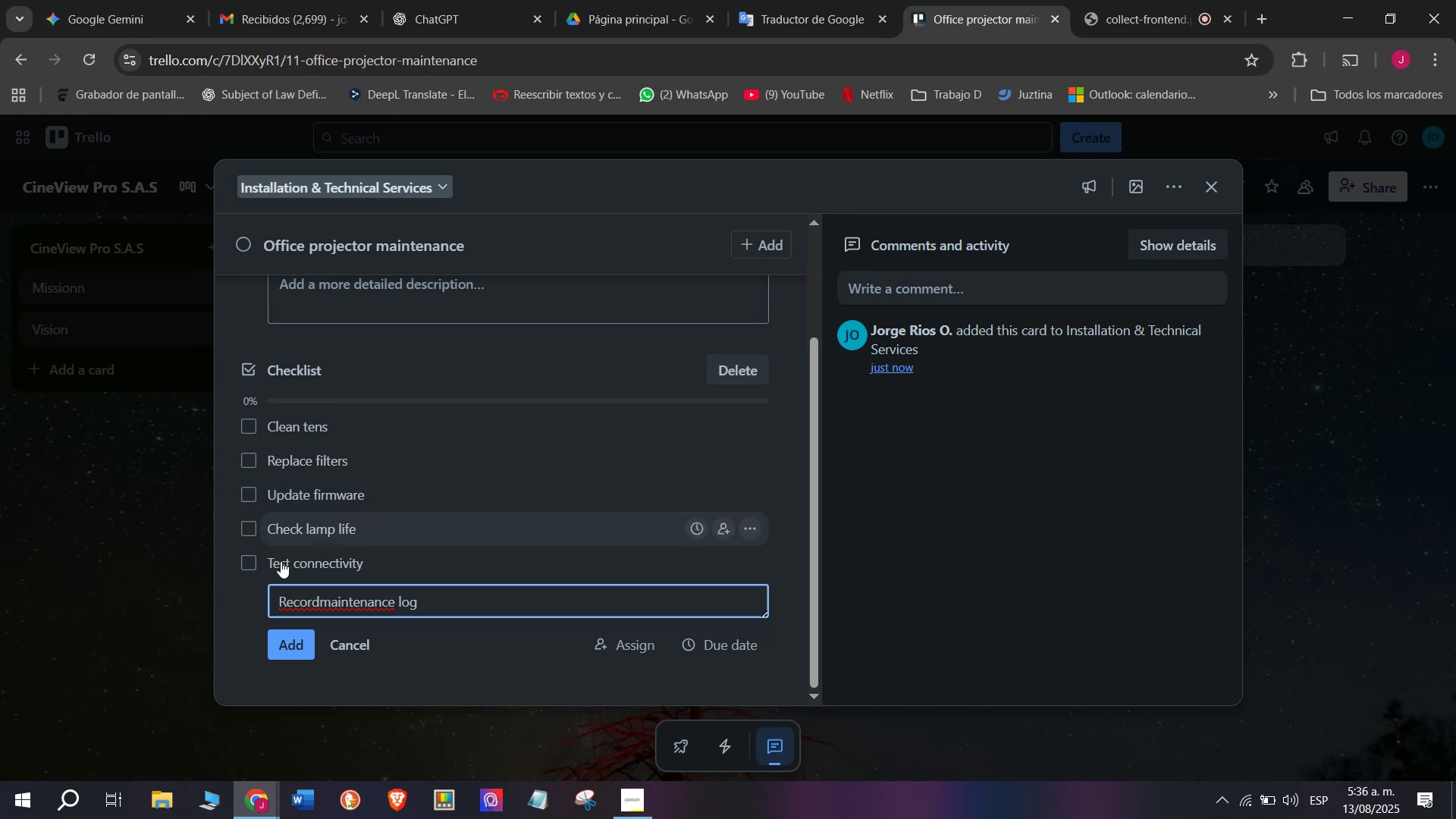 
left_click([323, 595])
 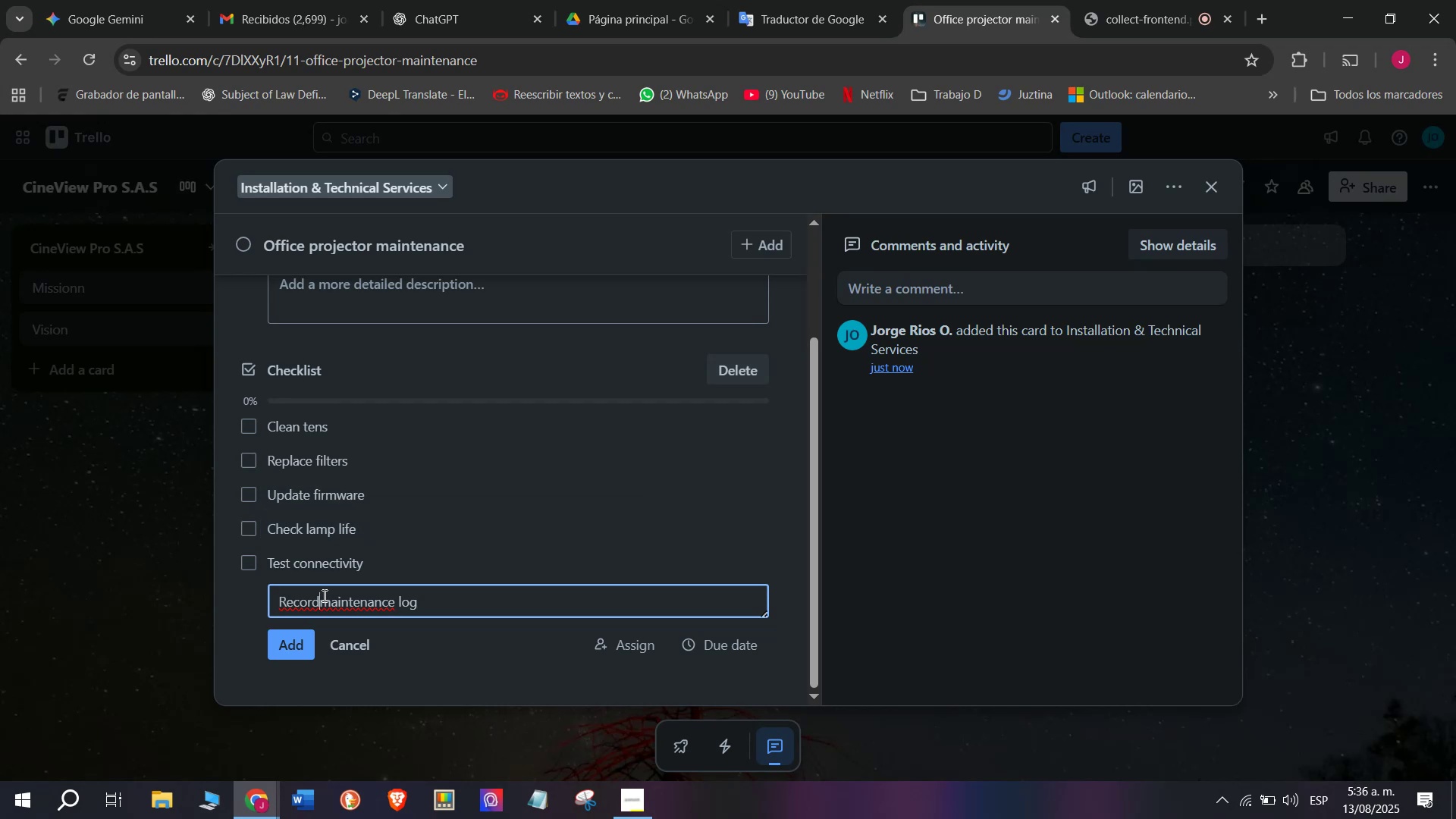 
key(Space)
 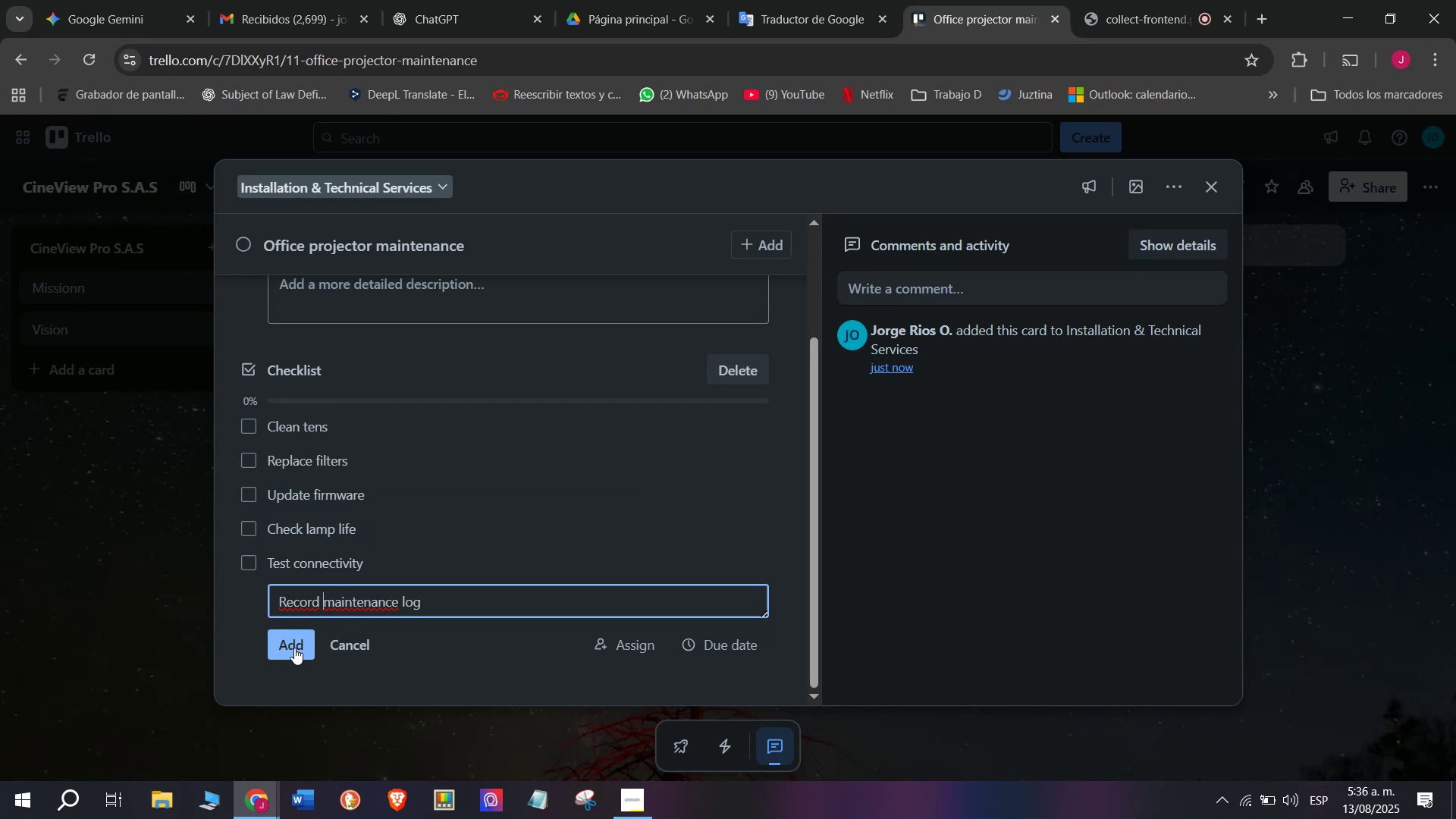 
left_click([291, 648])
 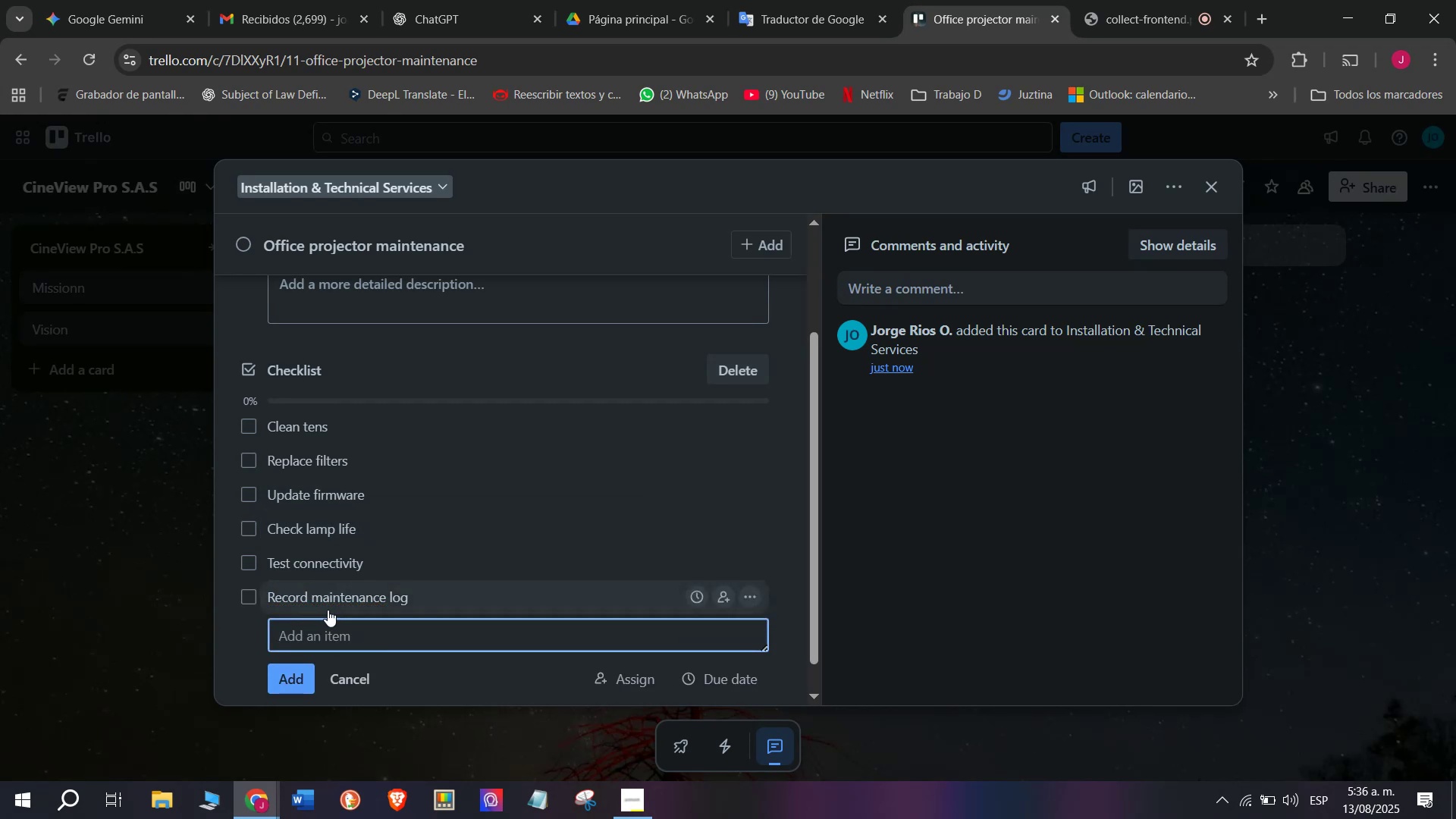 
scroll: coordinate [331, 595], scroll_direction: down, amount: 2.0
 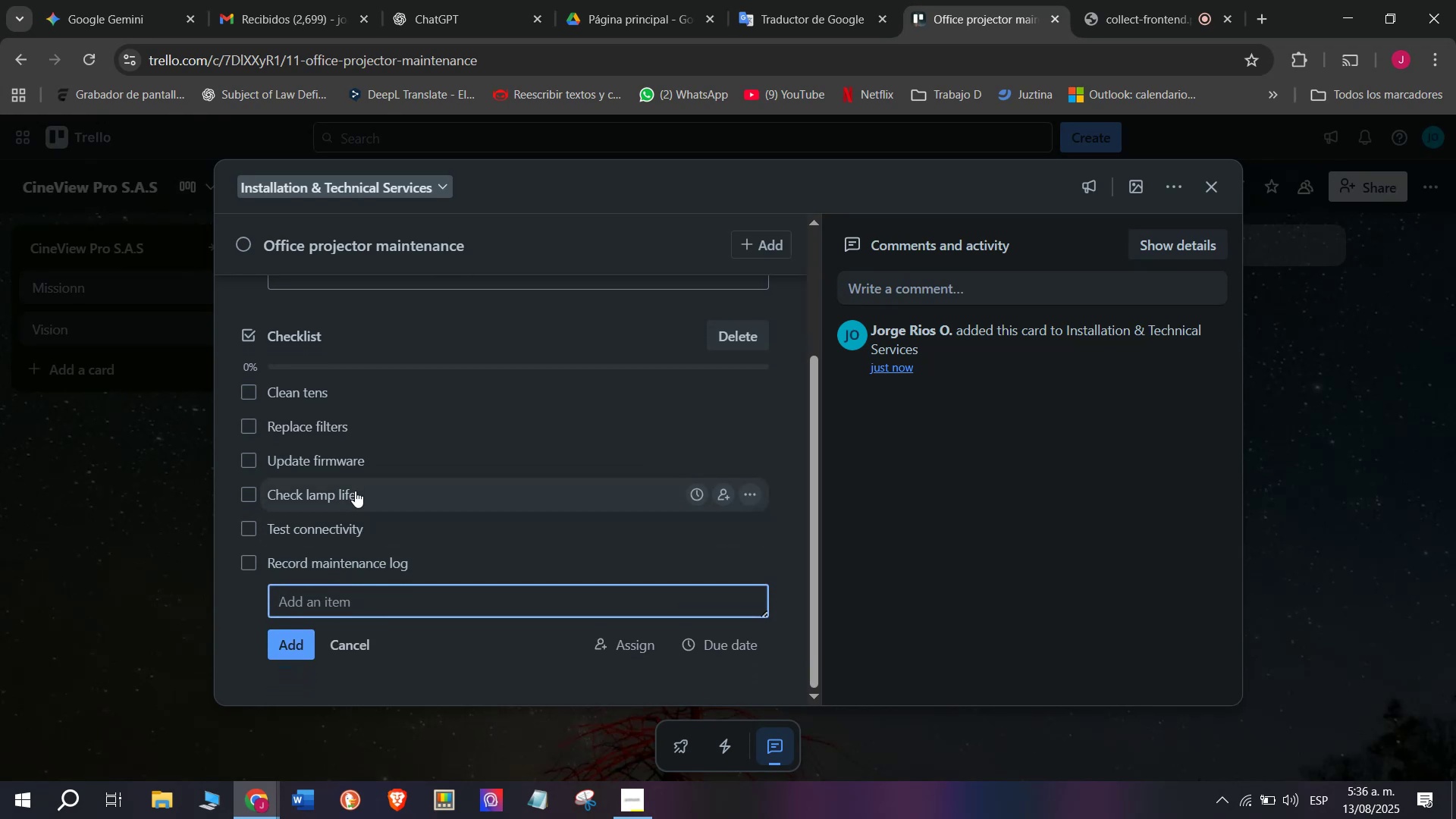 
scroll: coordinate [350, 453], scroll_direction: up, amount: 3.0
 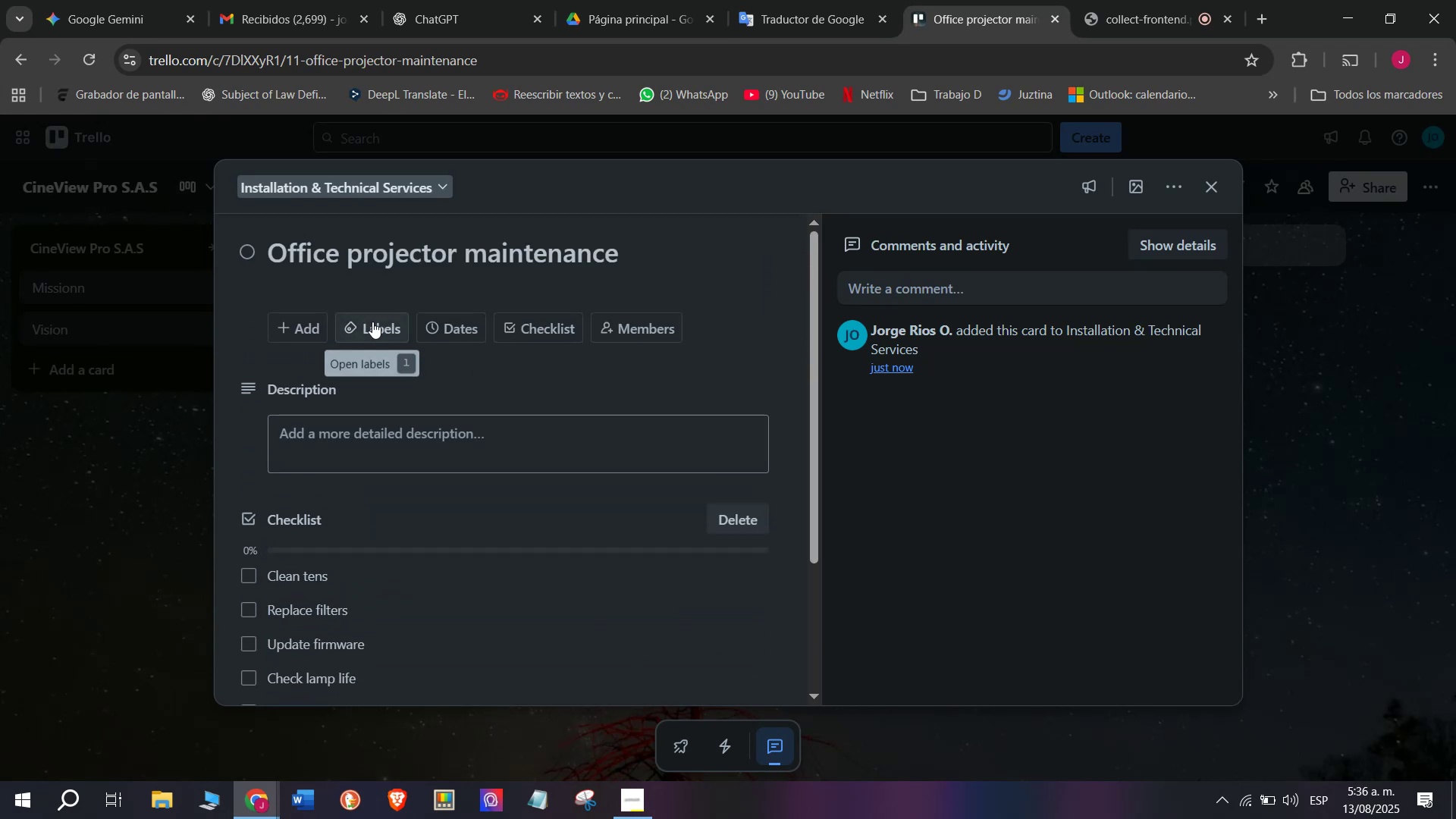 
left_click([372, 322])
 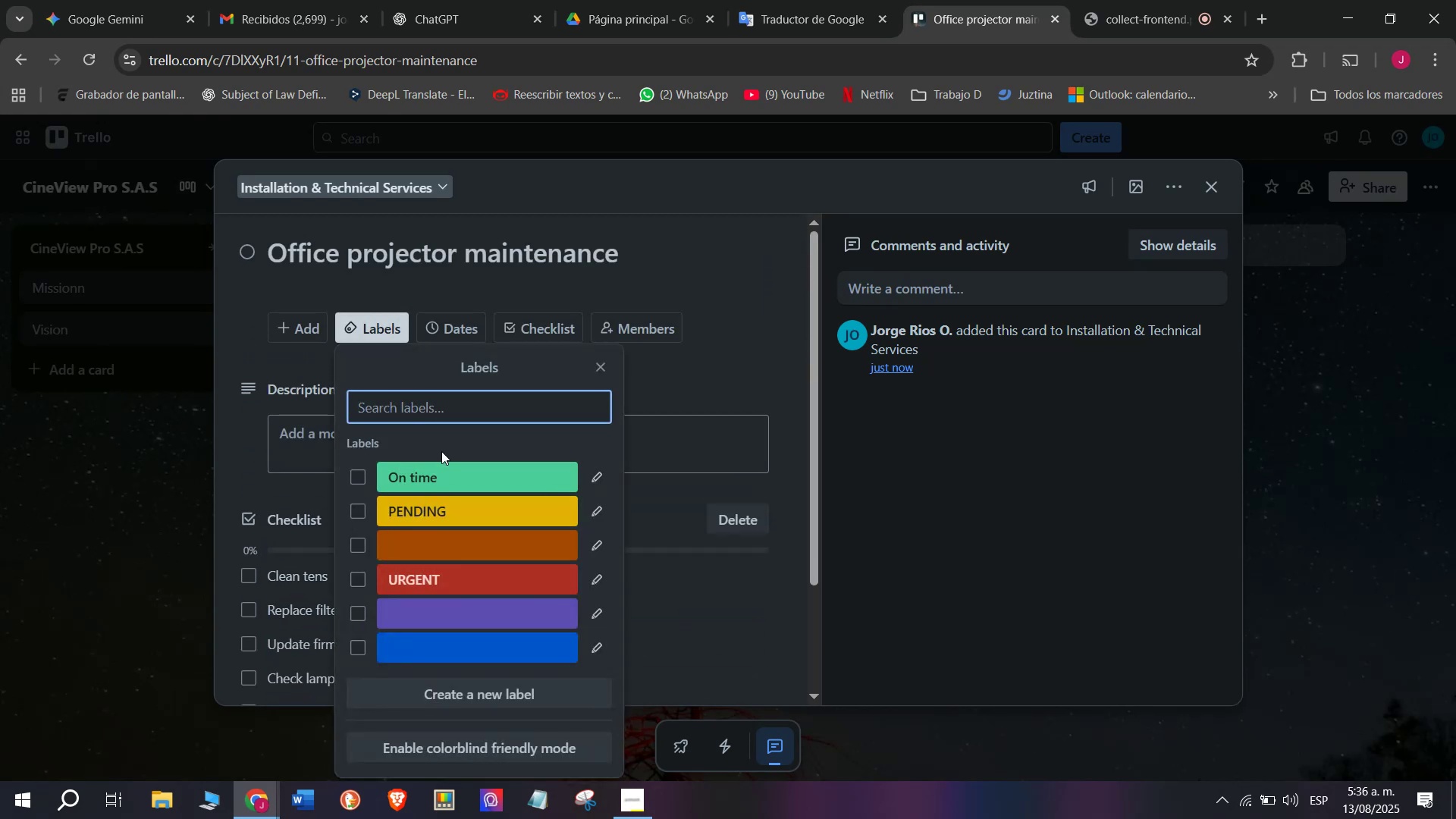 
left_click([450, 475])
 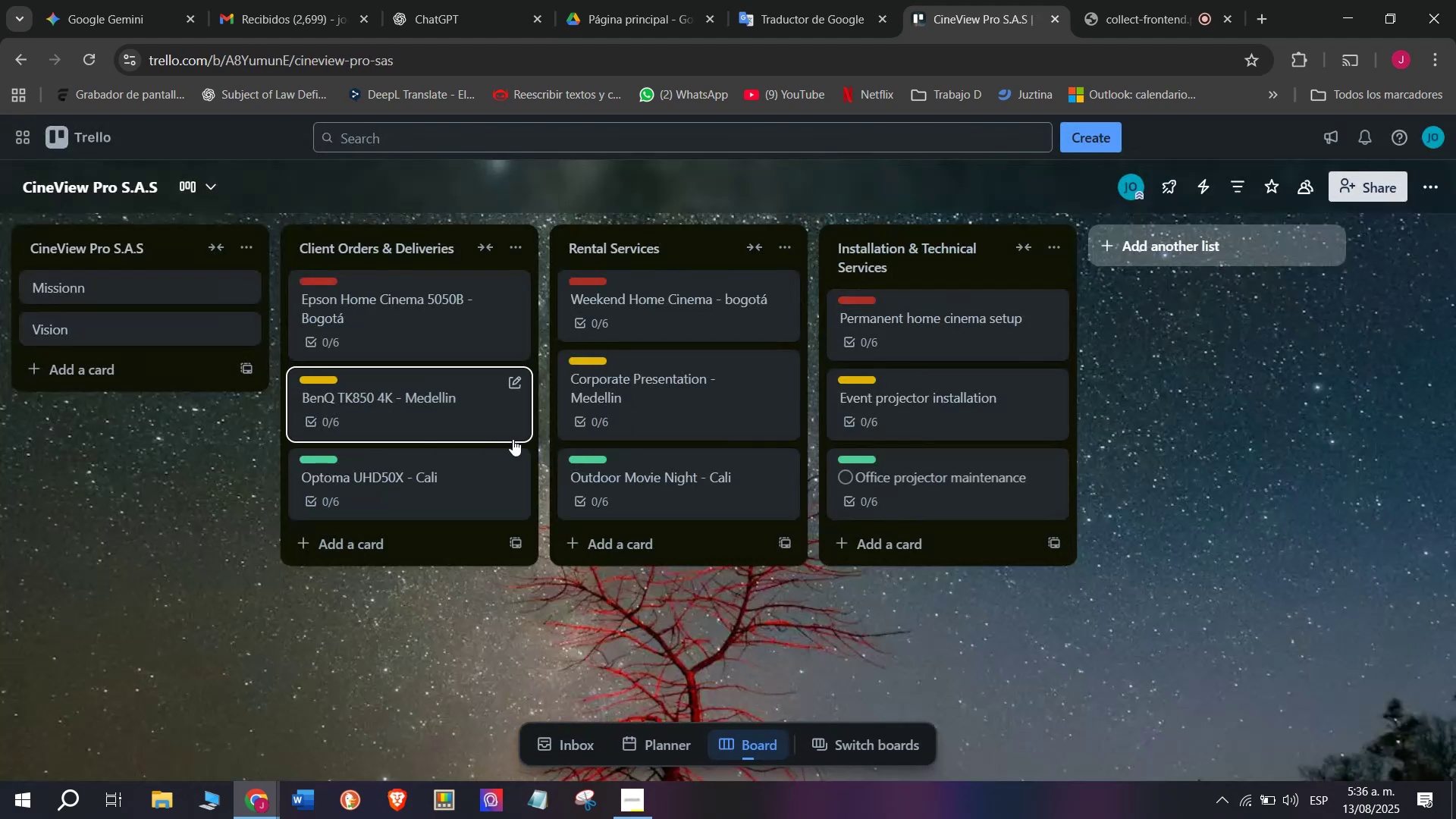 
left_click_drag(start_coordinate=[626, 420], to_coordinate=[635, 485])
 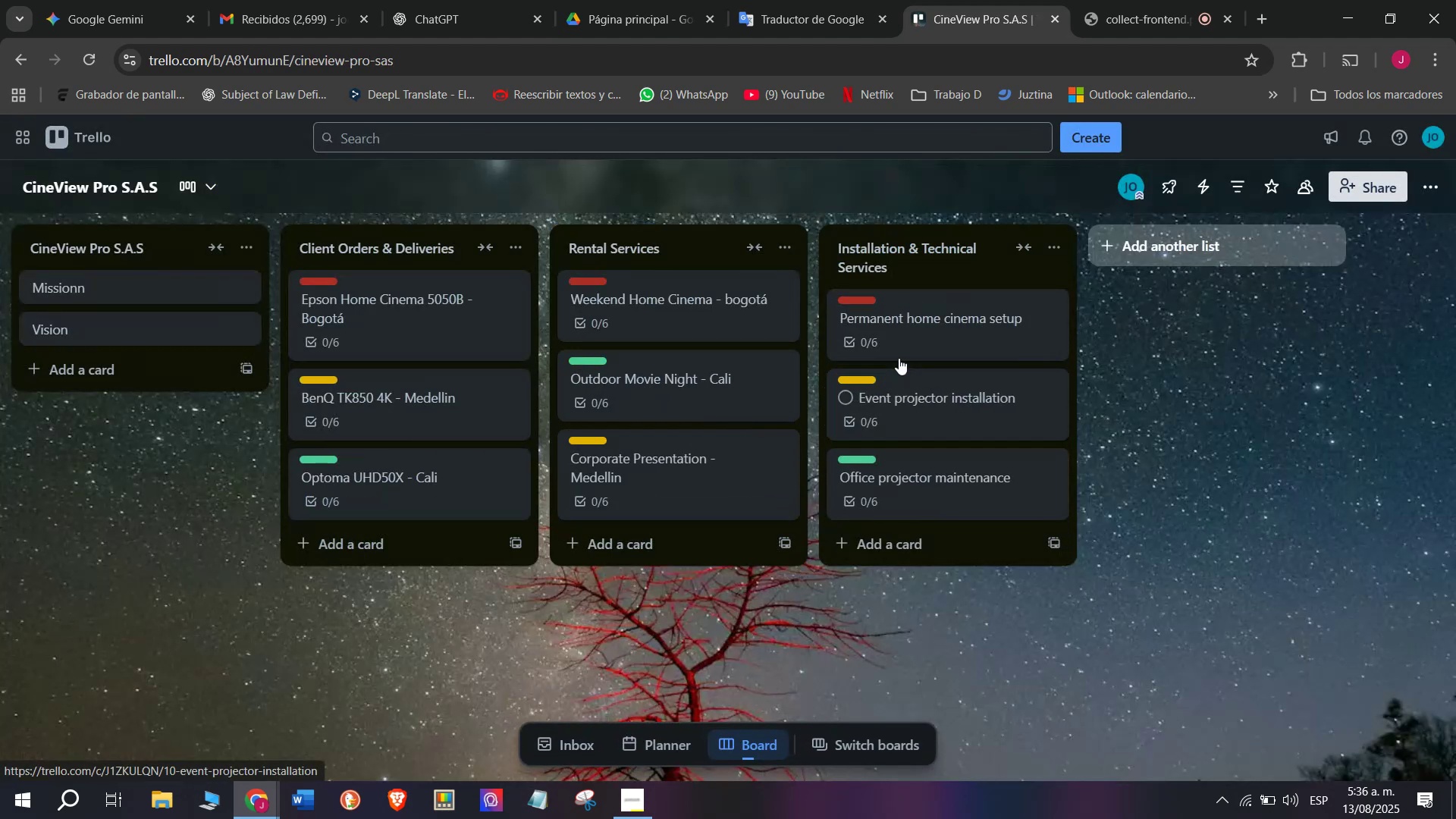 
left_click_drag(start_coordinate=[901, 336], to_coordinate=[920, 468])
 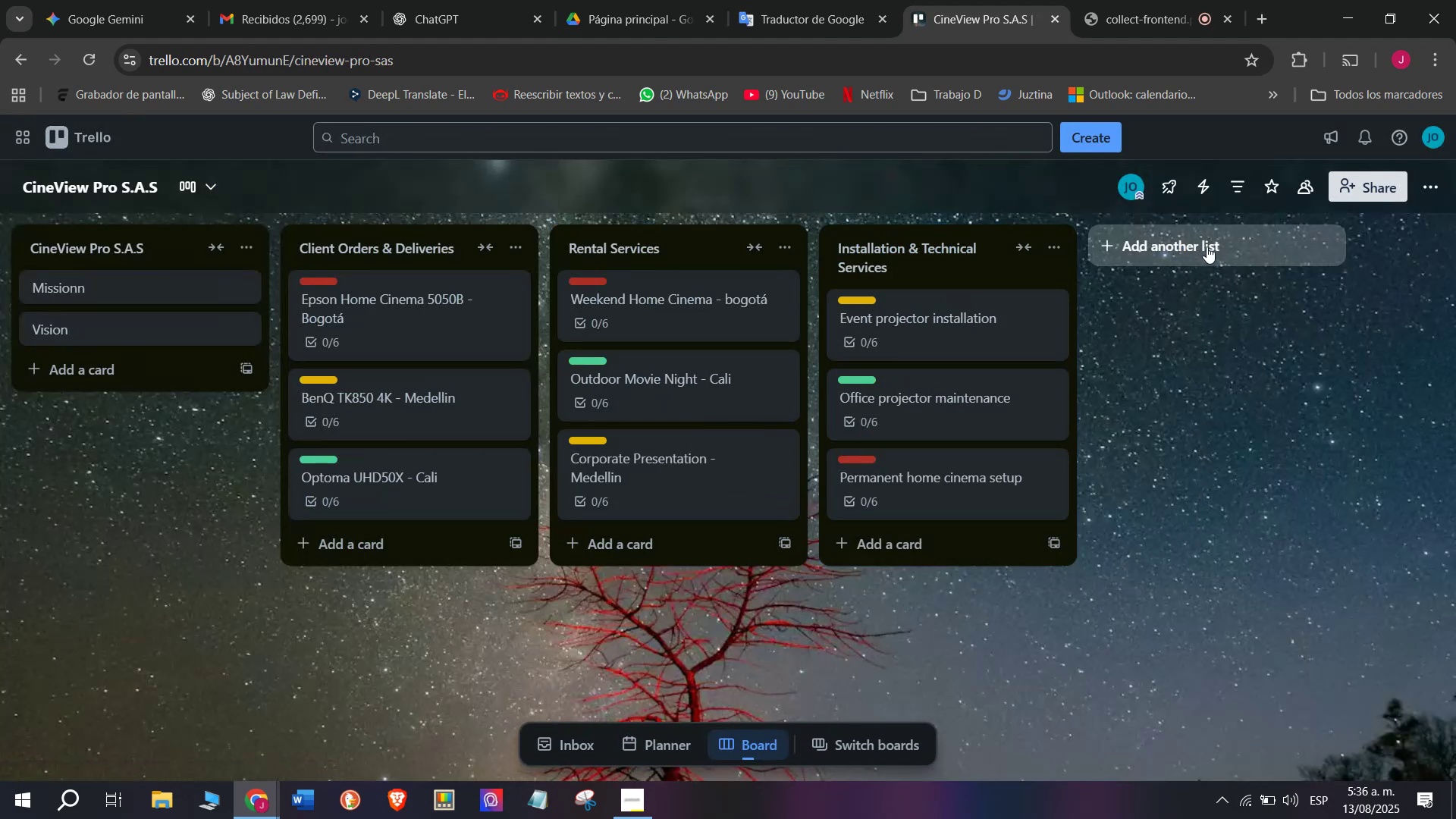 
left_click([1214, 233])
 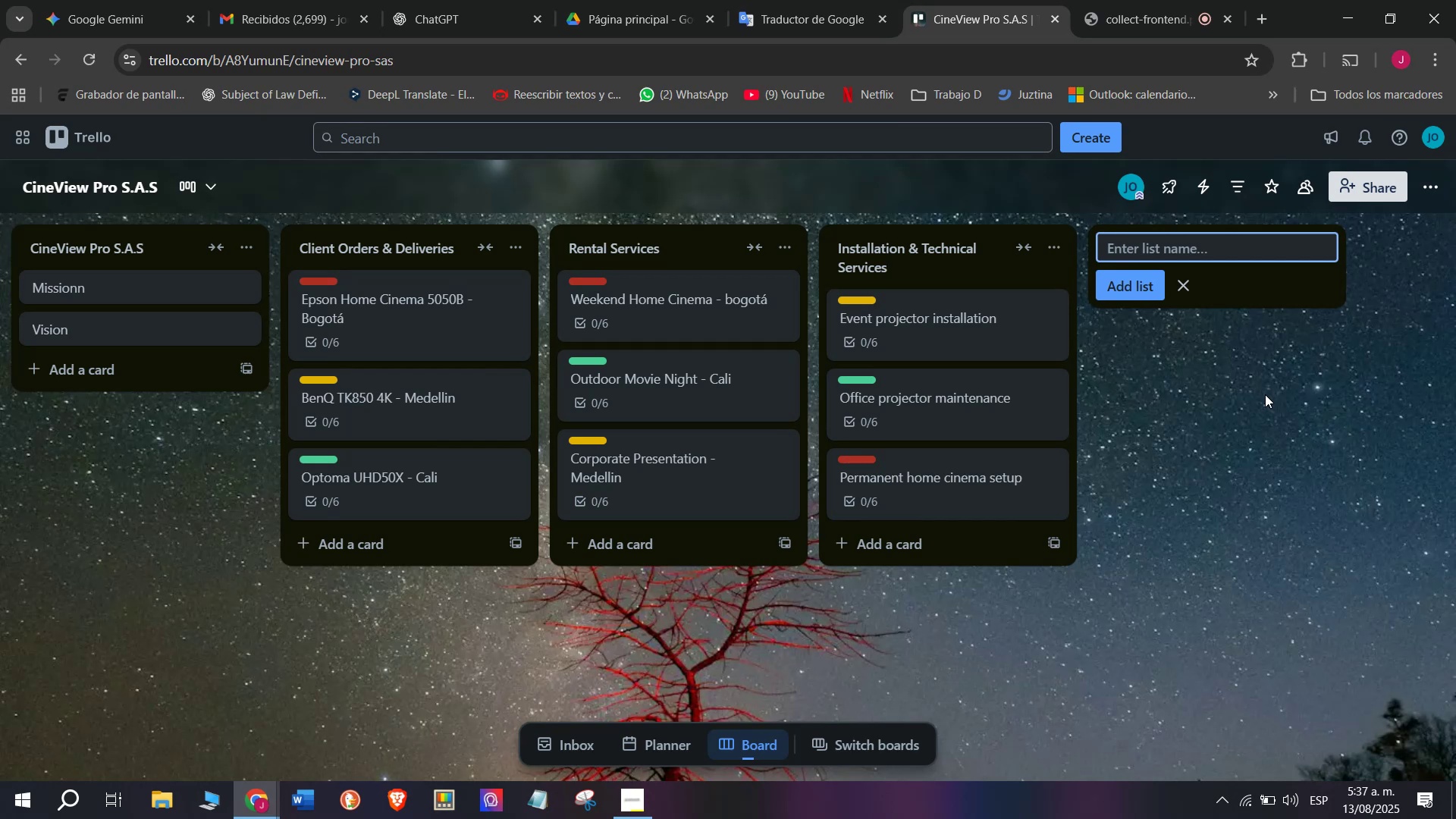 
type(Marketing Campaigns)
 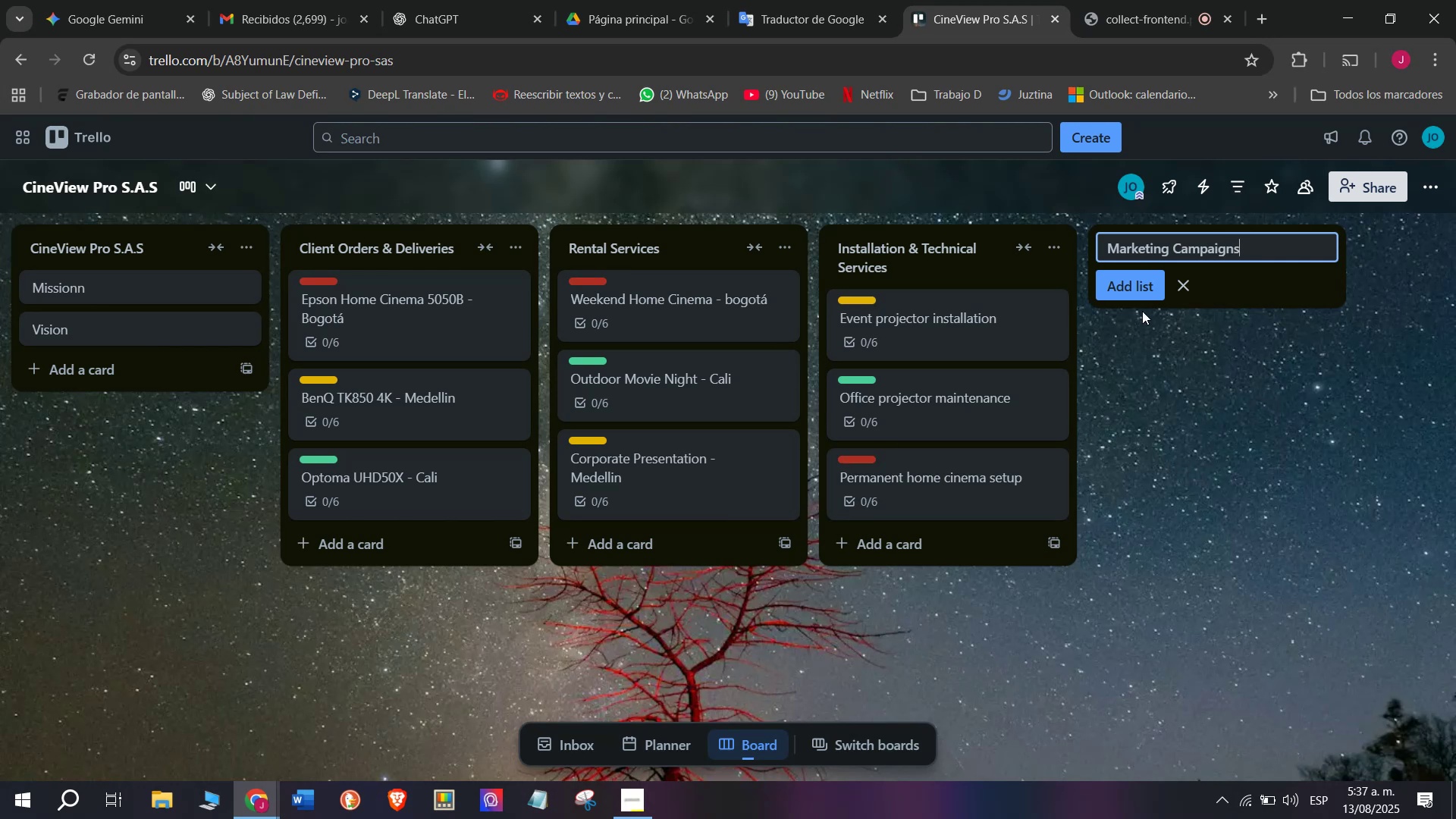 
left_click([1142, 296])
 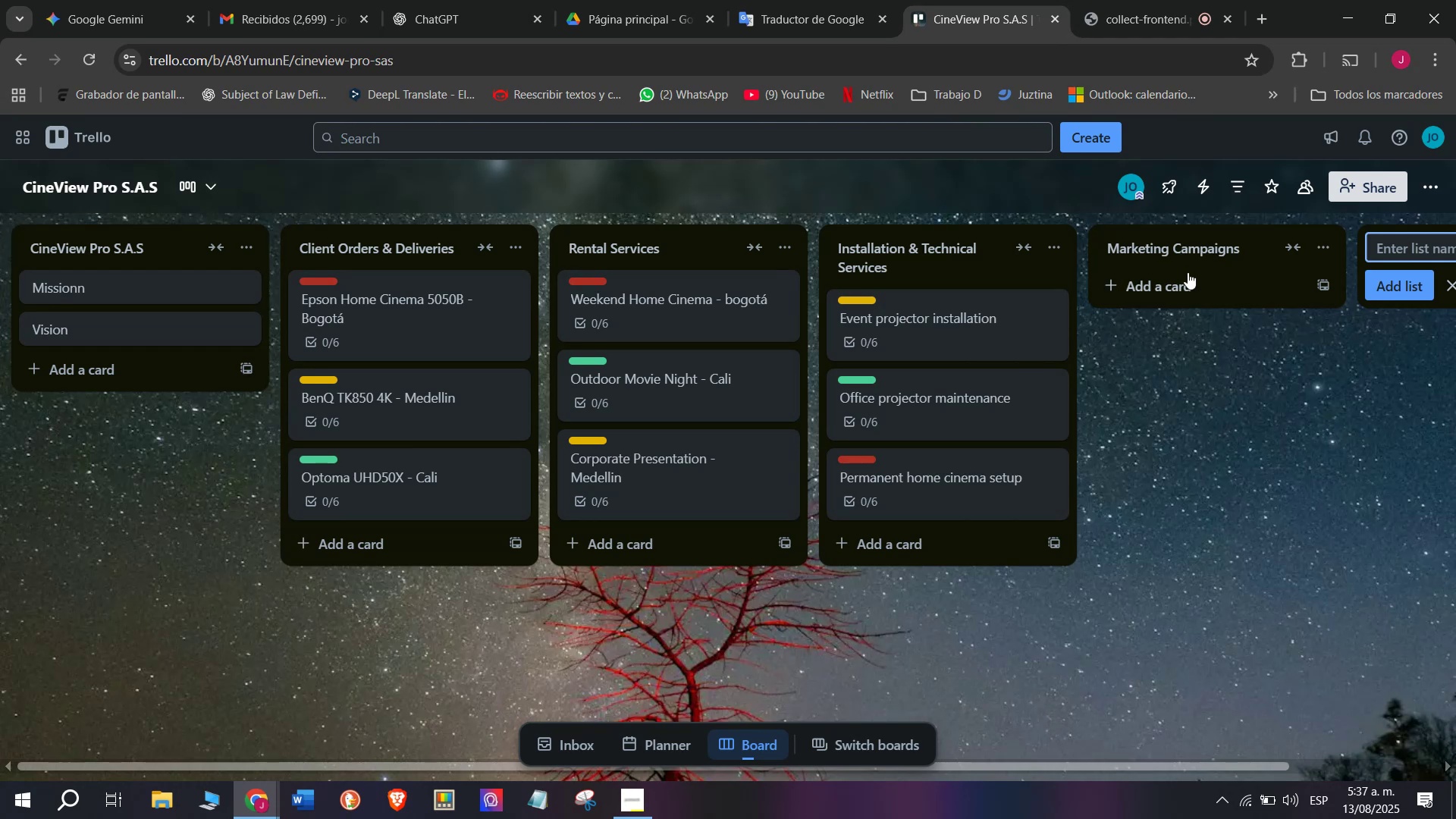 
left_click([1193, 283])
 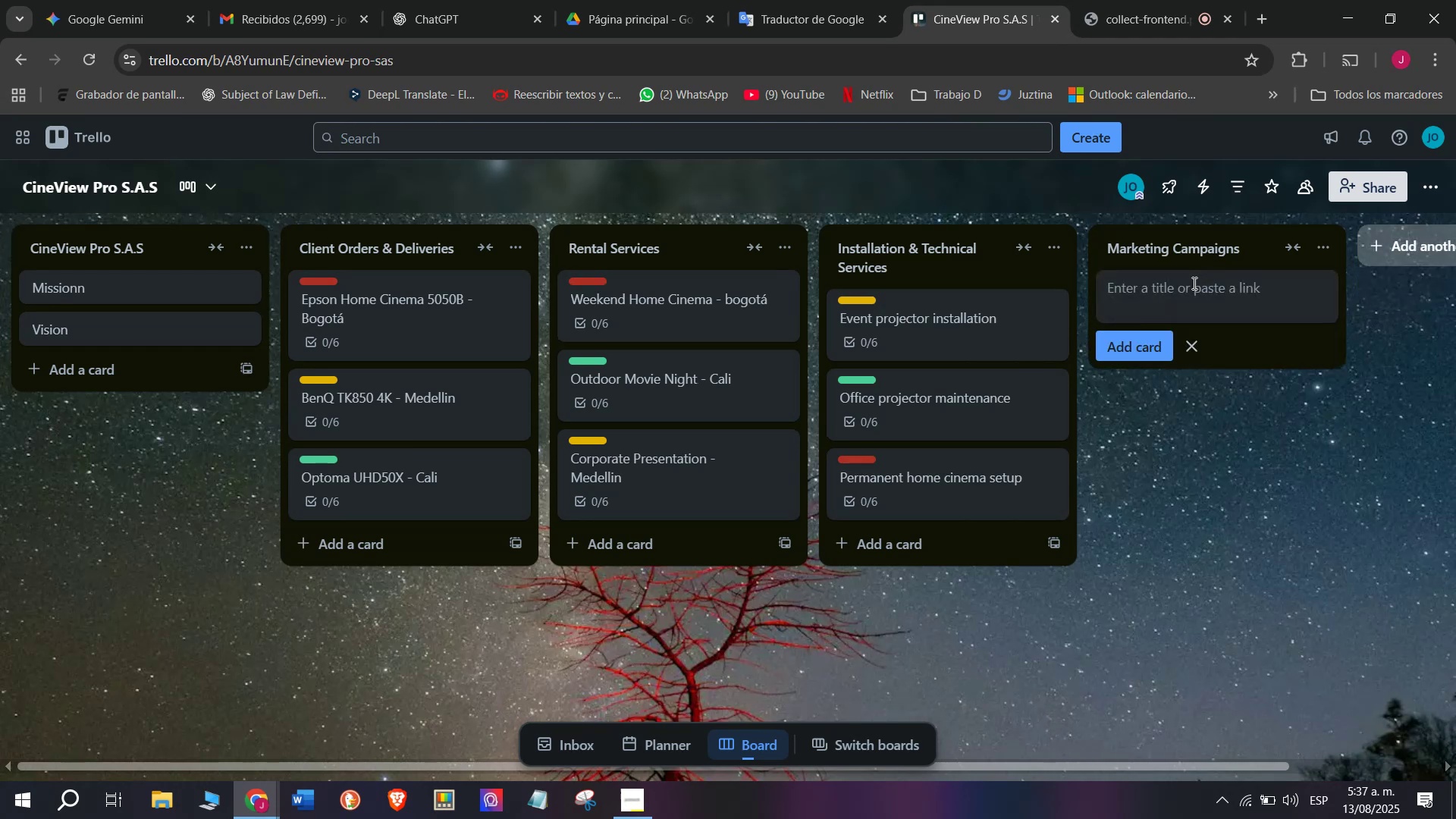 
type(Home Cinema Month)
 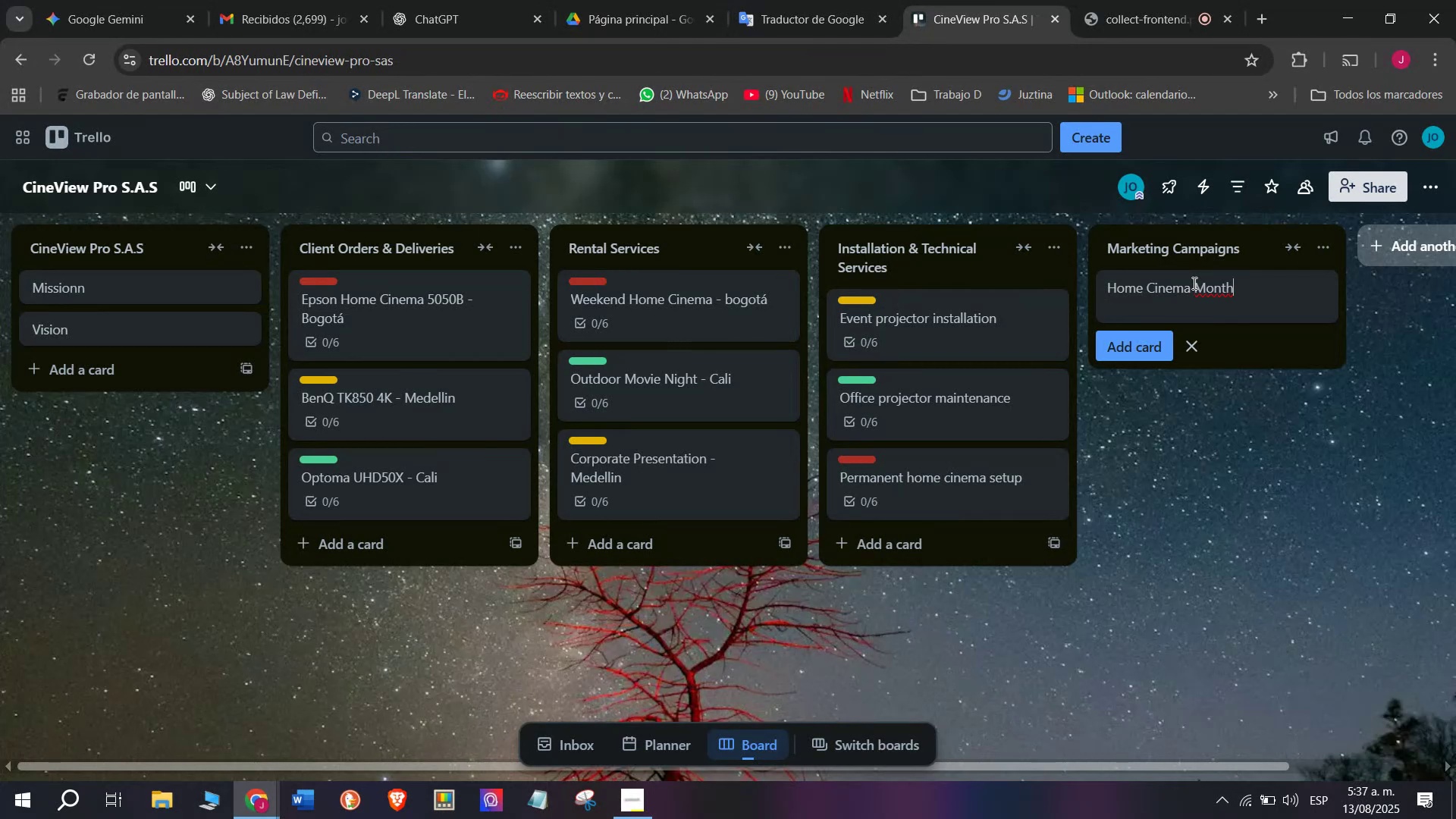 
key(Enter)
 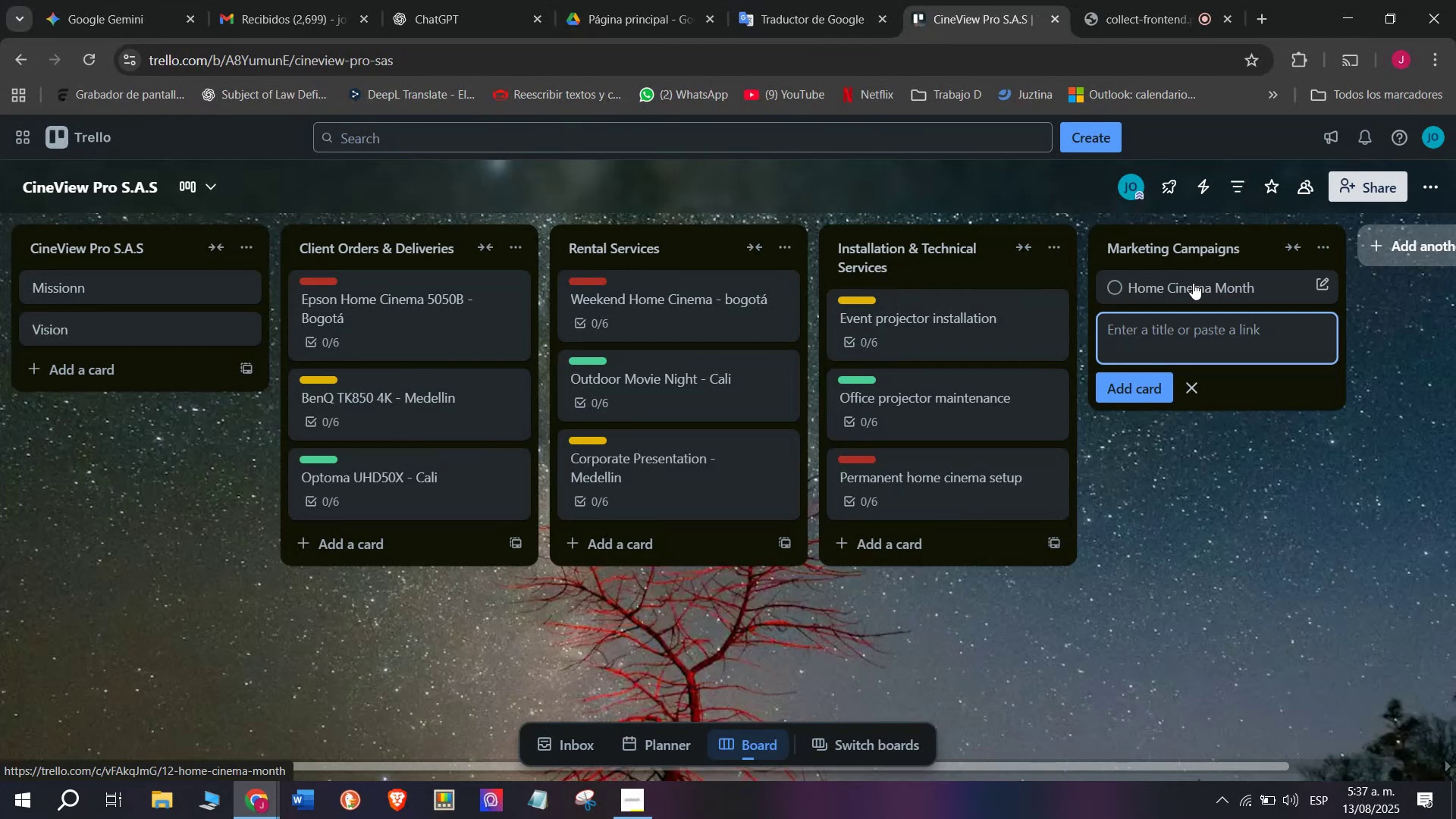 
left_click([1193, 283])
 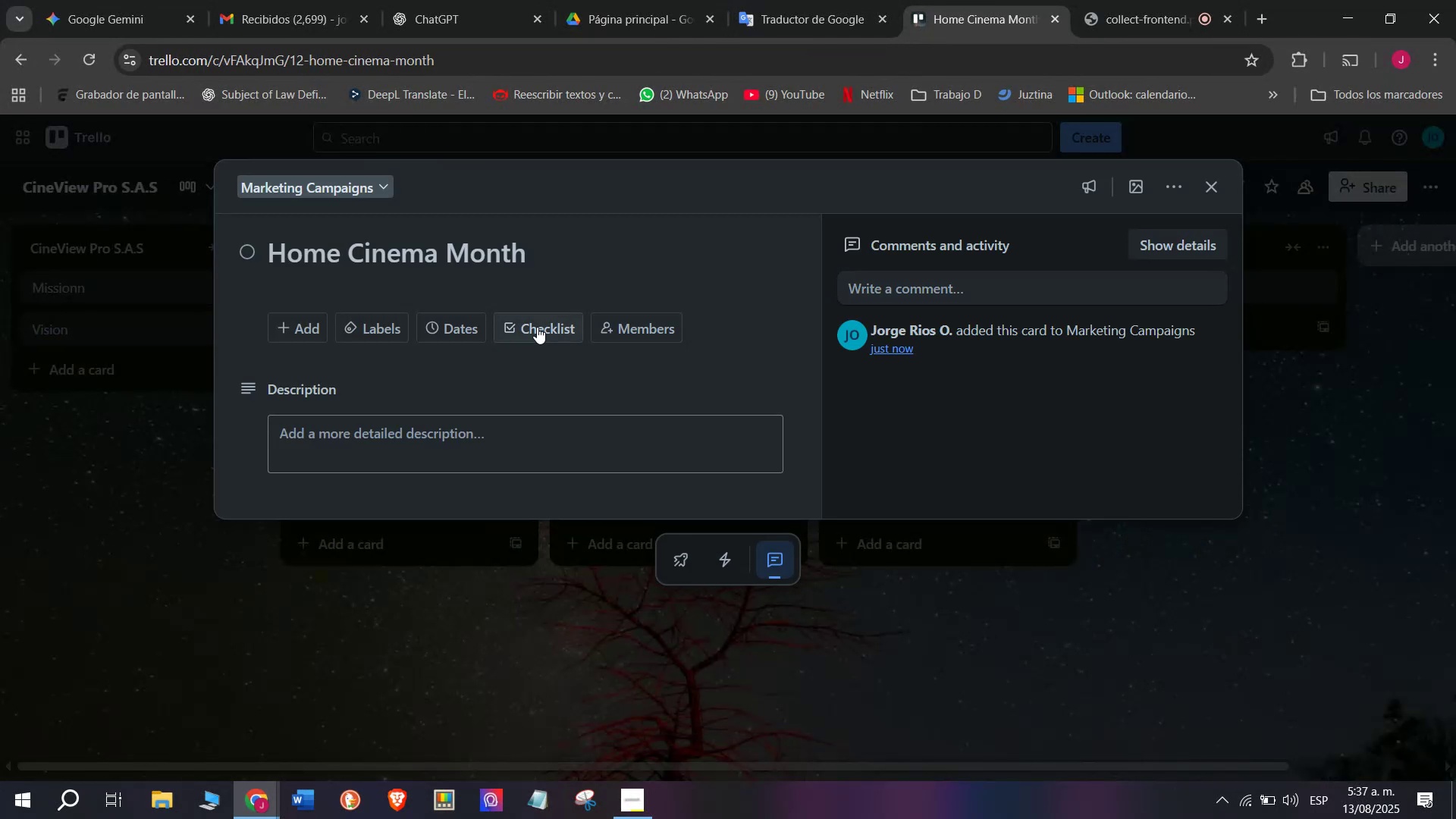 
left_click([537, 327])
 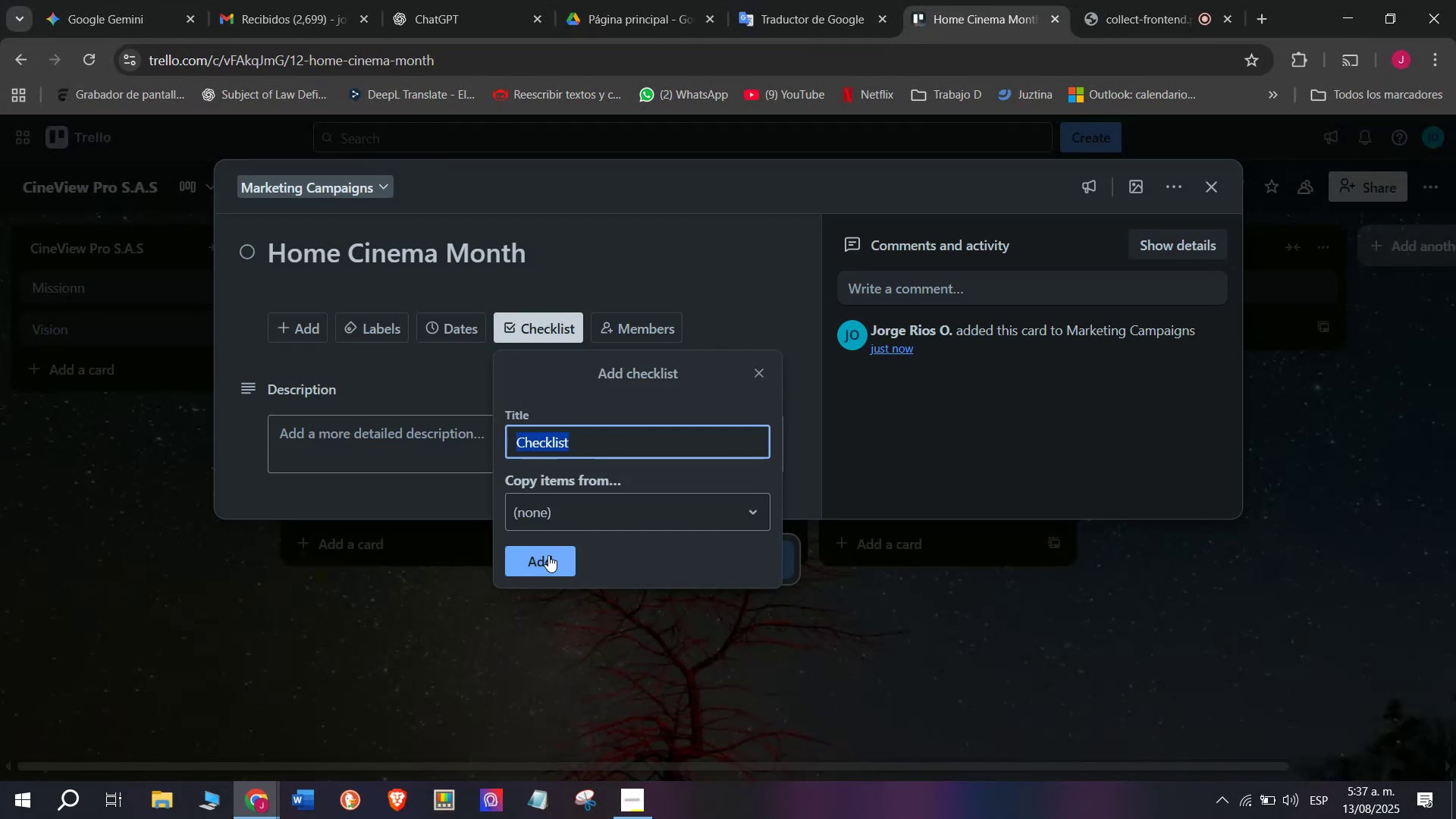 
left_click([551, 563])
 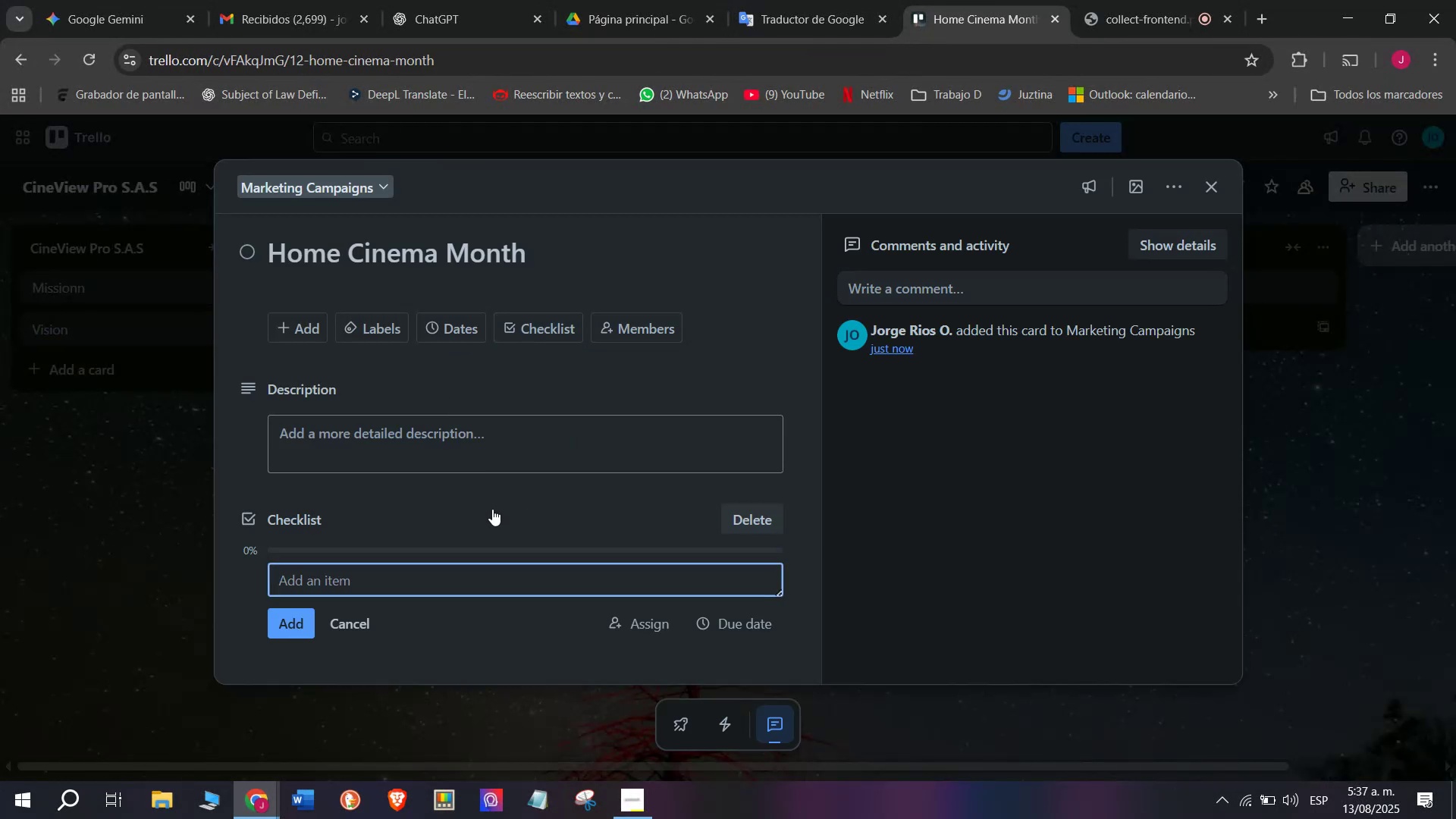 
type(Prepare Promo materials)
 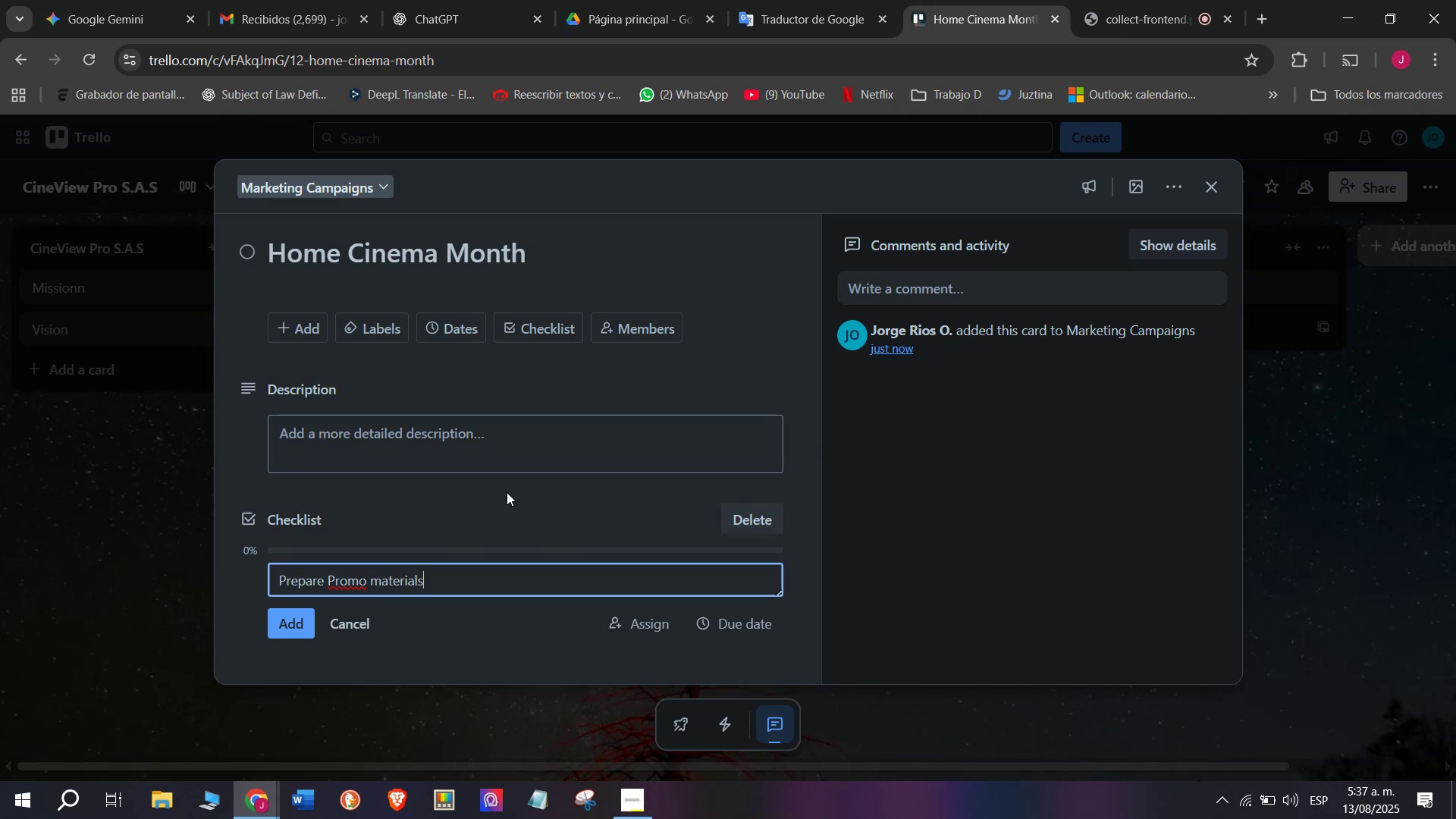 
key(Enter)
 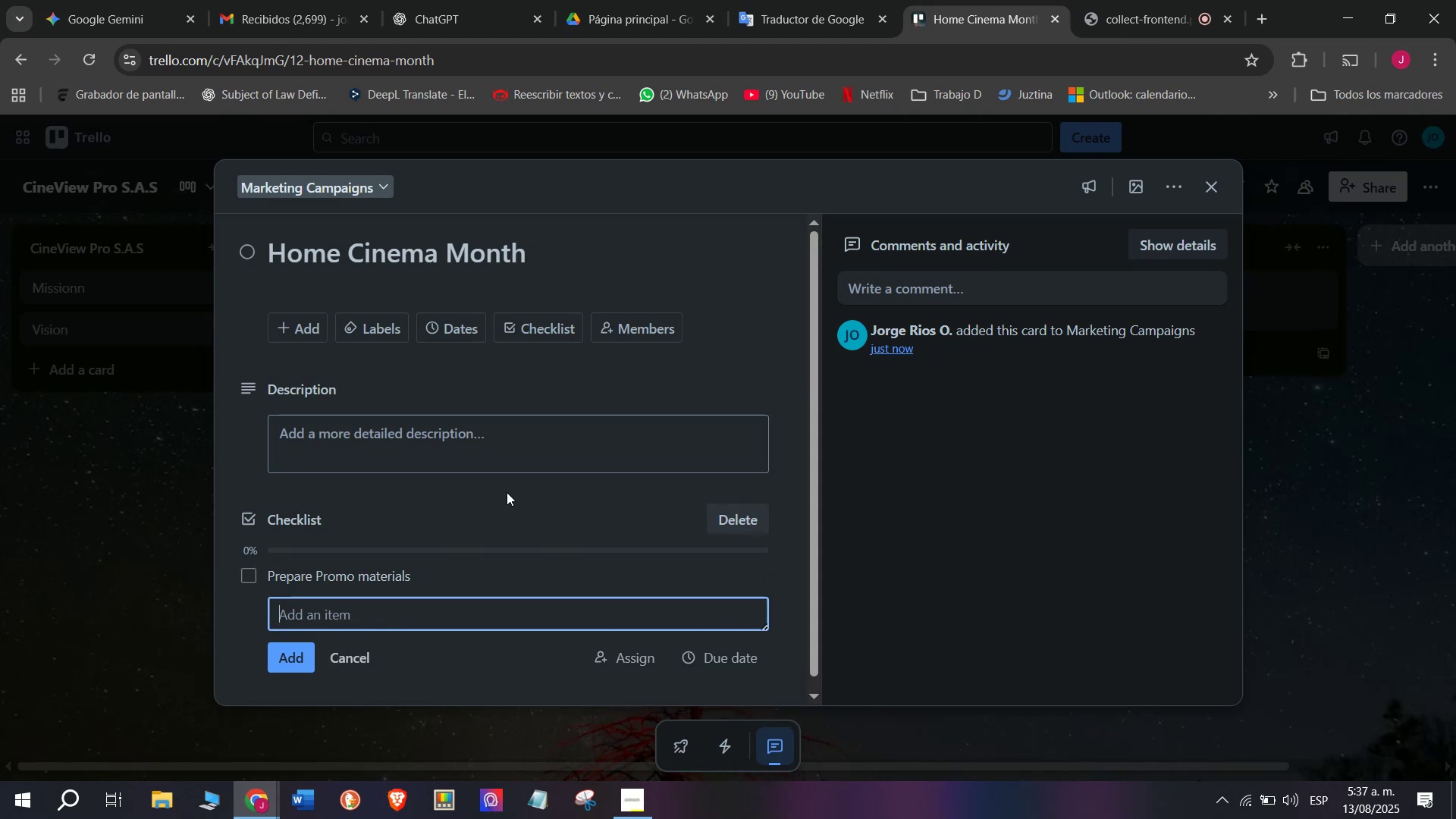 
type(Offter)
key(Backspace)
key(Backspace)
key(Backspace)
type(er free installation)
 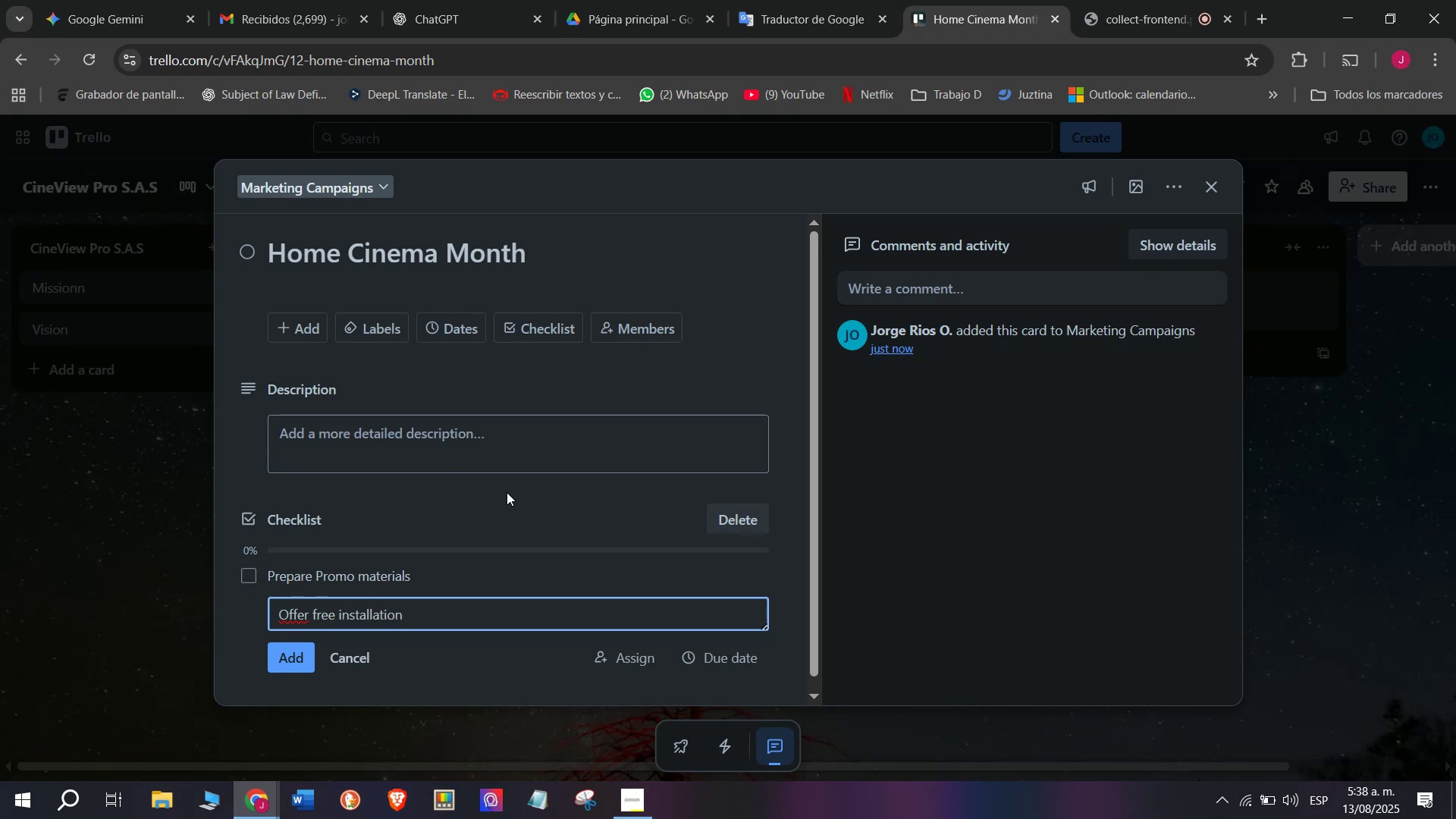 
key(Enter)
 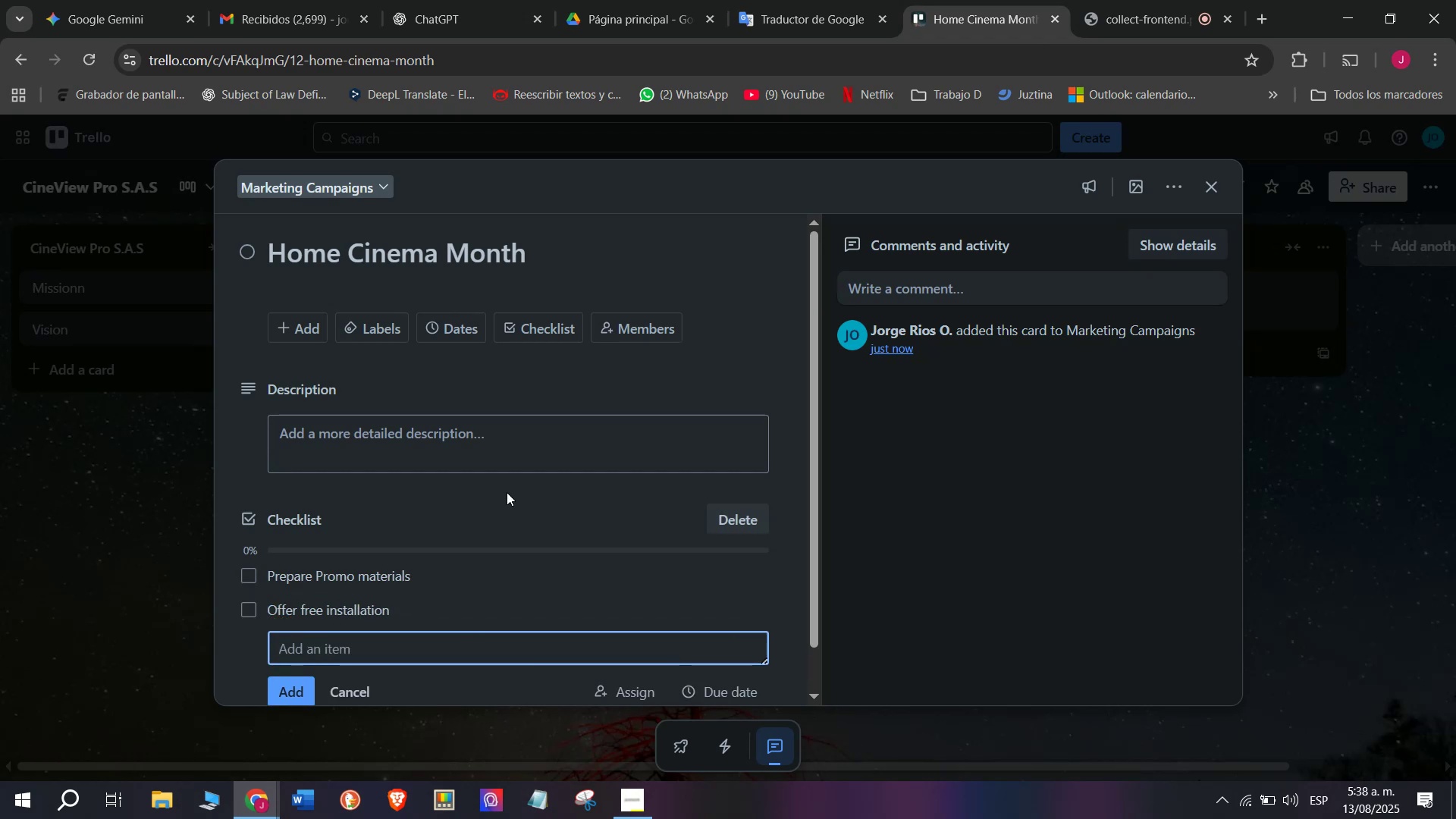 
type(Run Facebook ^ instagram ads)
 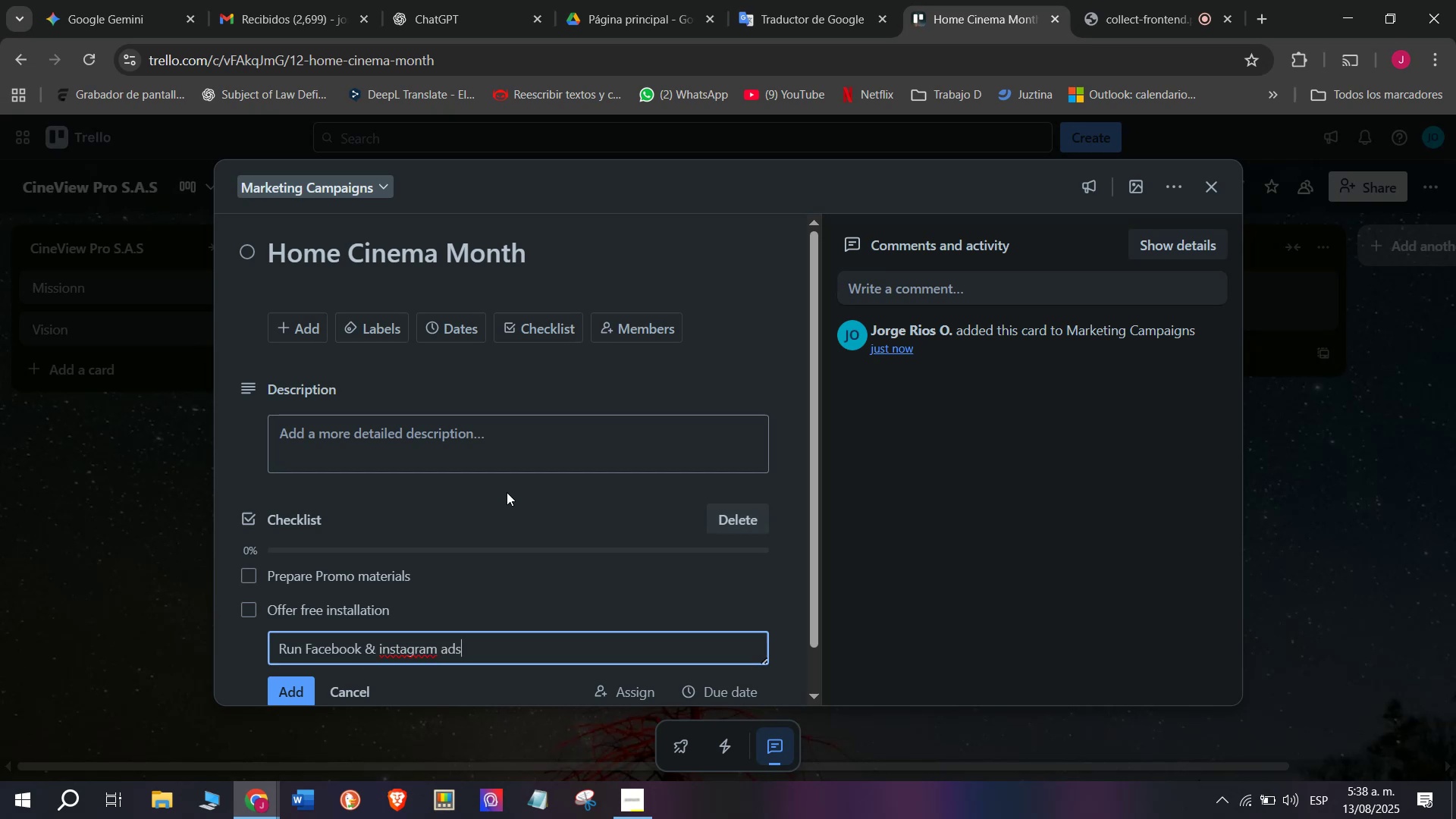 
key(Enter)
 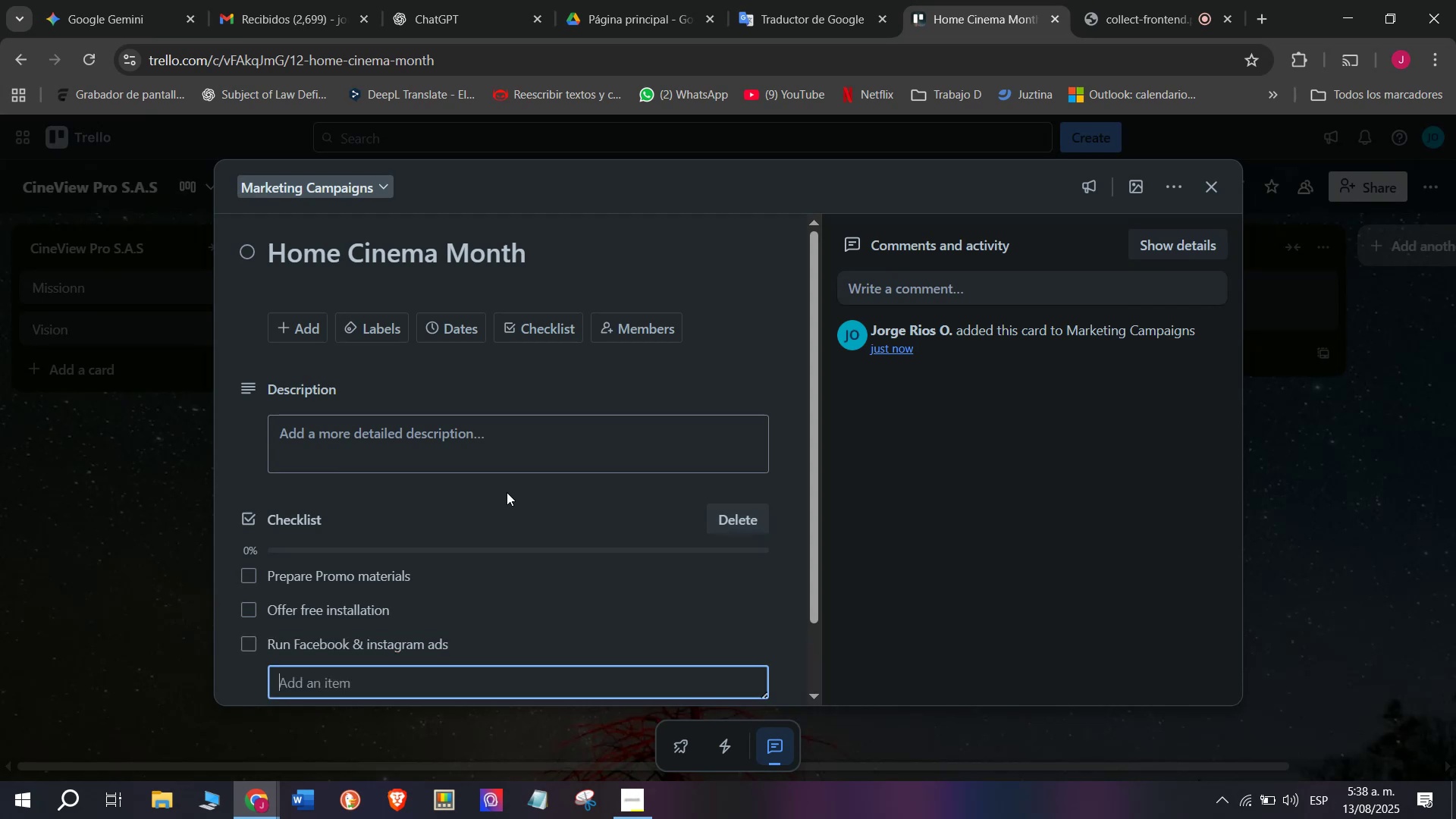 
type(Partner with)
key(Backspace)
key(Backspace)
type(th influencers)
 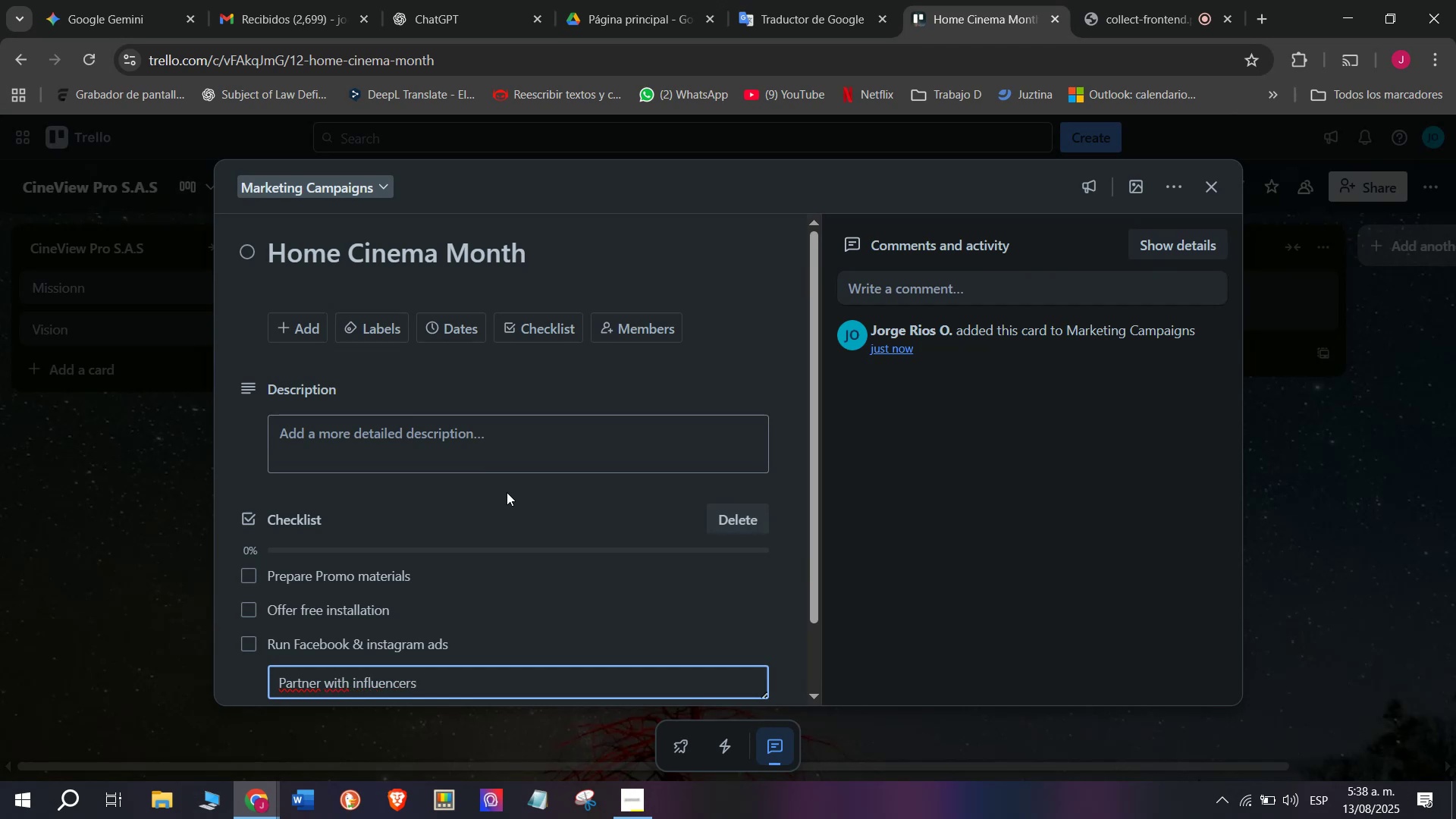 
key(Enter)
 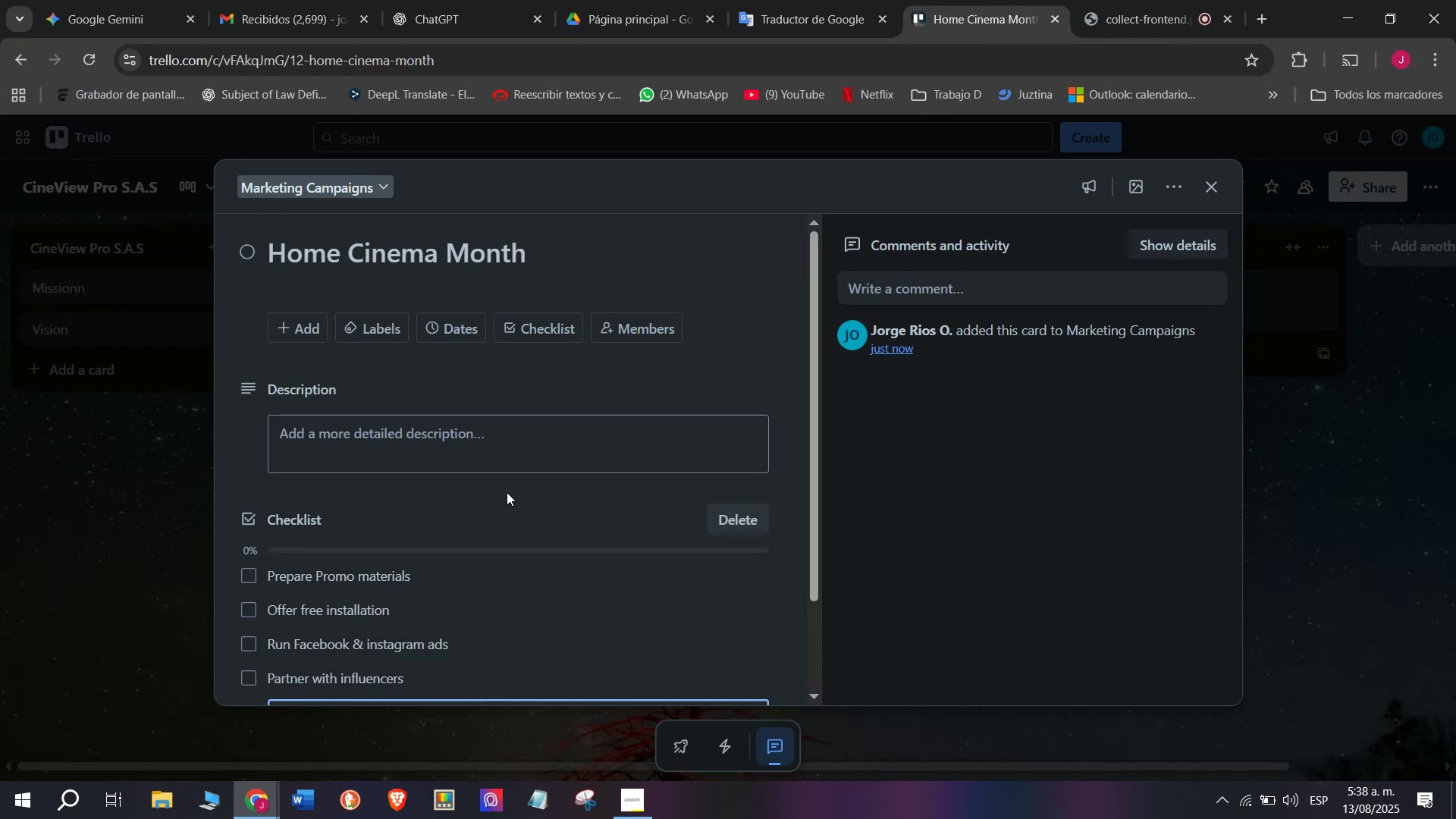 
scroll: coordinate [475, 534], scroll_direction: down, amount: 1.0
 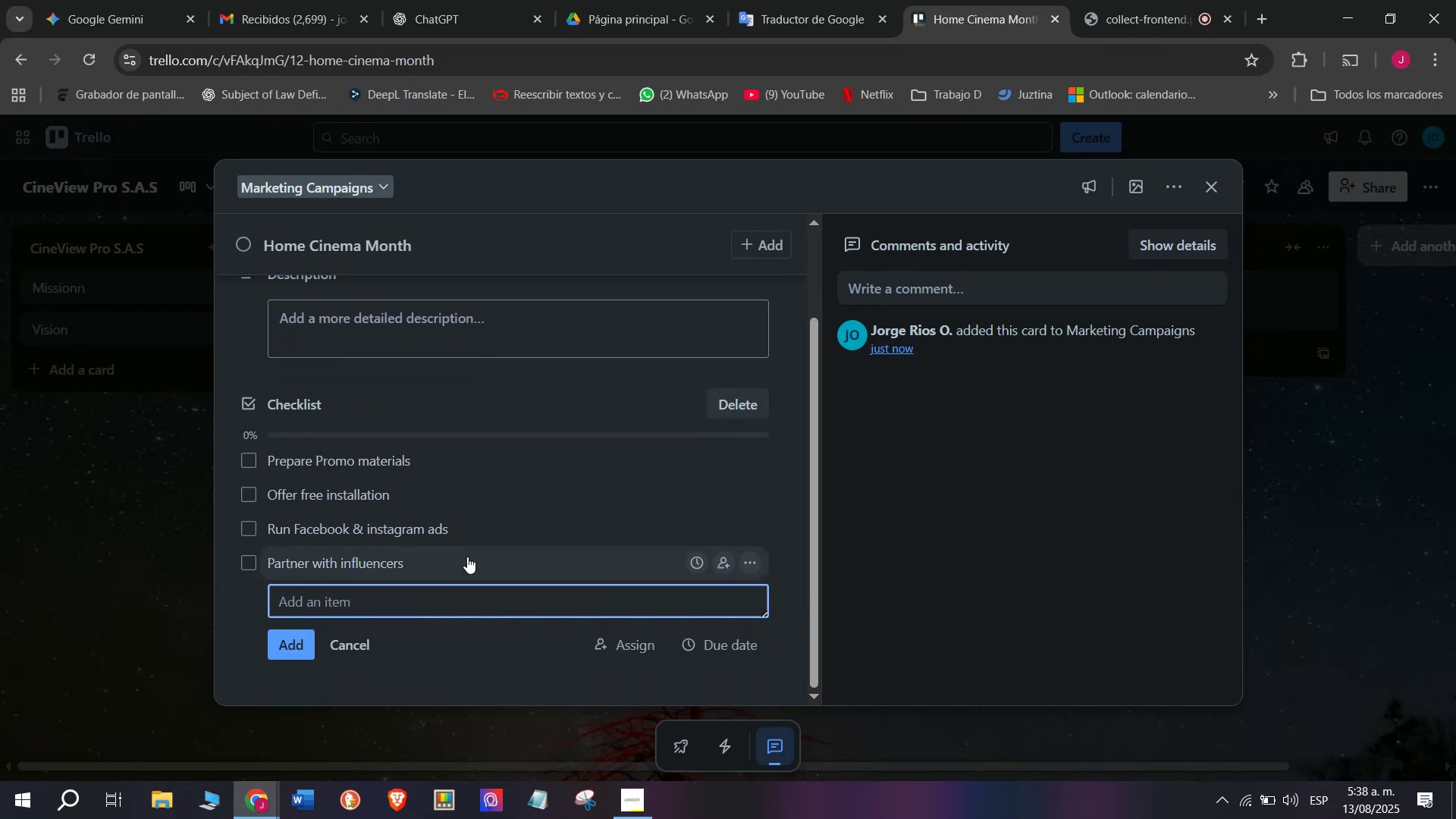 
type(Meas)
 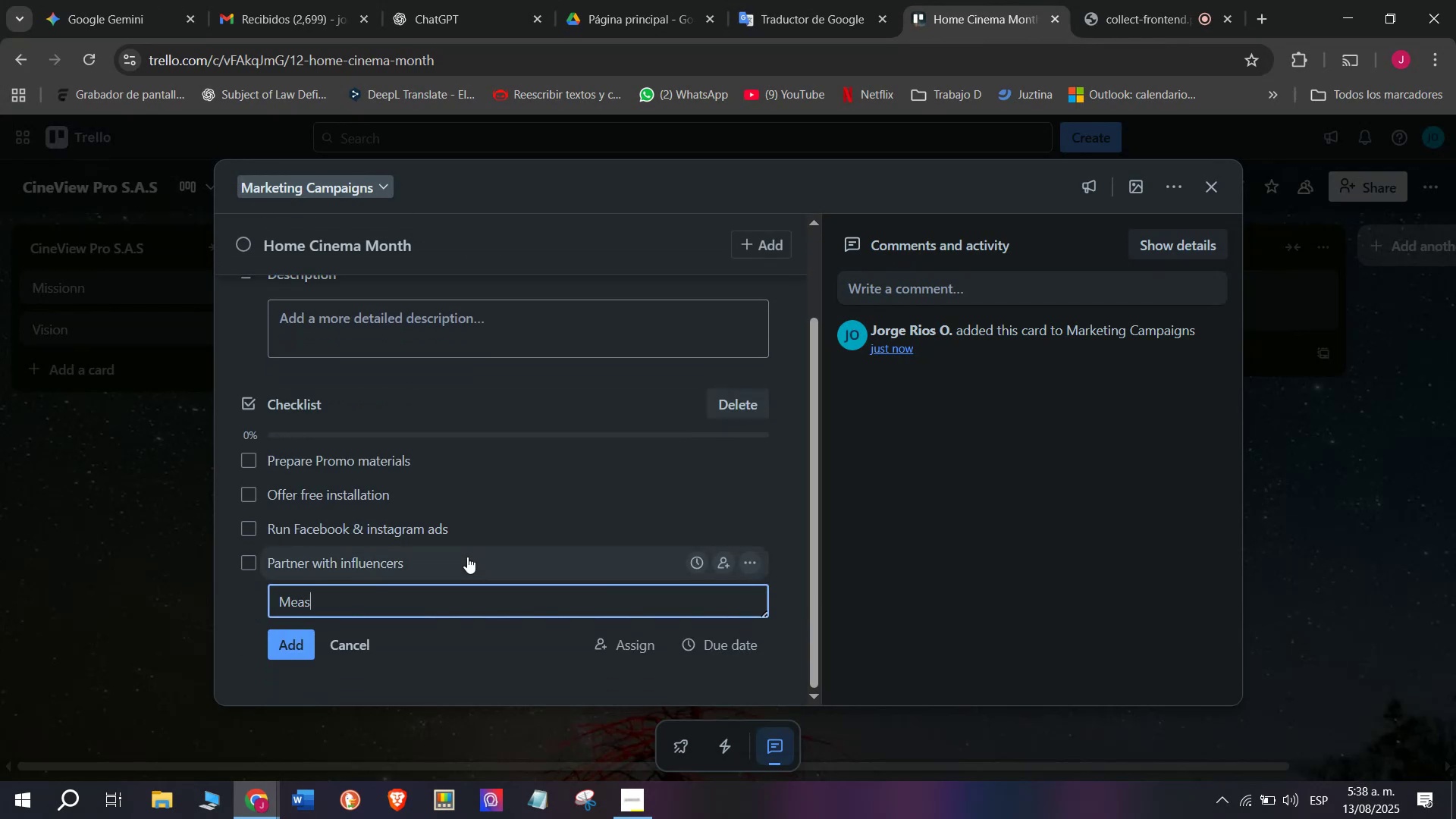 
type(ure w)
key(Backspace)
type(engagement)
 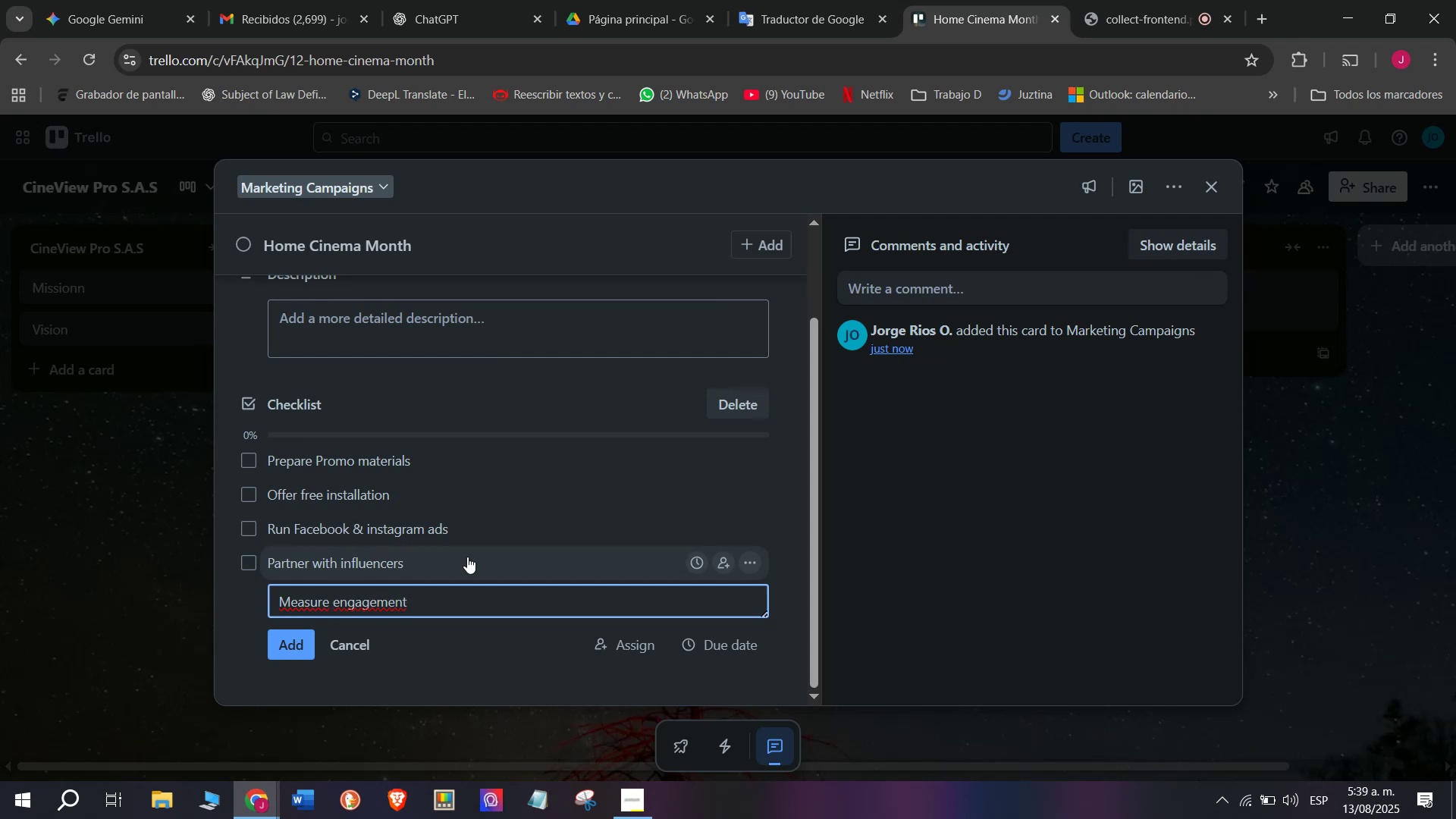 
key(Enter)
 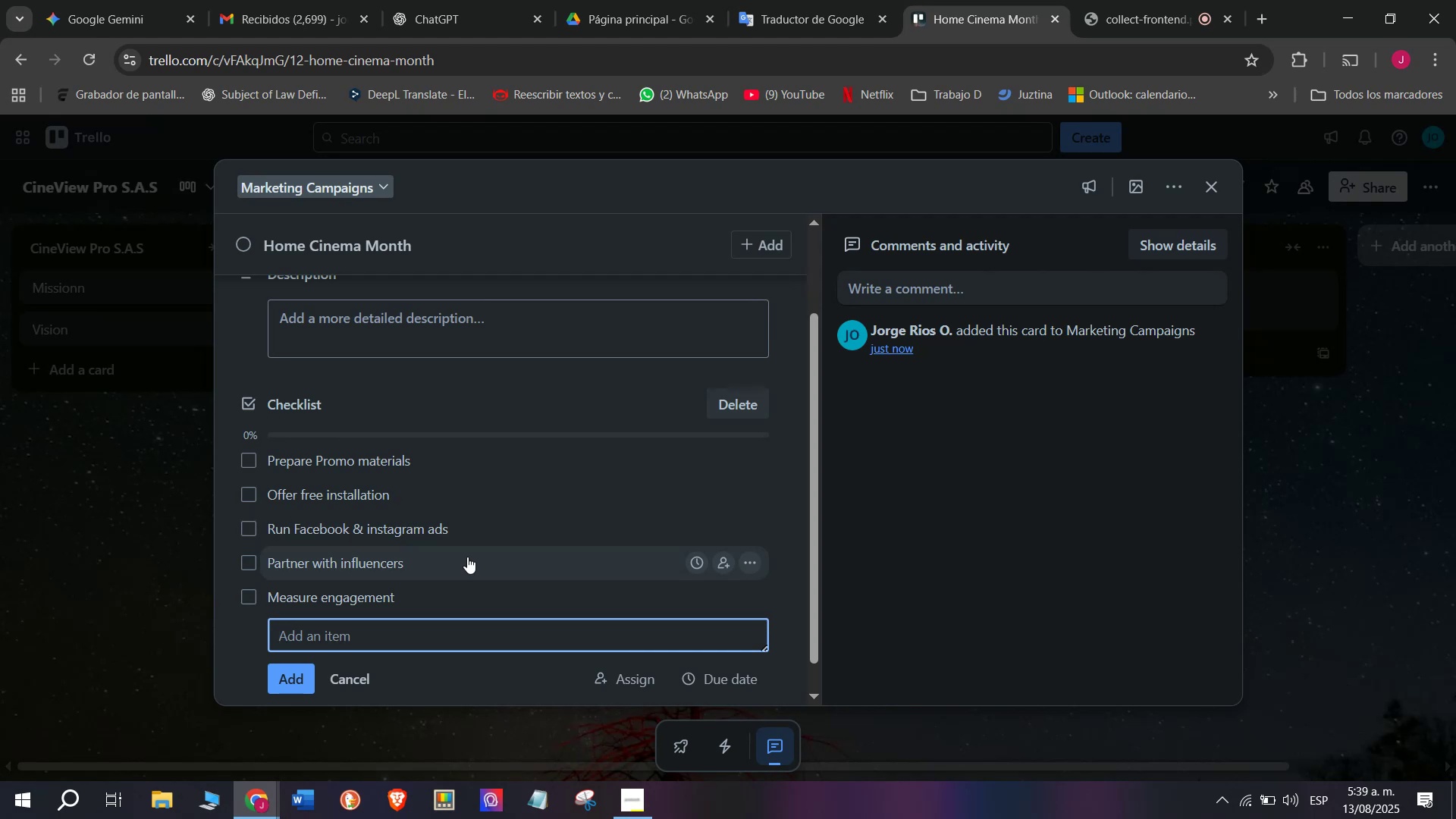 
type(Review d)
key(Backspace)
type(sales impact)
 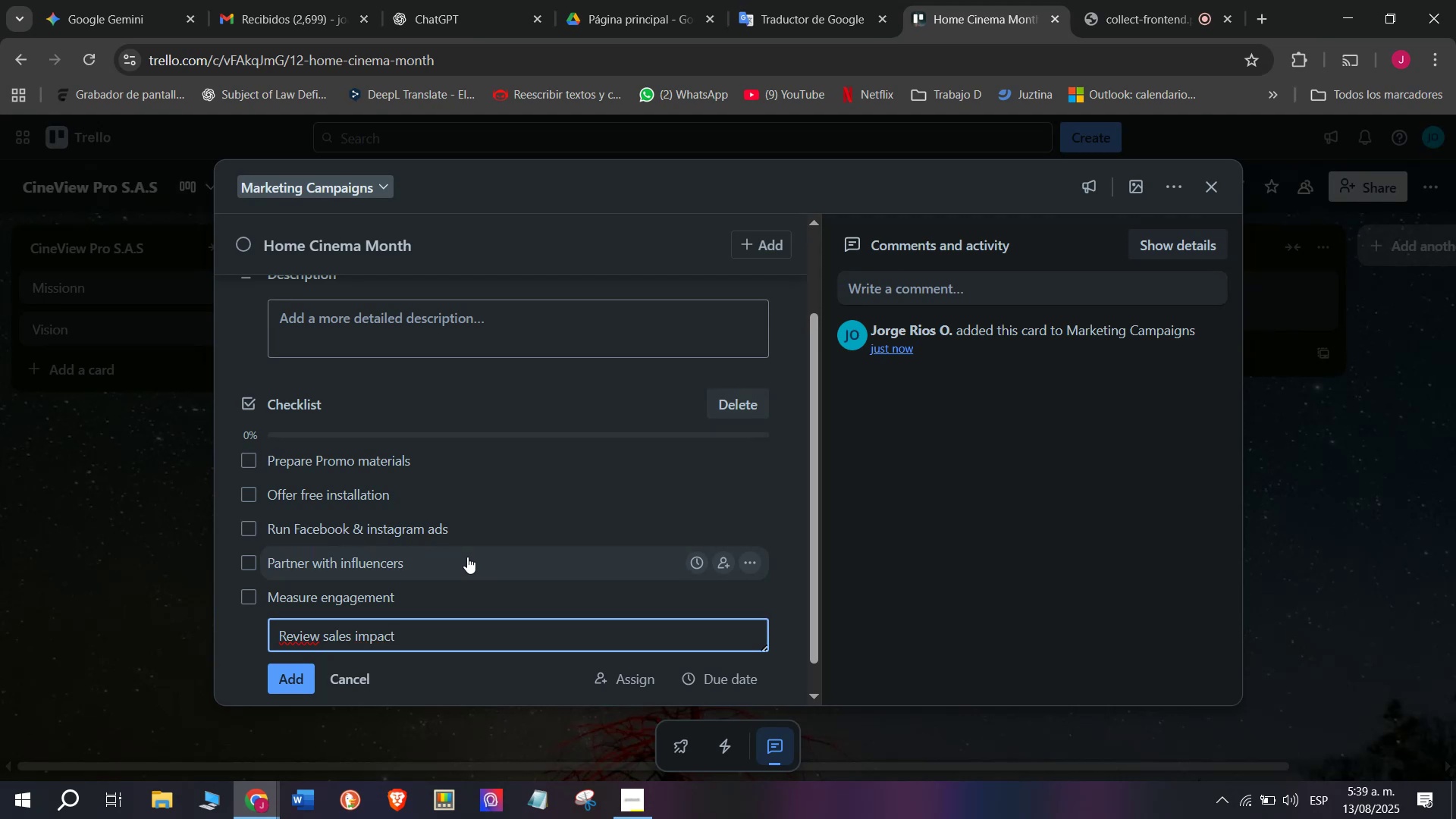 
key(Enter)
 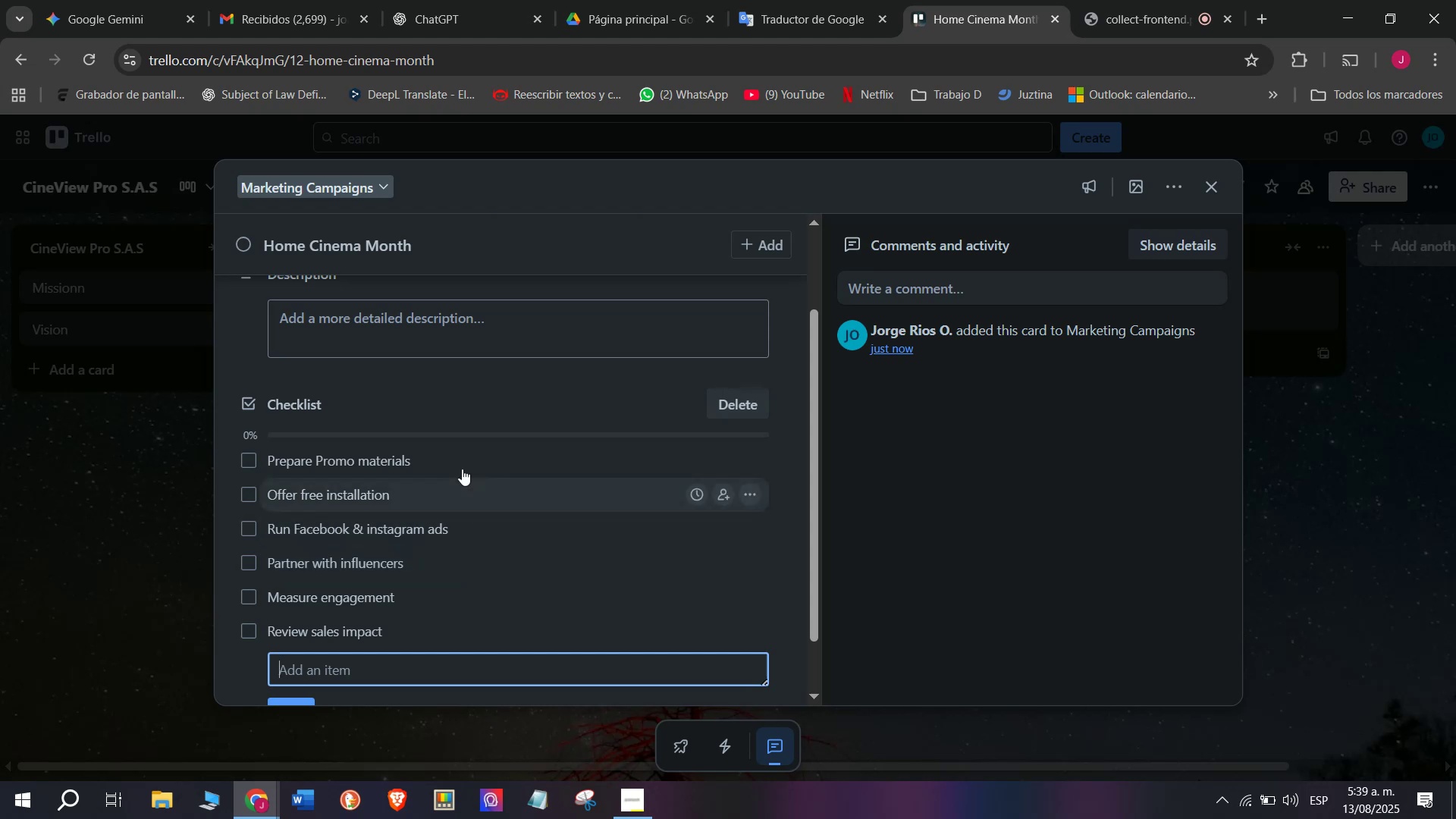 
wait(6.93)
 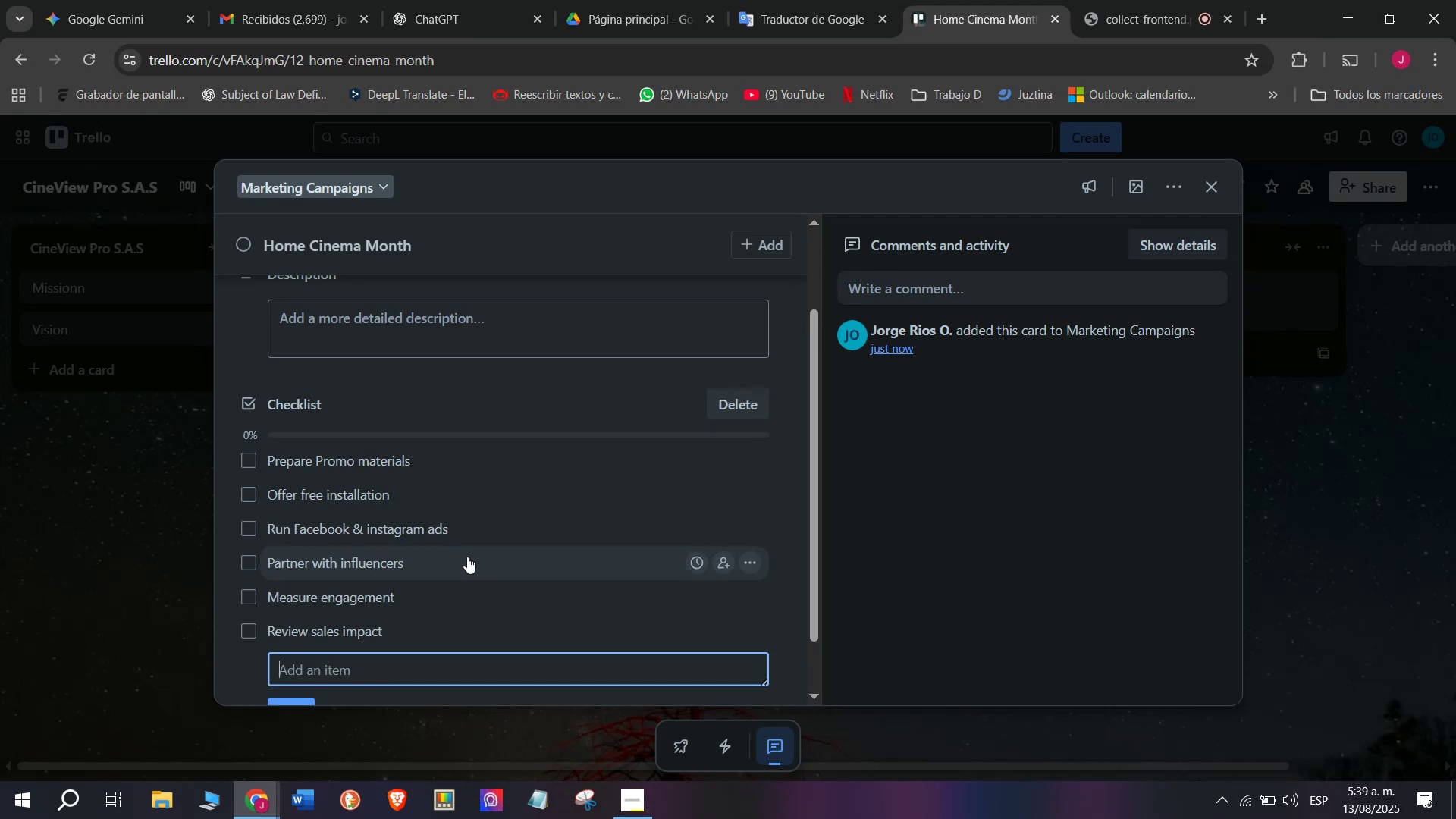 
scroll: coordinate [396, 618], scroll_direction: down, amount: 1.0
 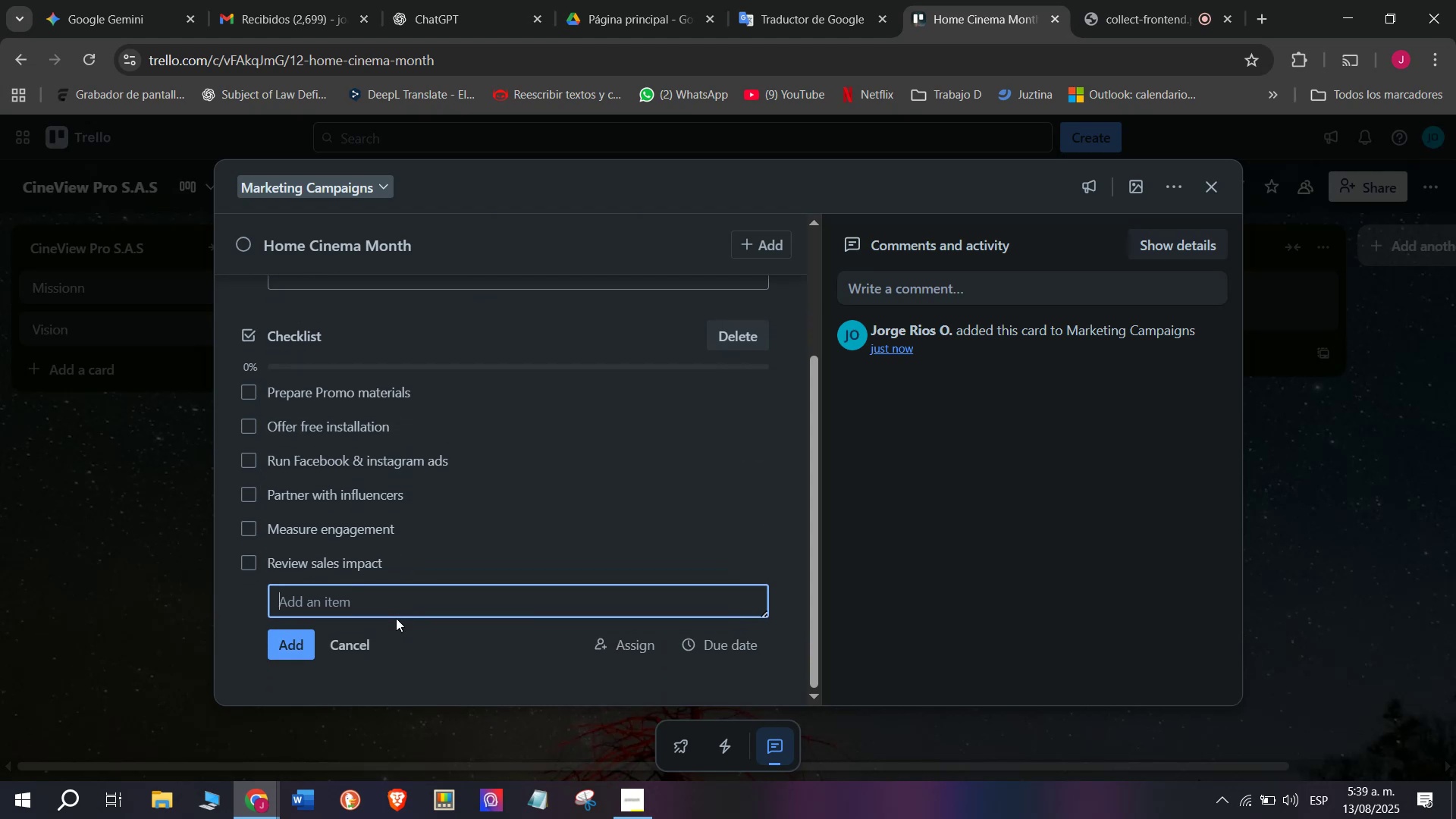 
scroll: coordinate [396, 618], scroll_direction: up, amount: 2.0
 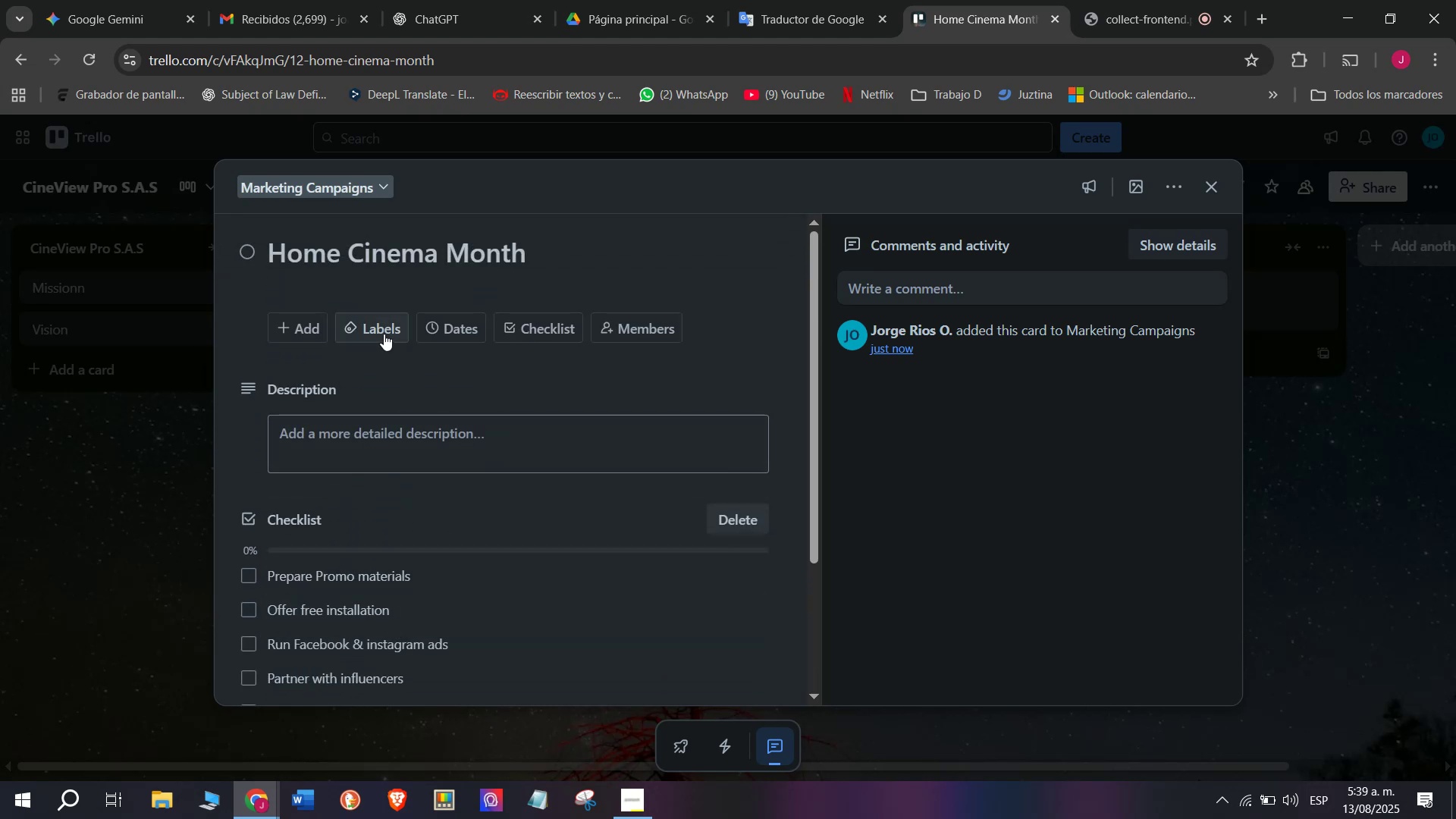 
left_click([383, 334])
 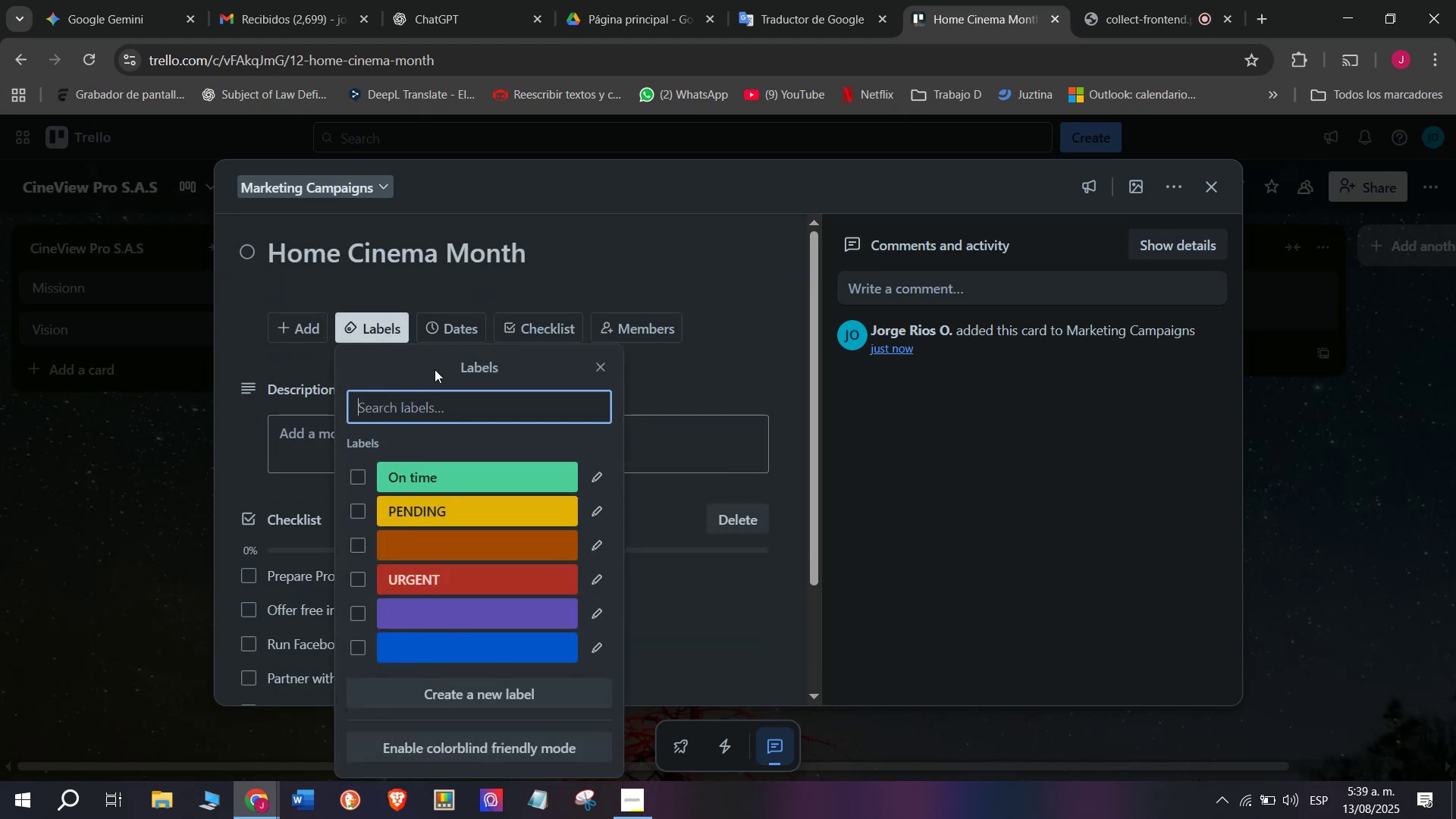 
left_click([513, 483])
 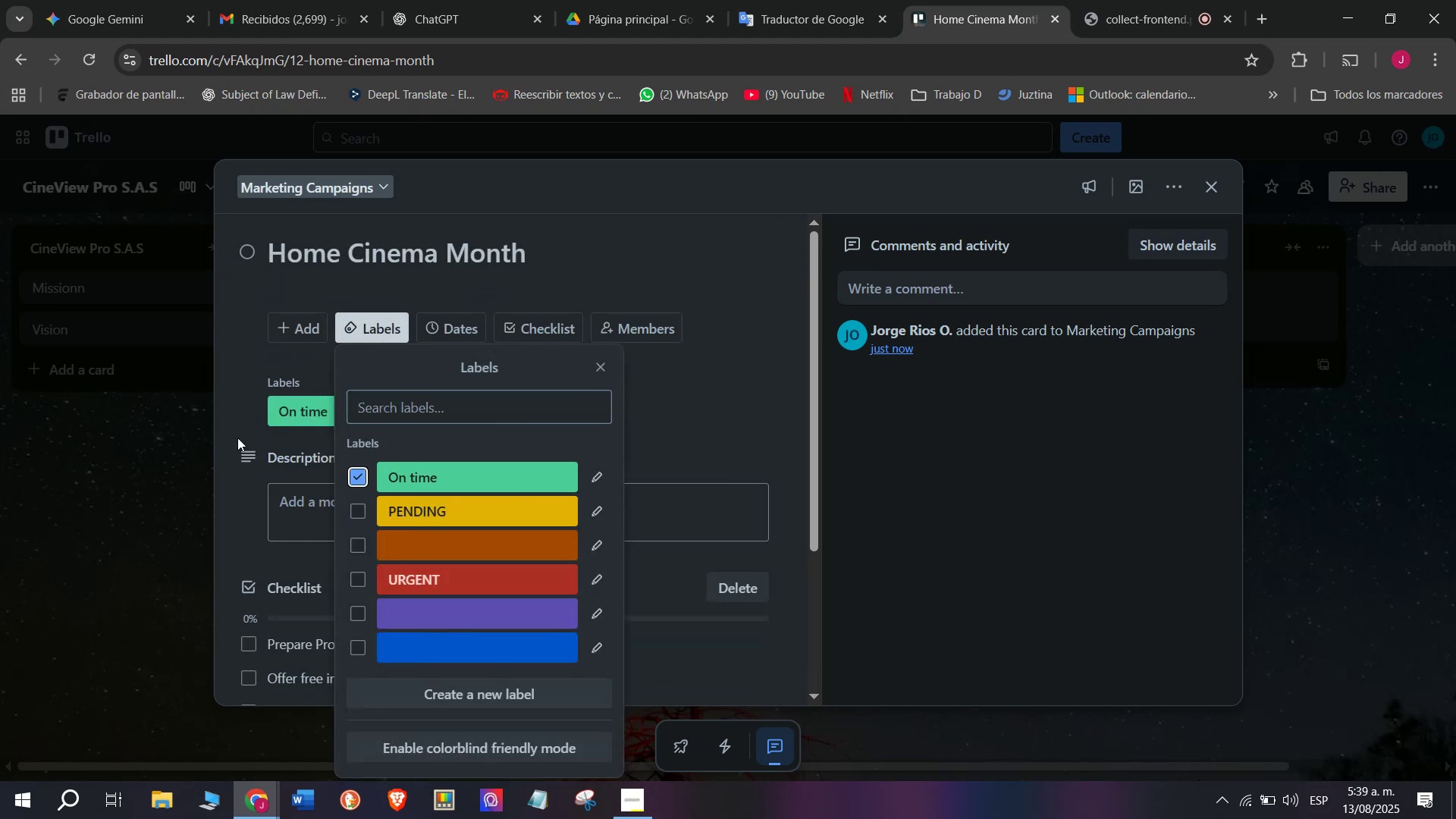 
left_click([232, 433])
 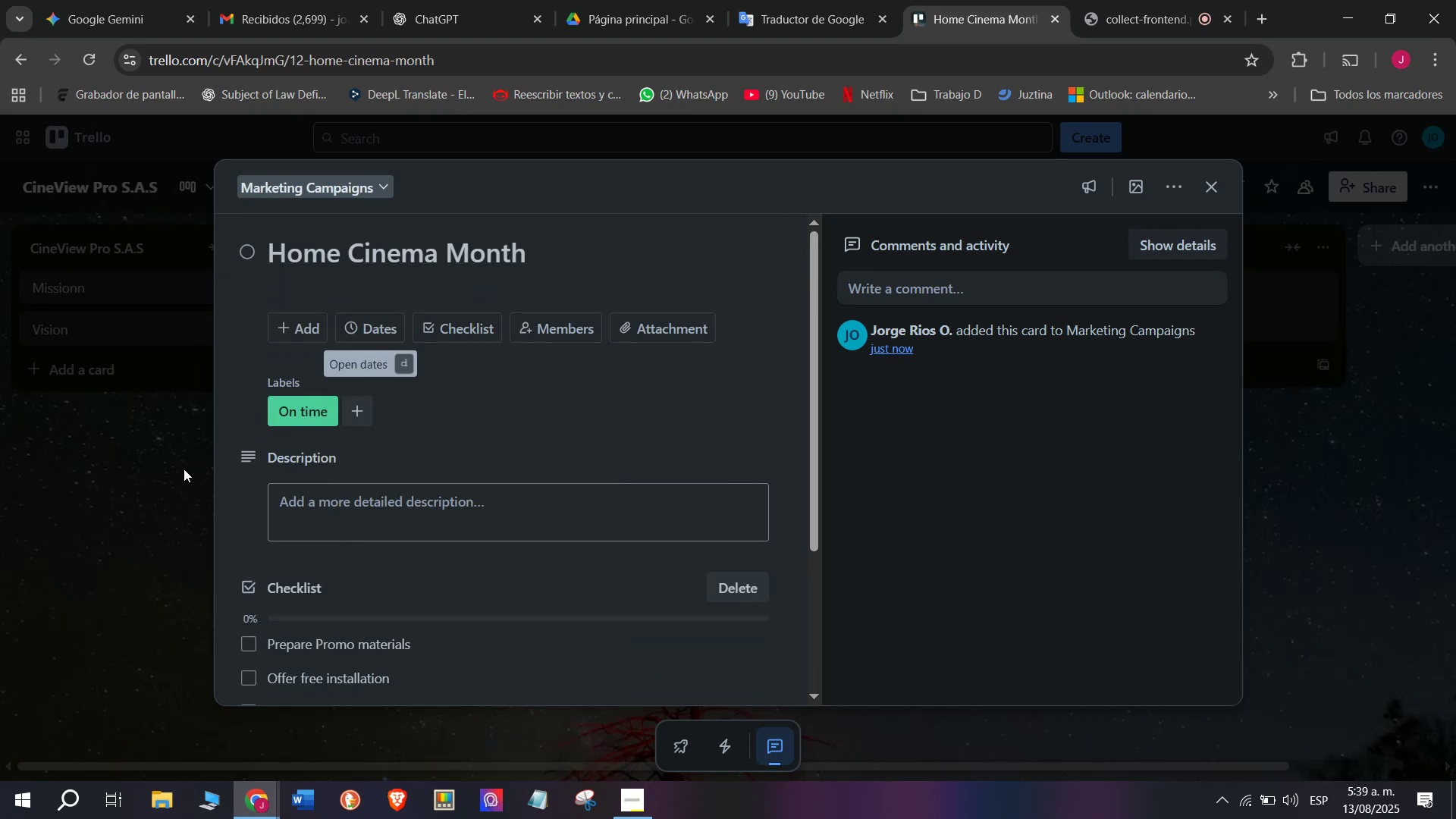 
left_click([180, 477])
 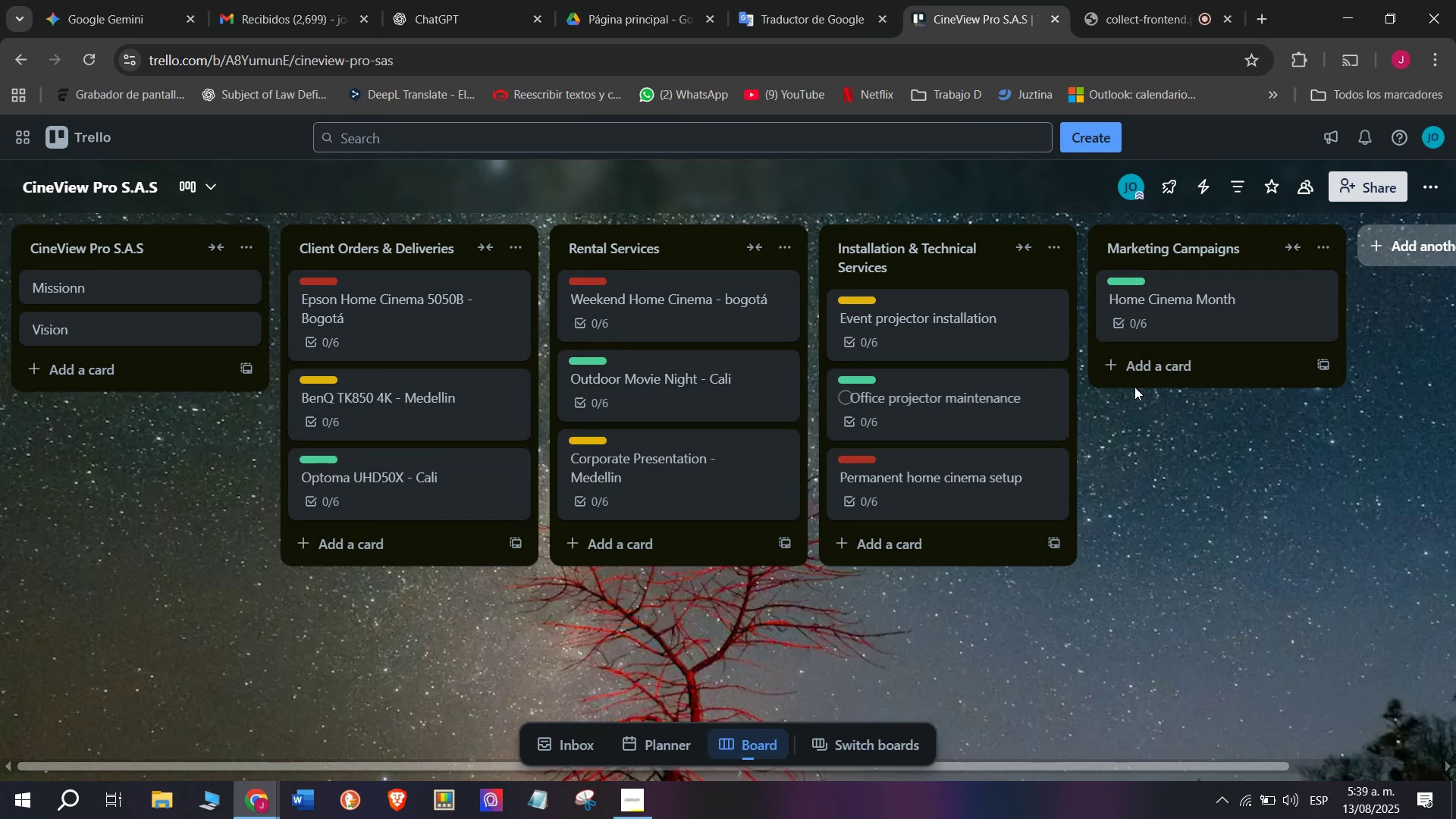 
left_click([1155, 363])
 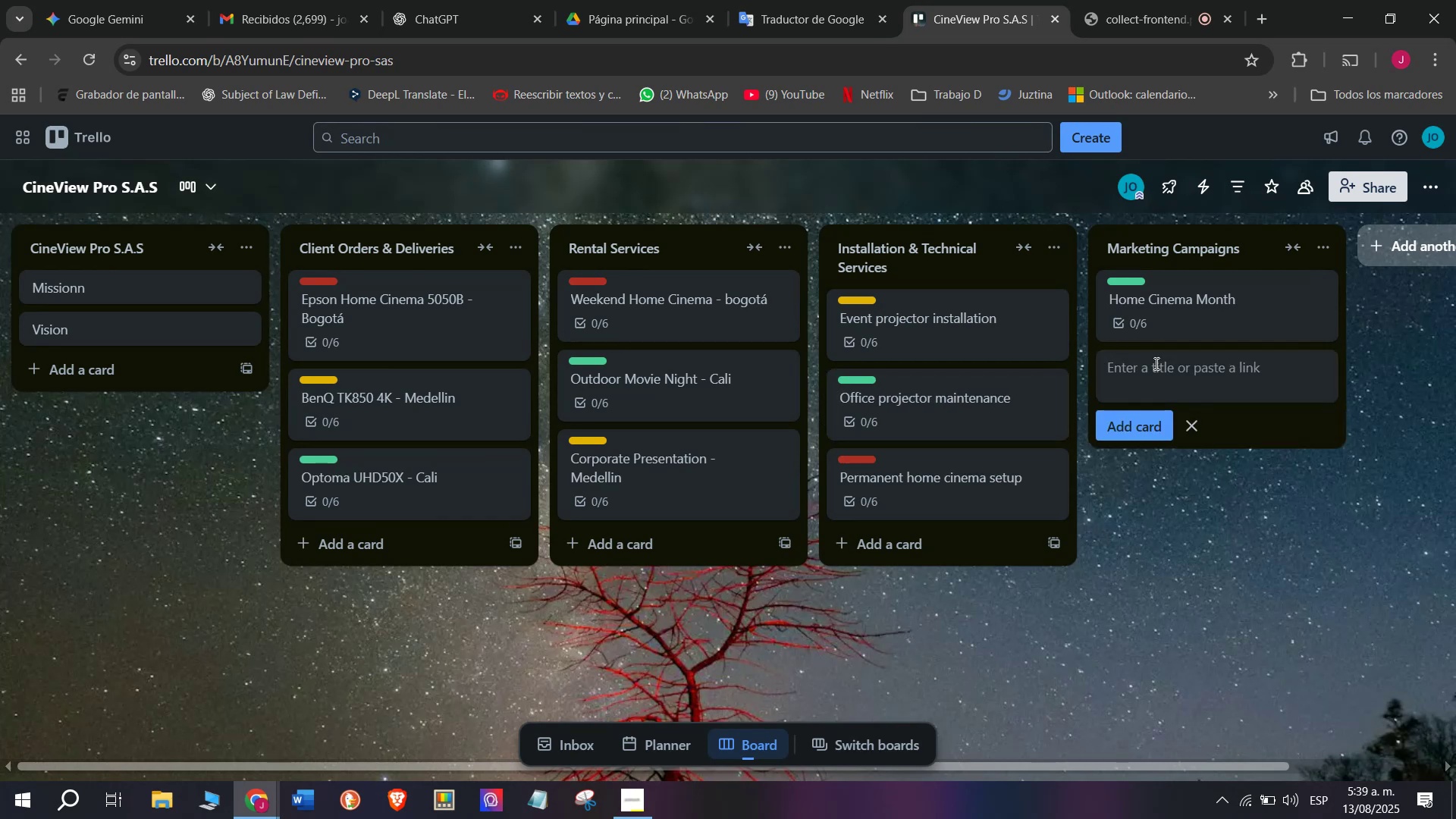 
type(Cororatw)
key(Backspace)
type(e Solutions Launch)
 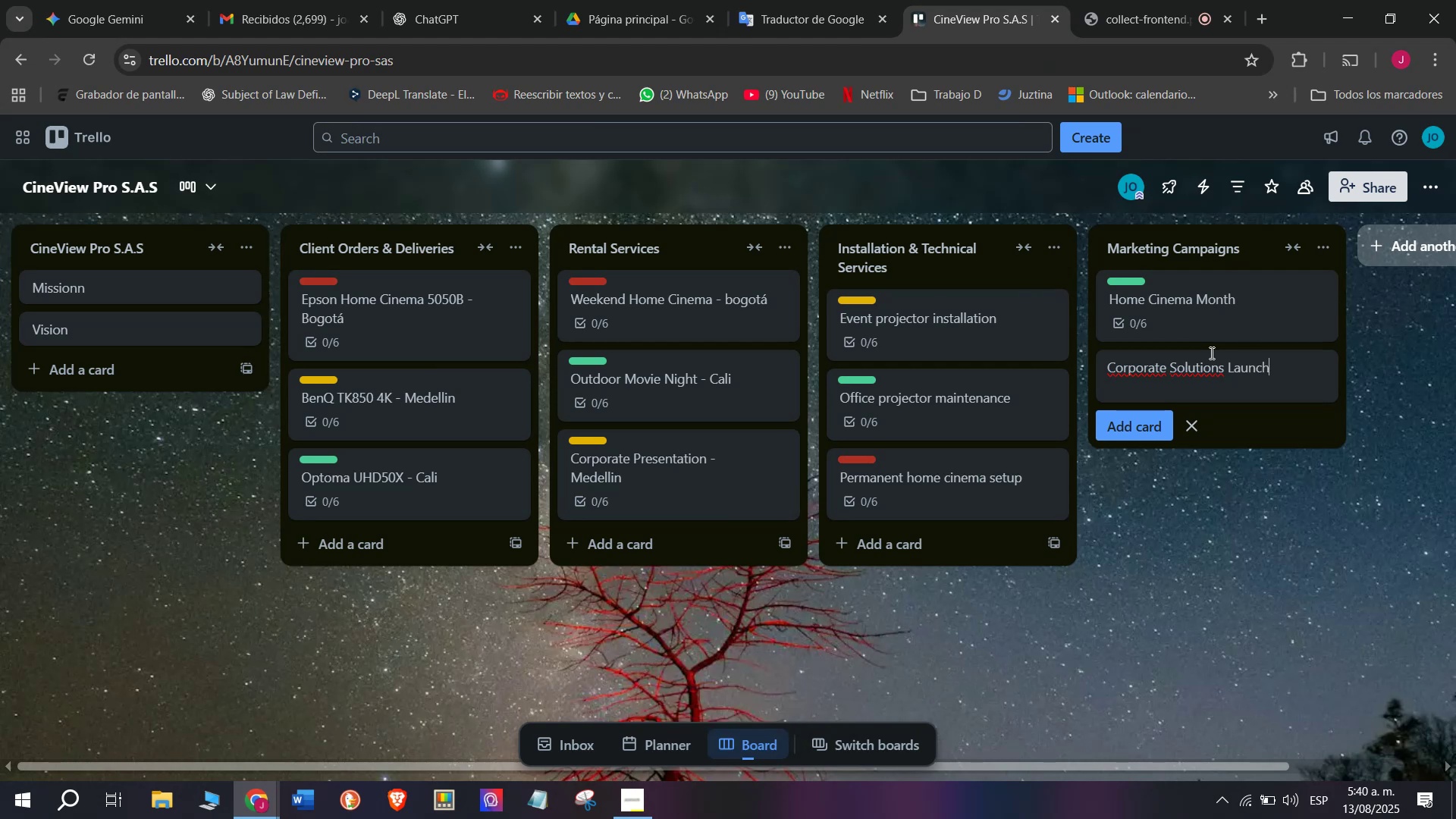 
hold_key(key=P, duration=0.32)
 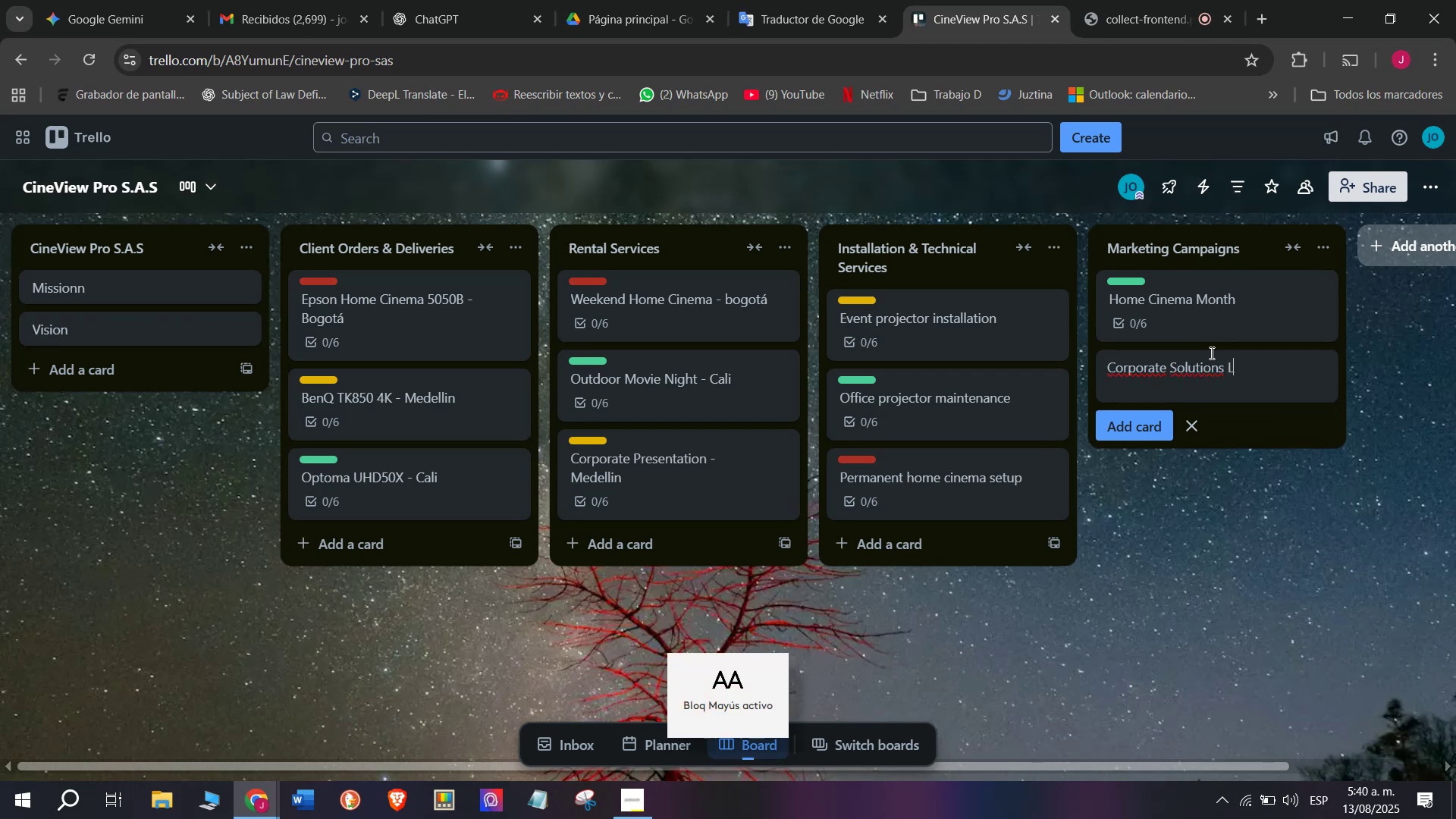 
key(Enter)
 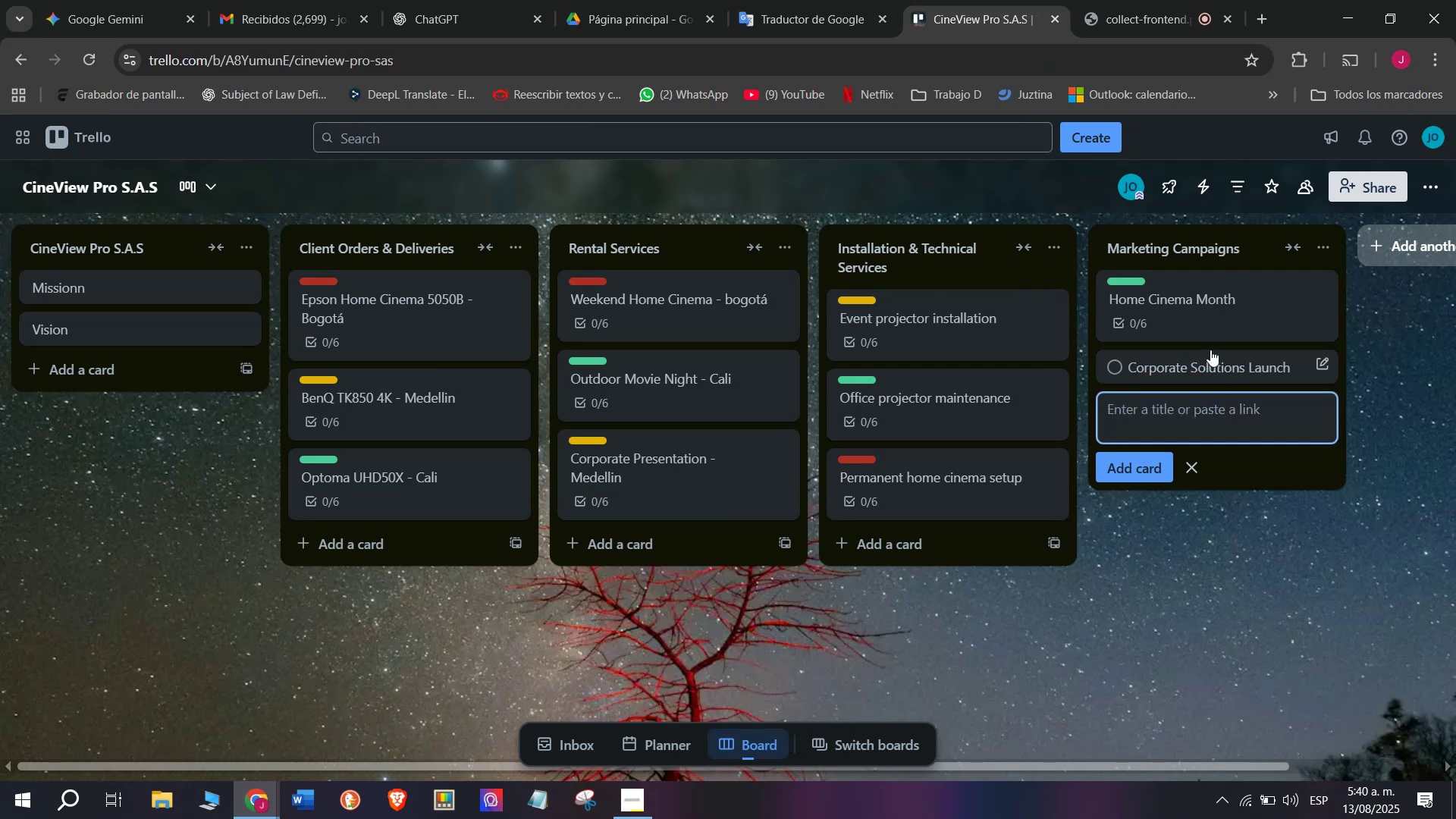 
left_click([1210, 352])
 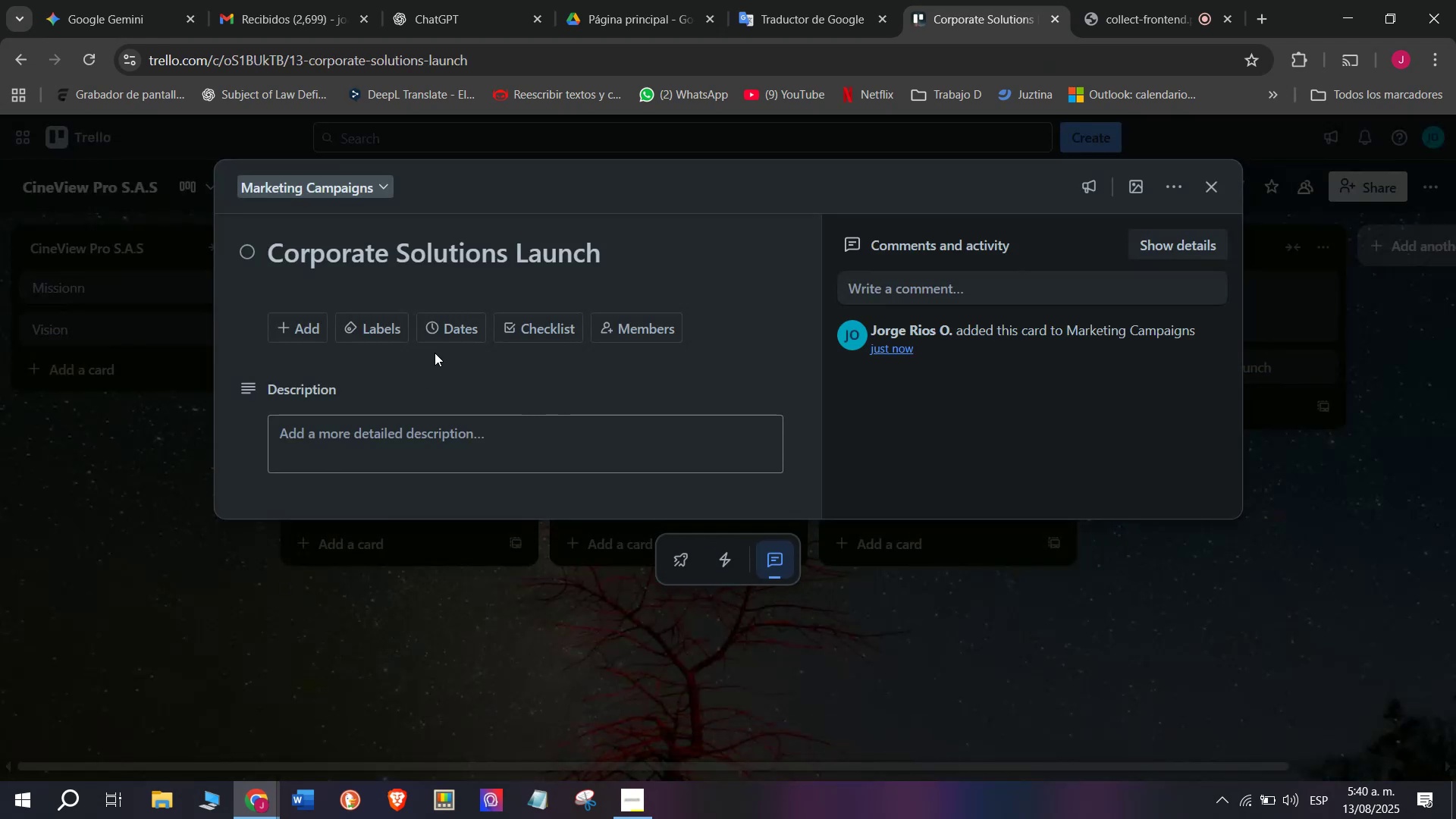 
left_click([529, 327])
 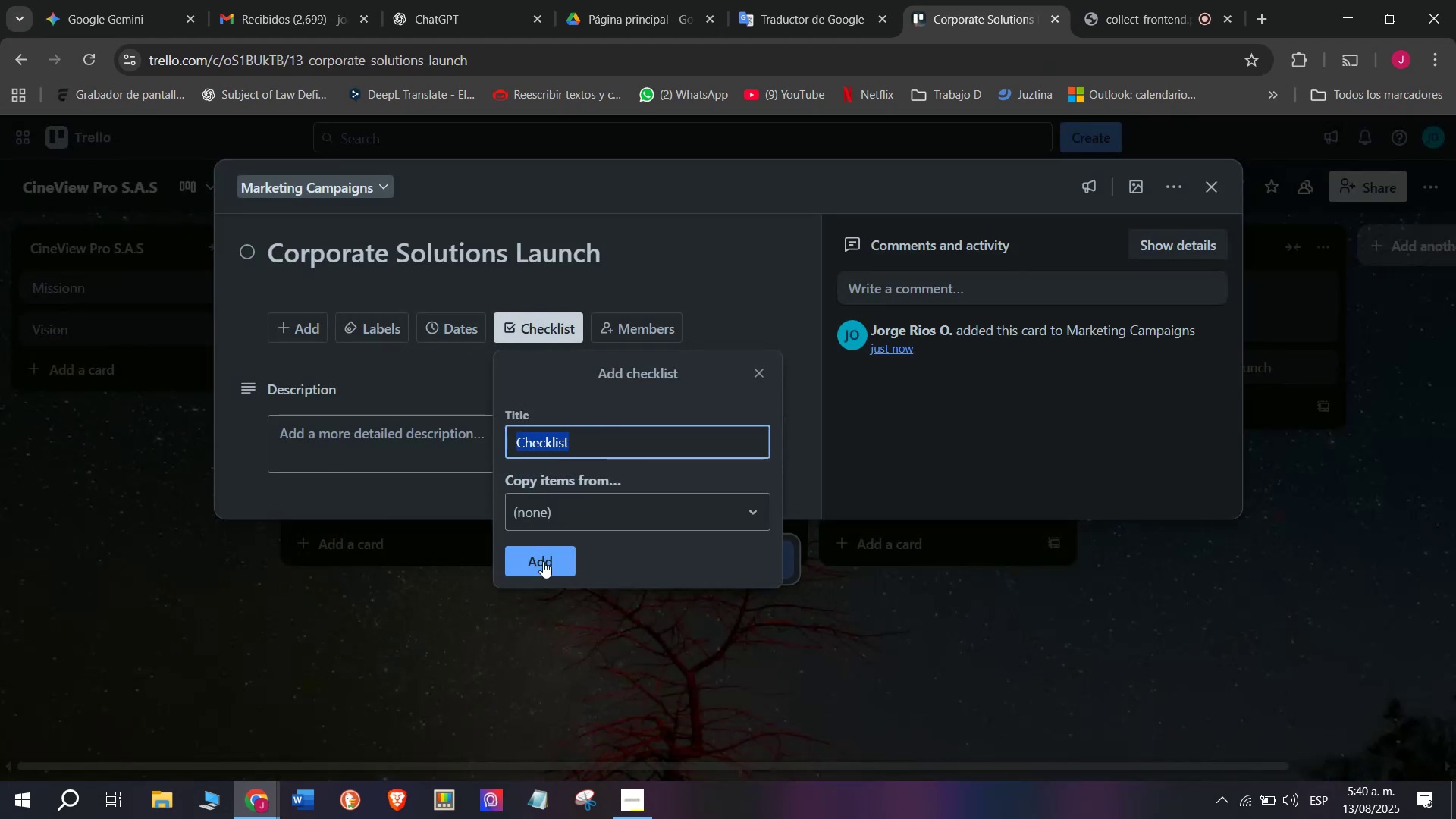 
left_click([544, 572])
 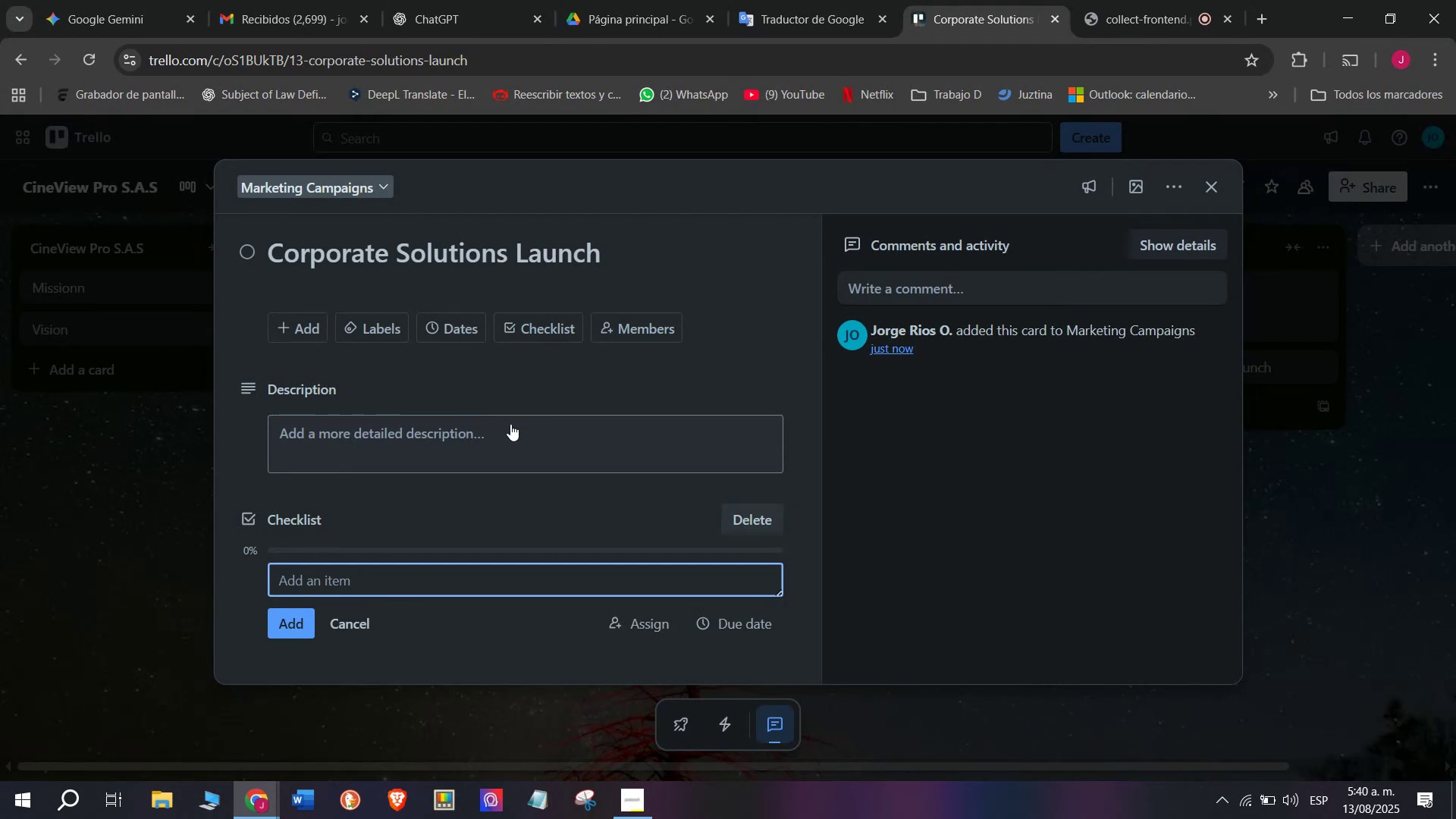 
type(Create)
 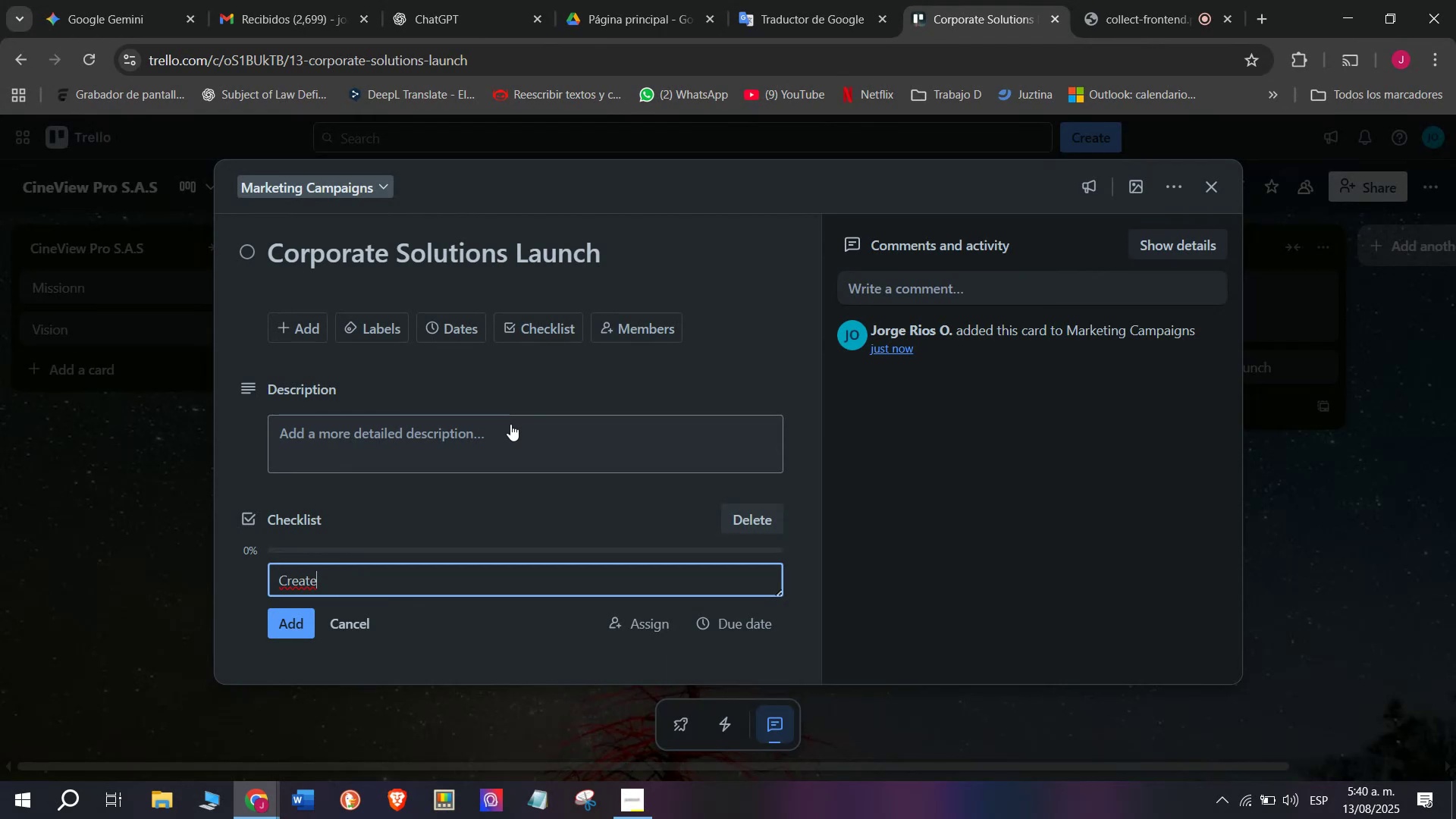 
key(Control+ControlLeft)
 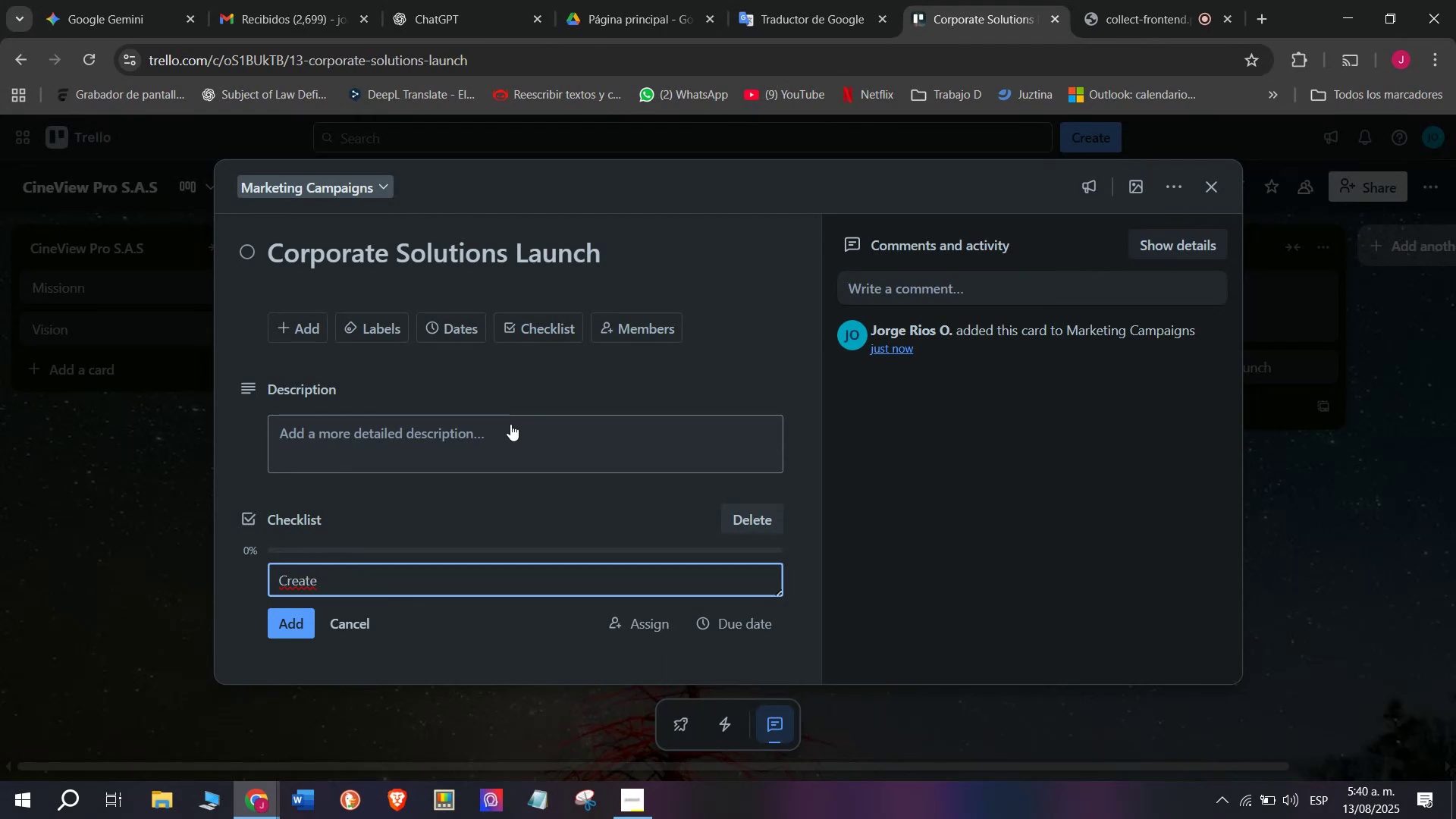 
type(brochu)
key(Backspace)
key(Backspace)
key(Backspace)
key(Backspace)
key(Backspace)
key(Backspace)
type( brochure)
 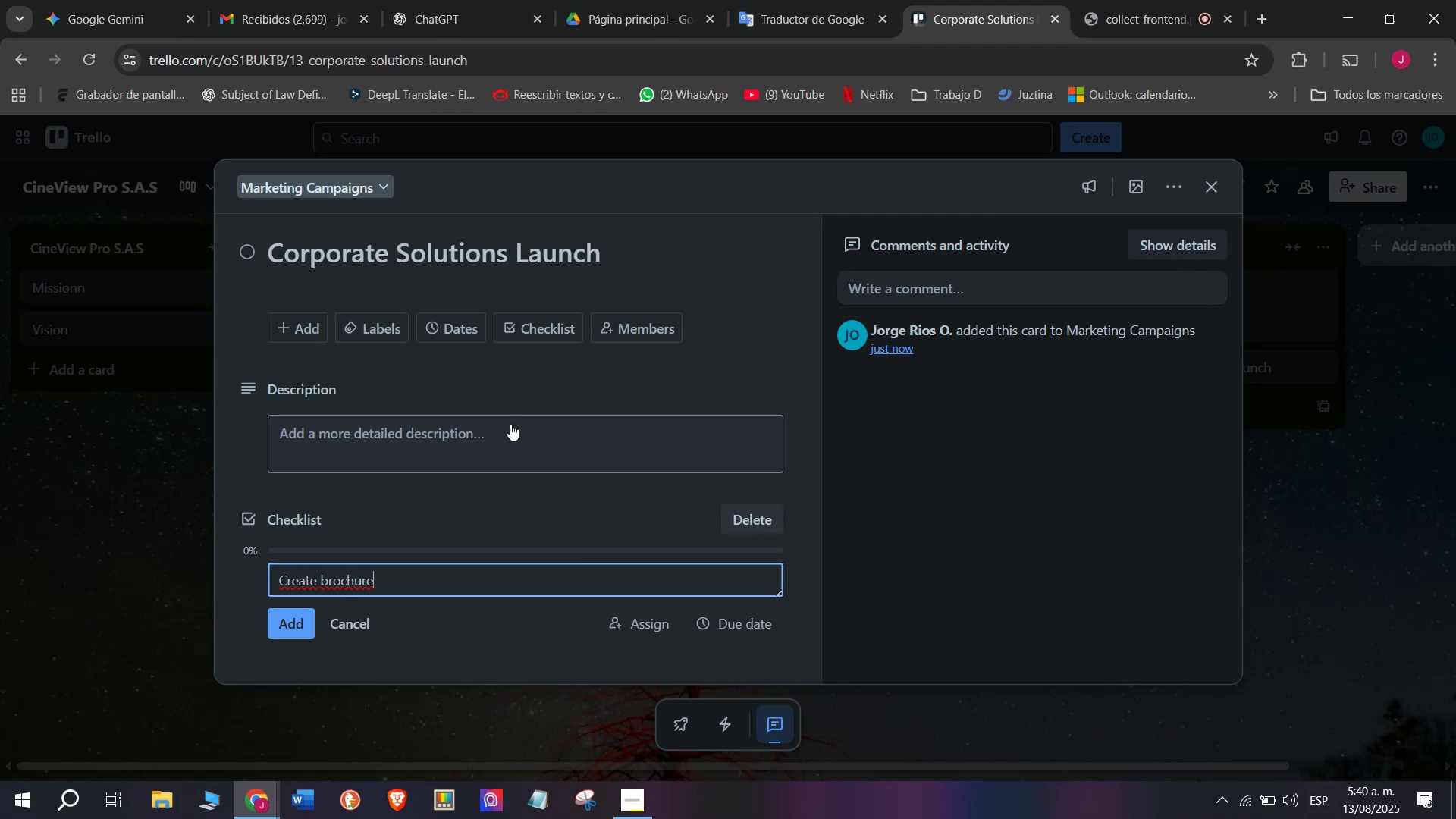 
wait(5.79)
 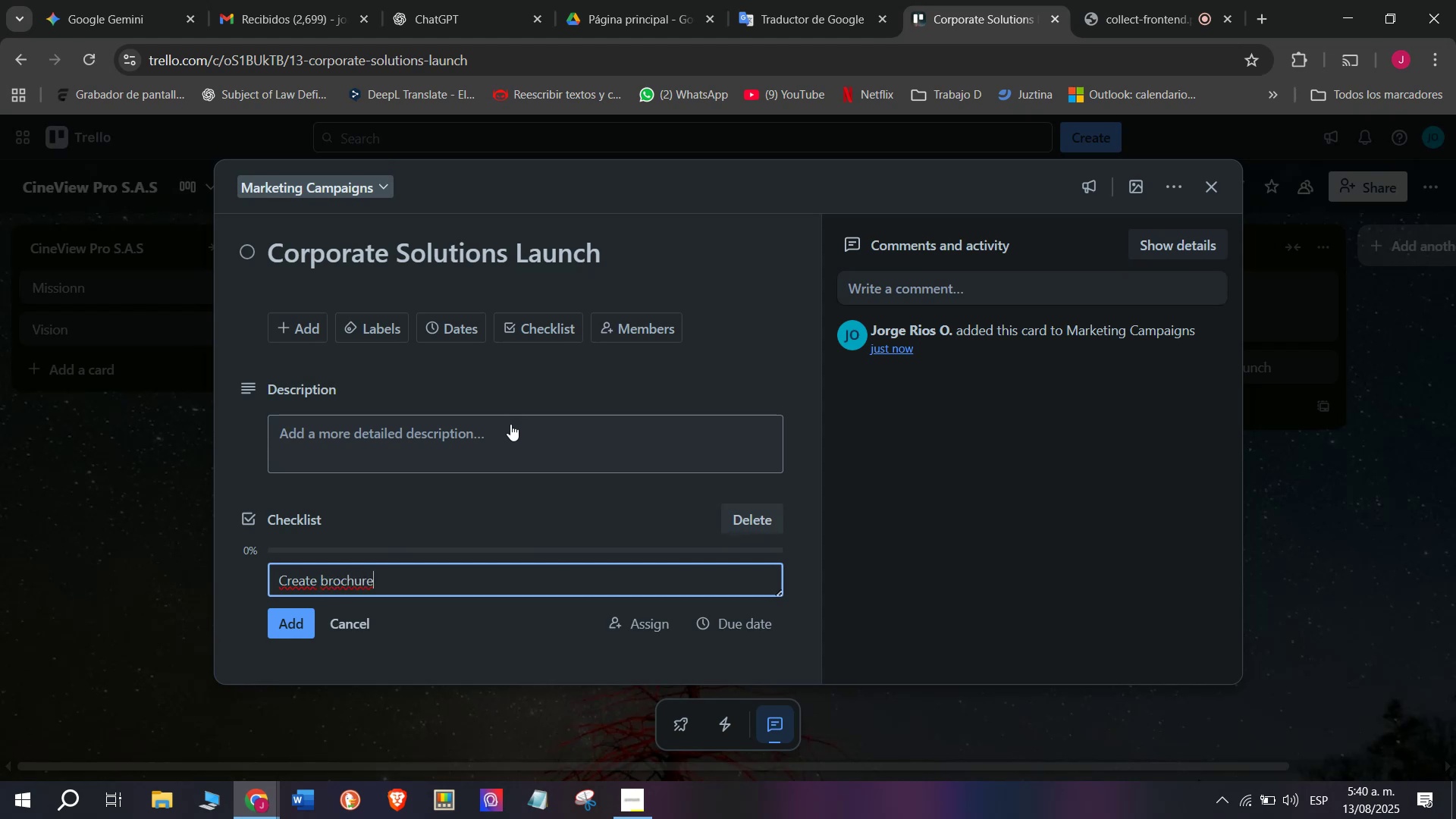 
type( for B2B clients)
 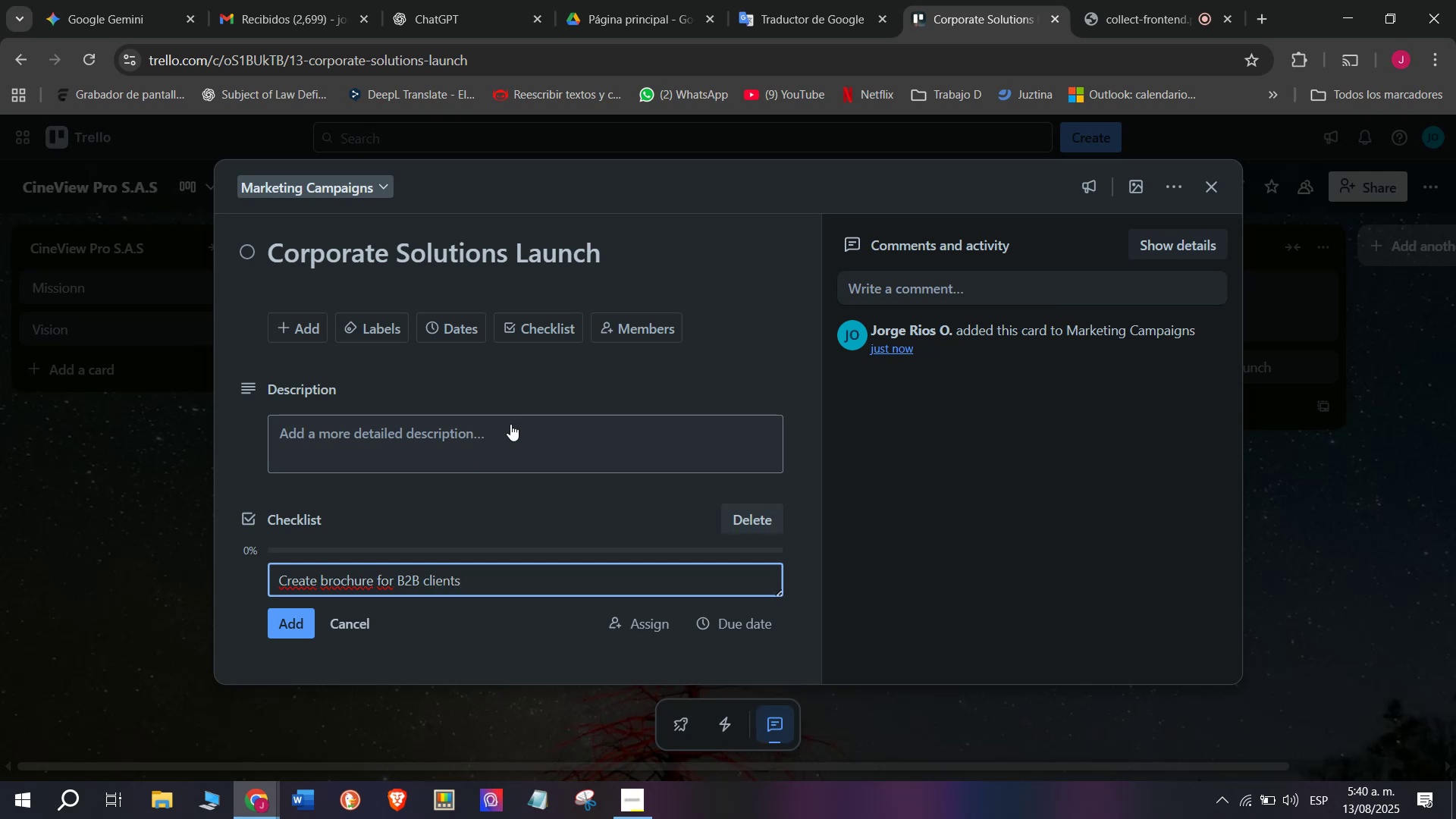 
key(Enter)
 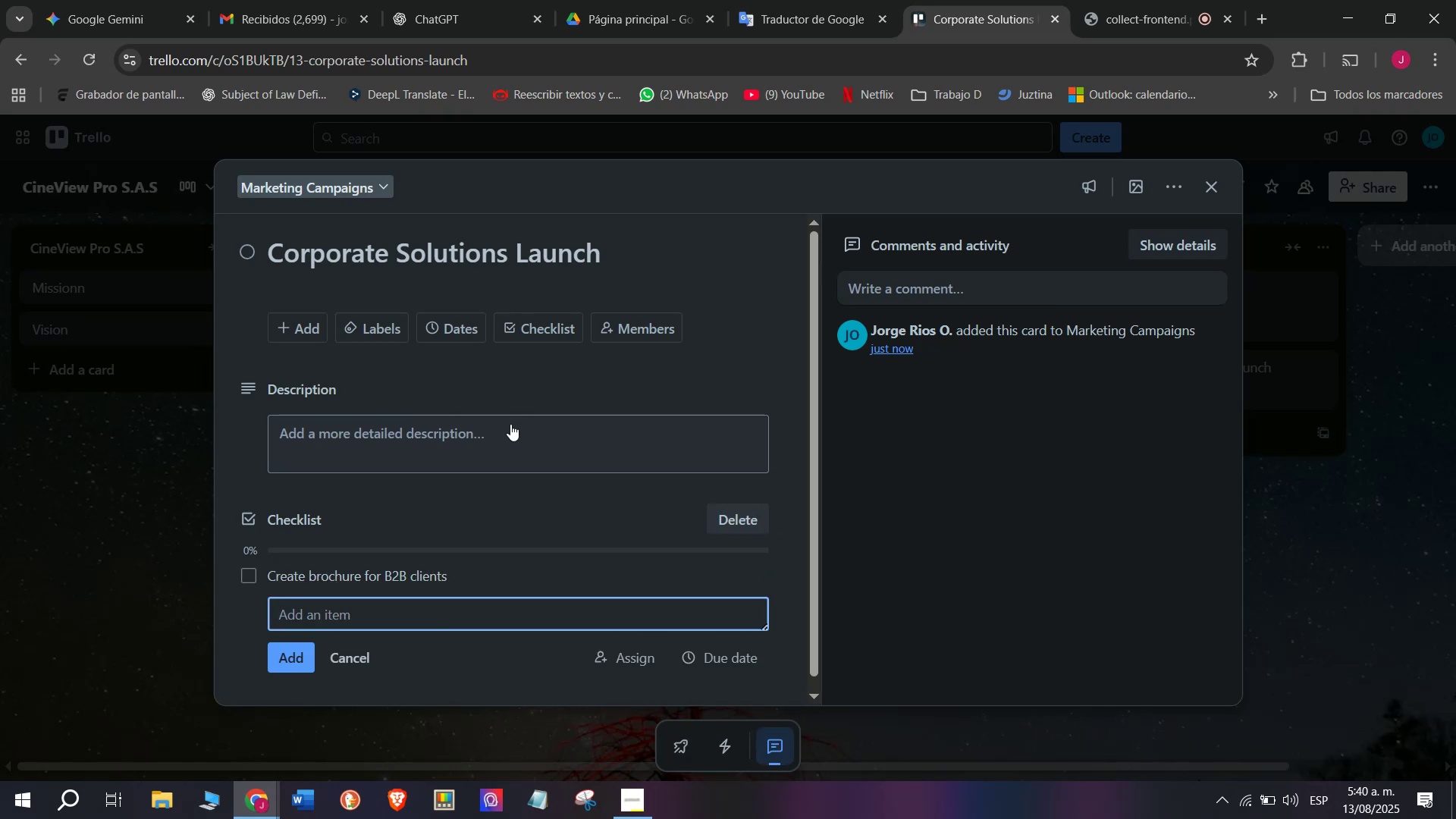 
wait(5.19)
 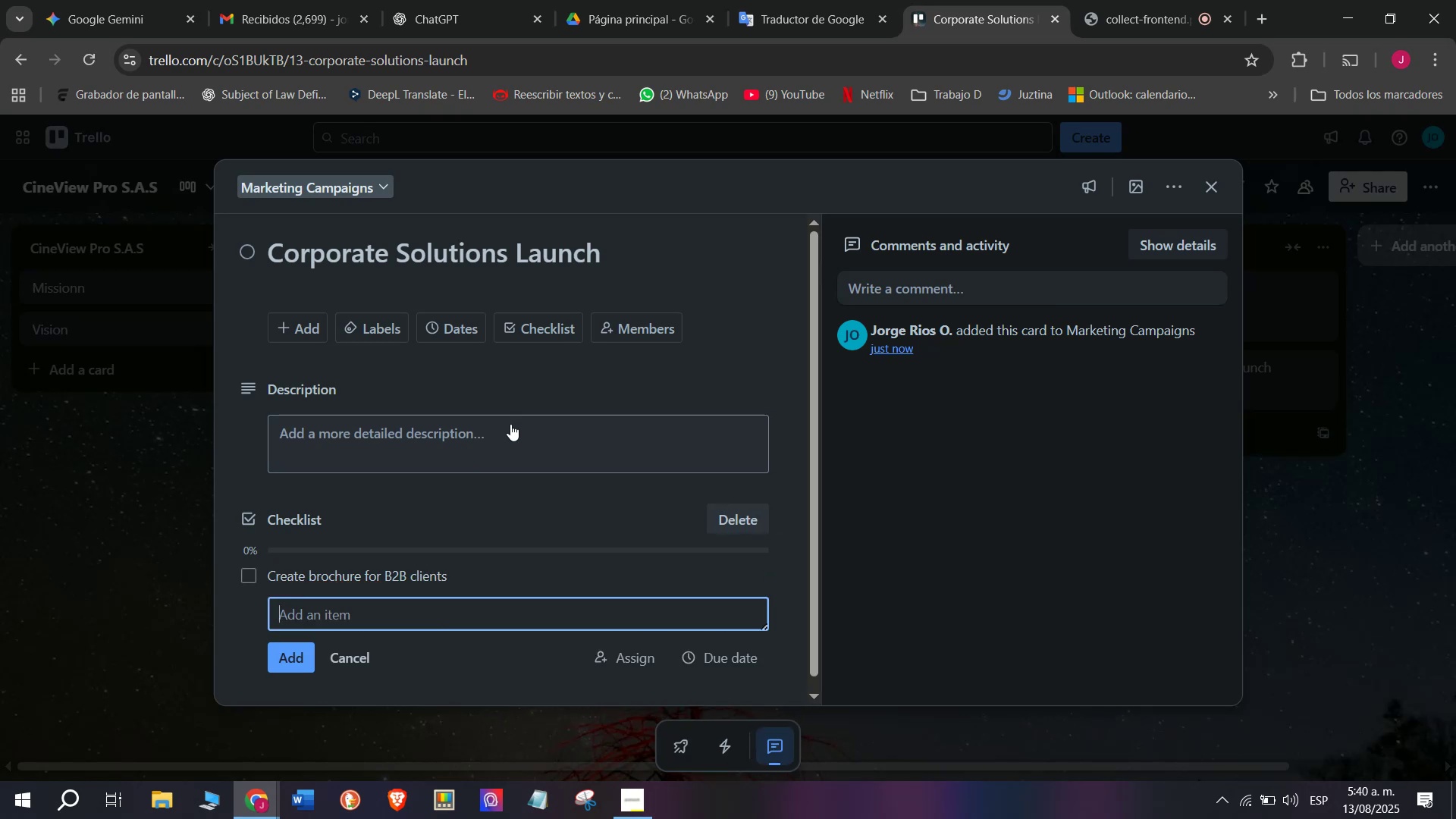 
type(Host demo events)
 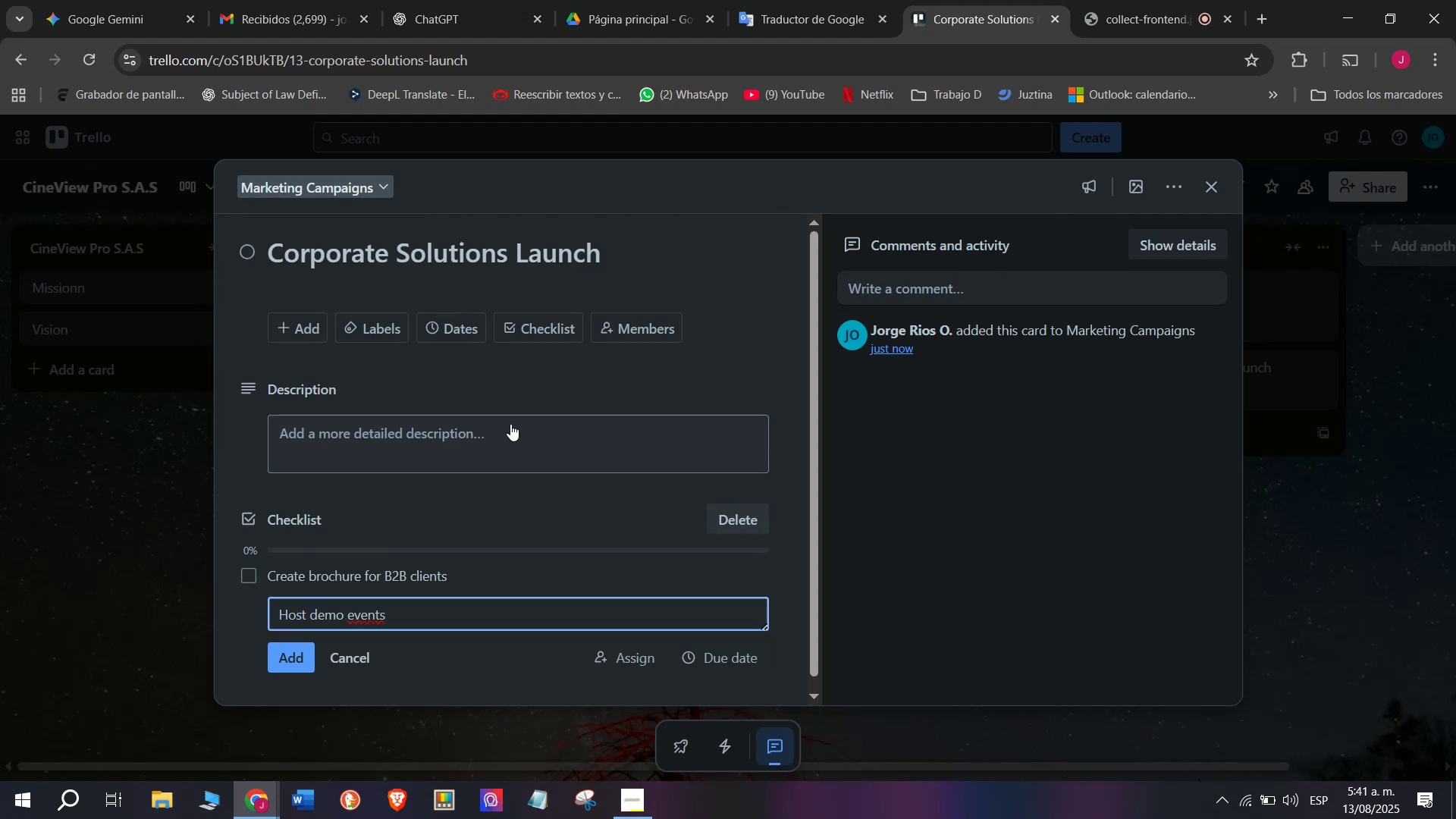 
key(Enter)
 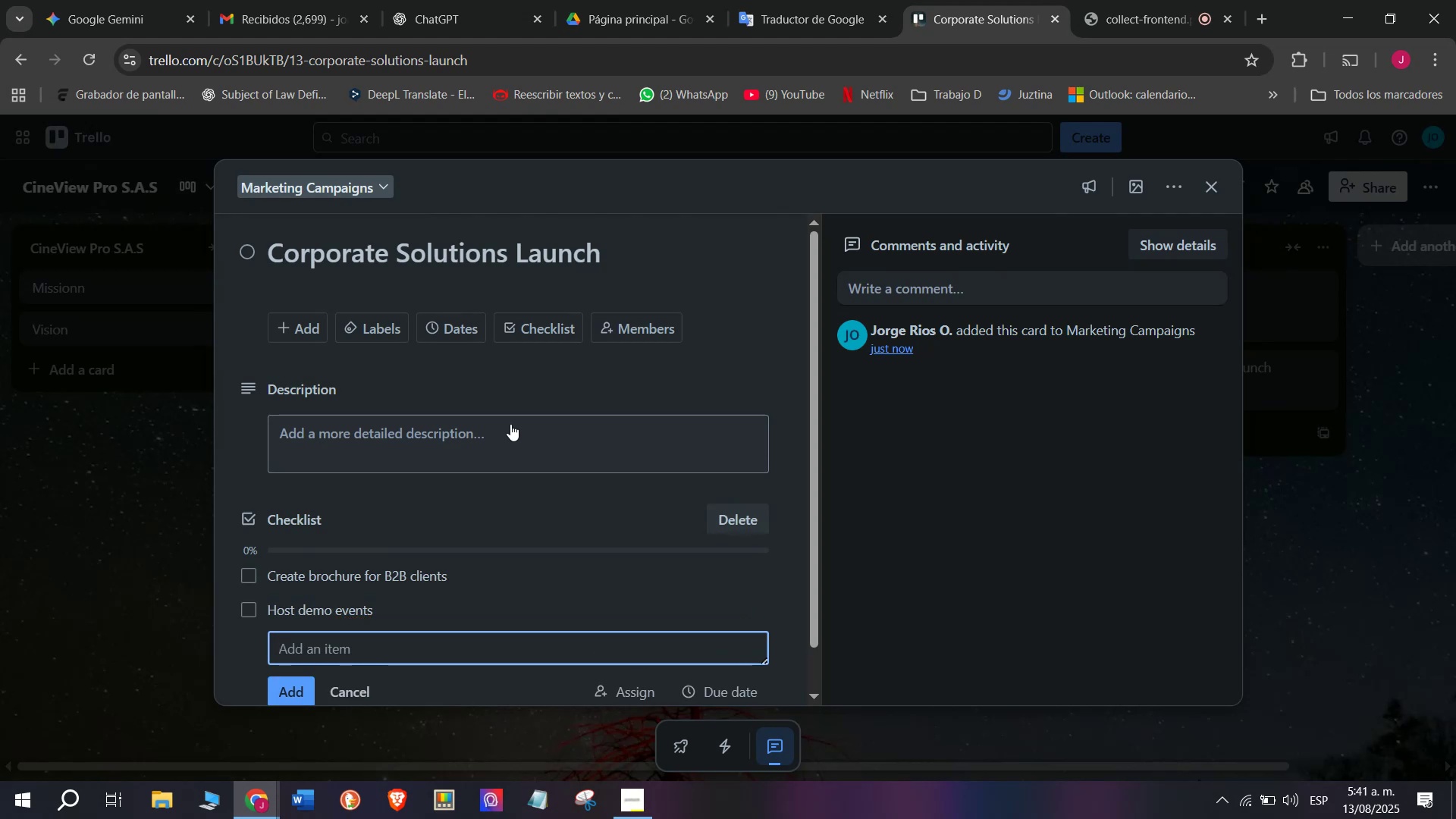 
type(Publish Linkedin campaign)
 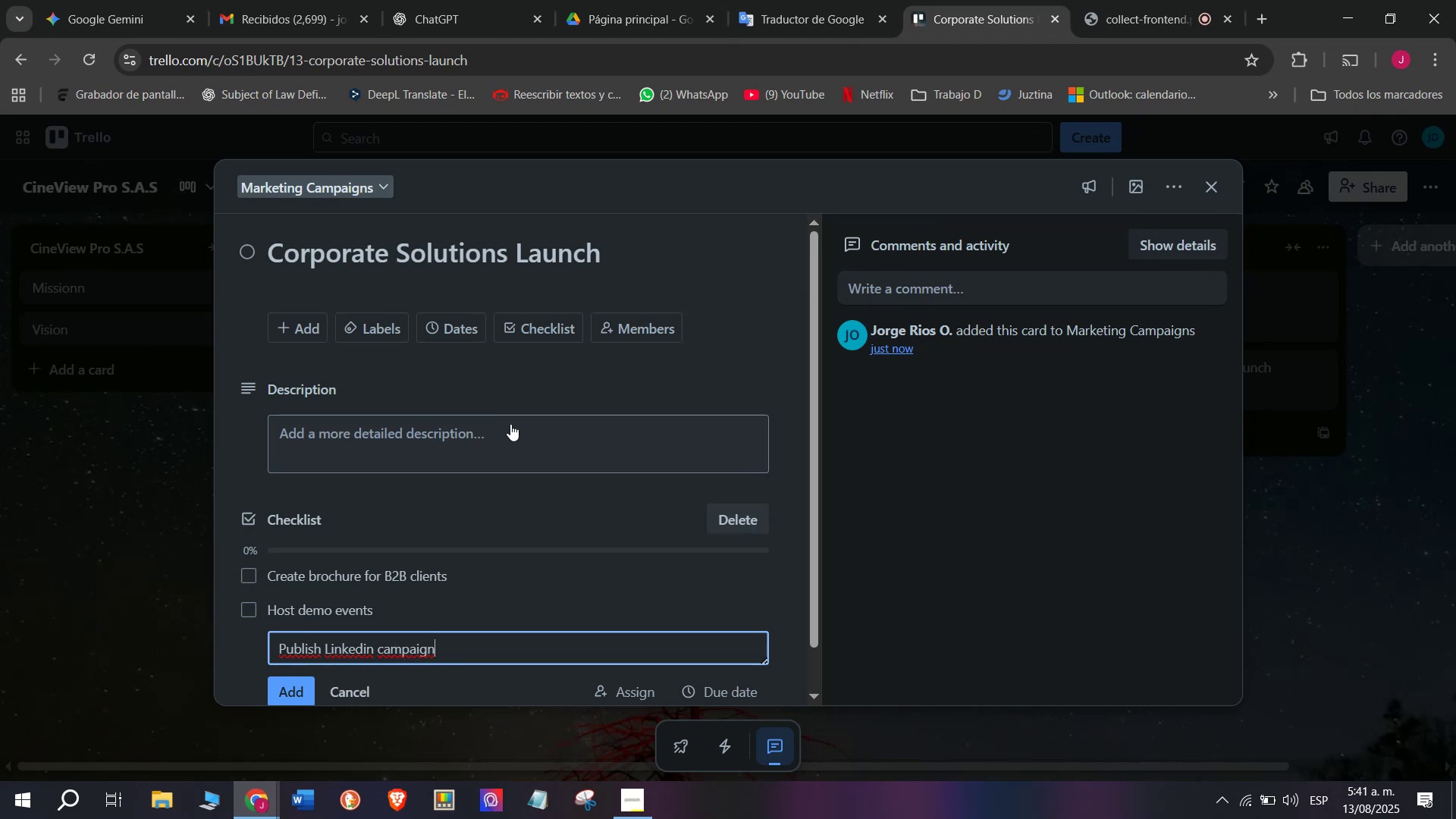 
key(Enter)
 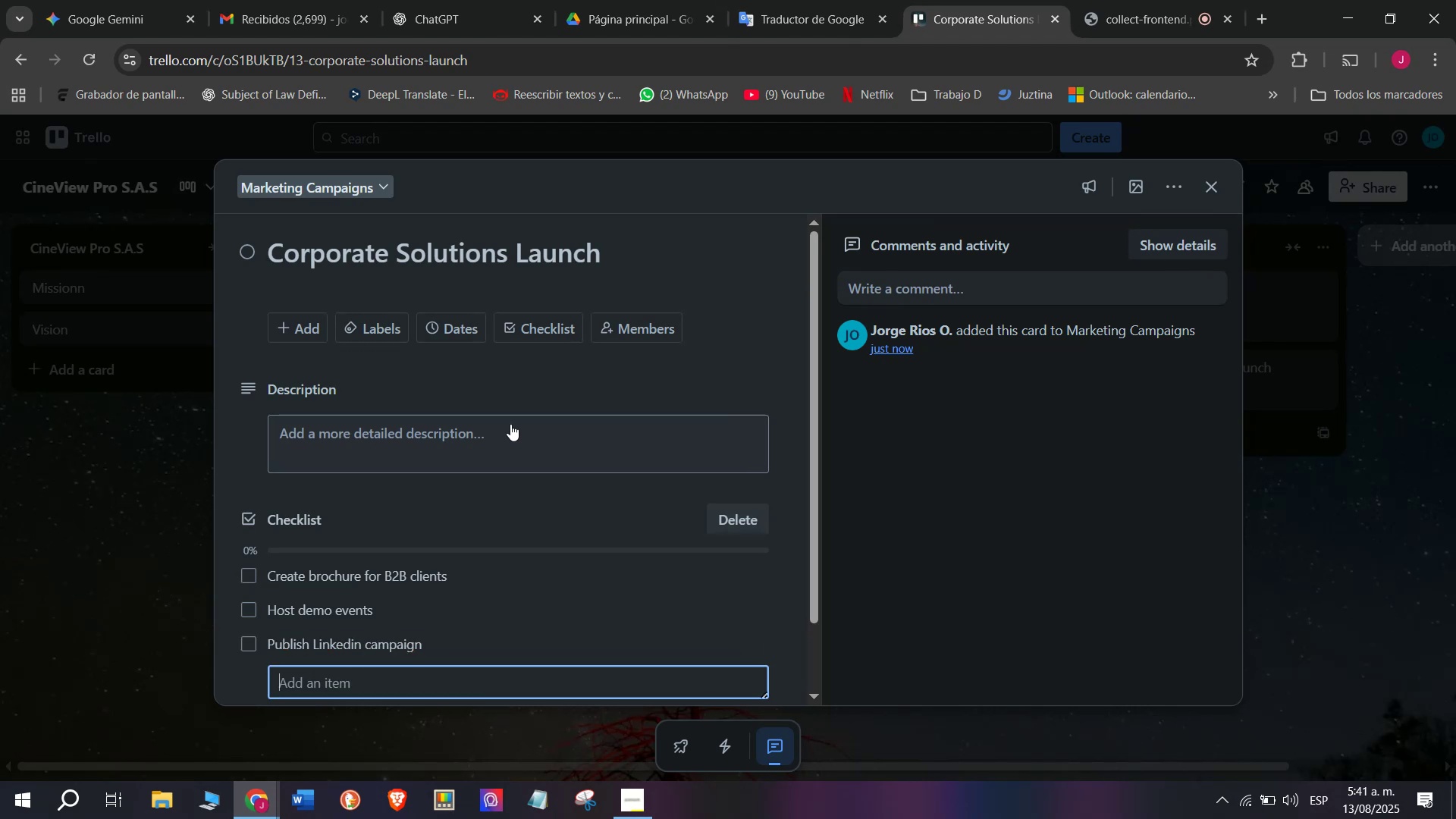 
scroll: coordinate [529, 590], scroll_direction: down, amount: 1.0
 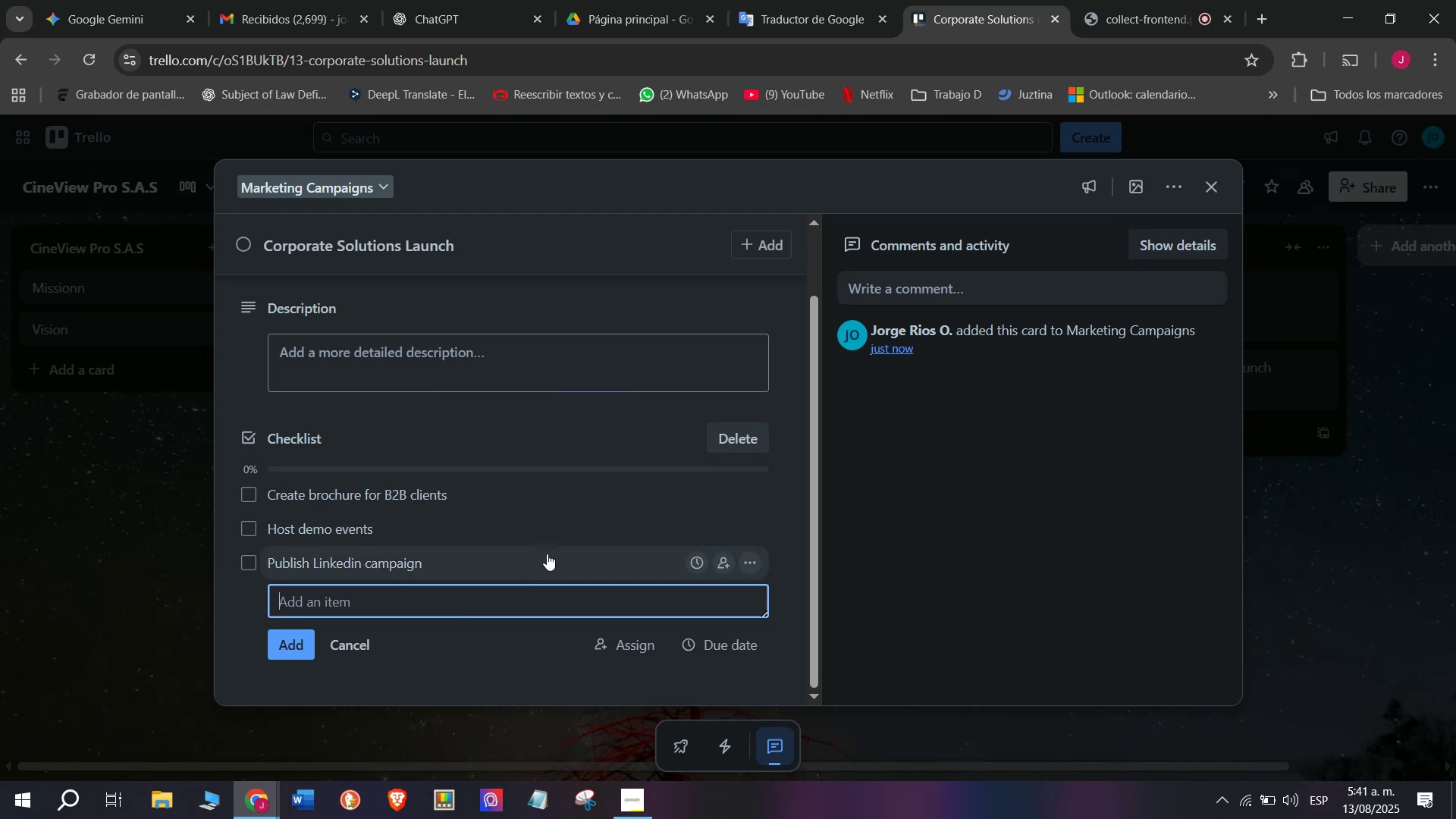 
type(Sed)
key(Backspace)
type(nd targeted )
 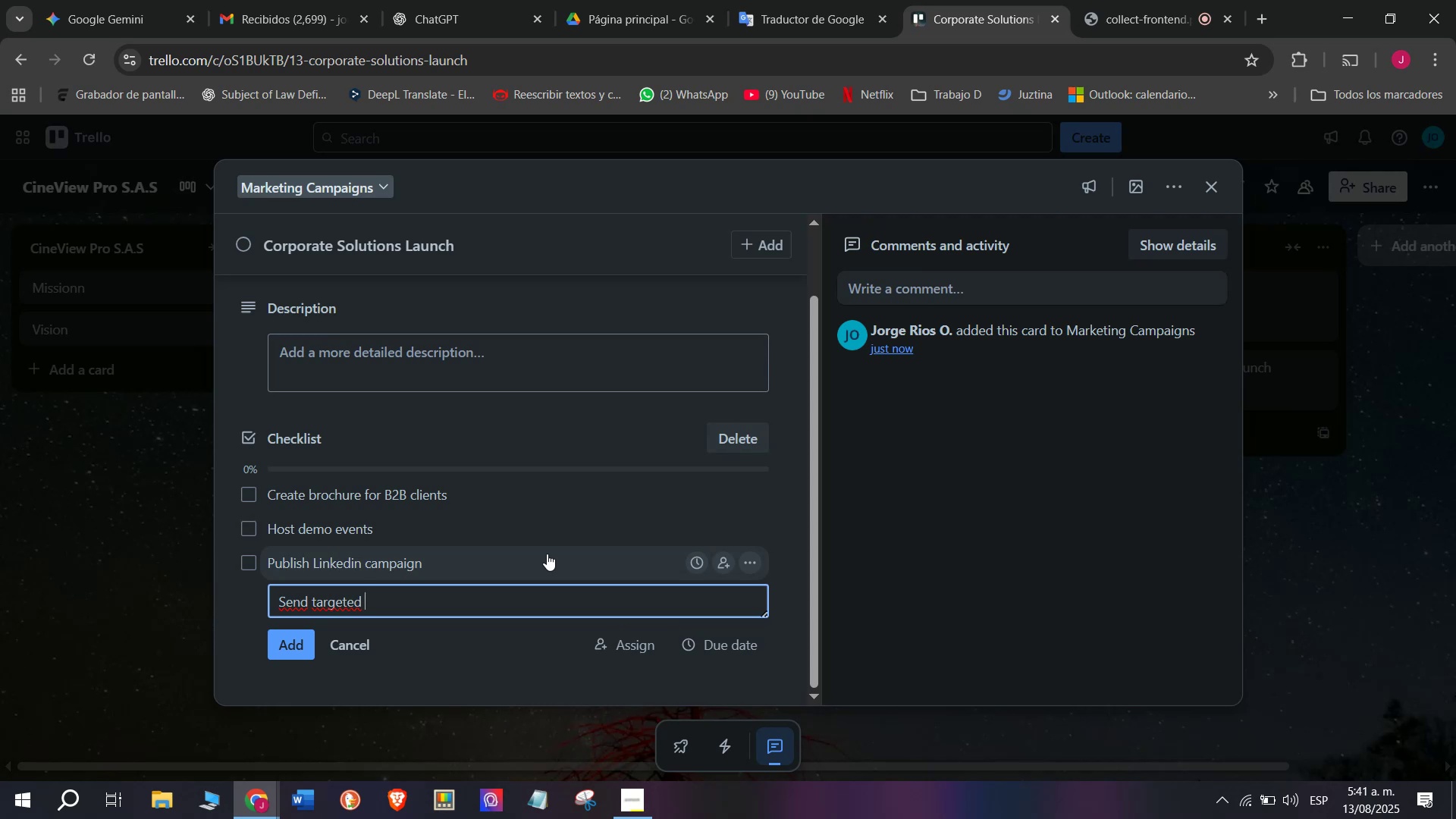 
type(Emails)
 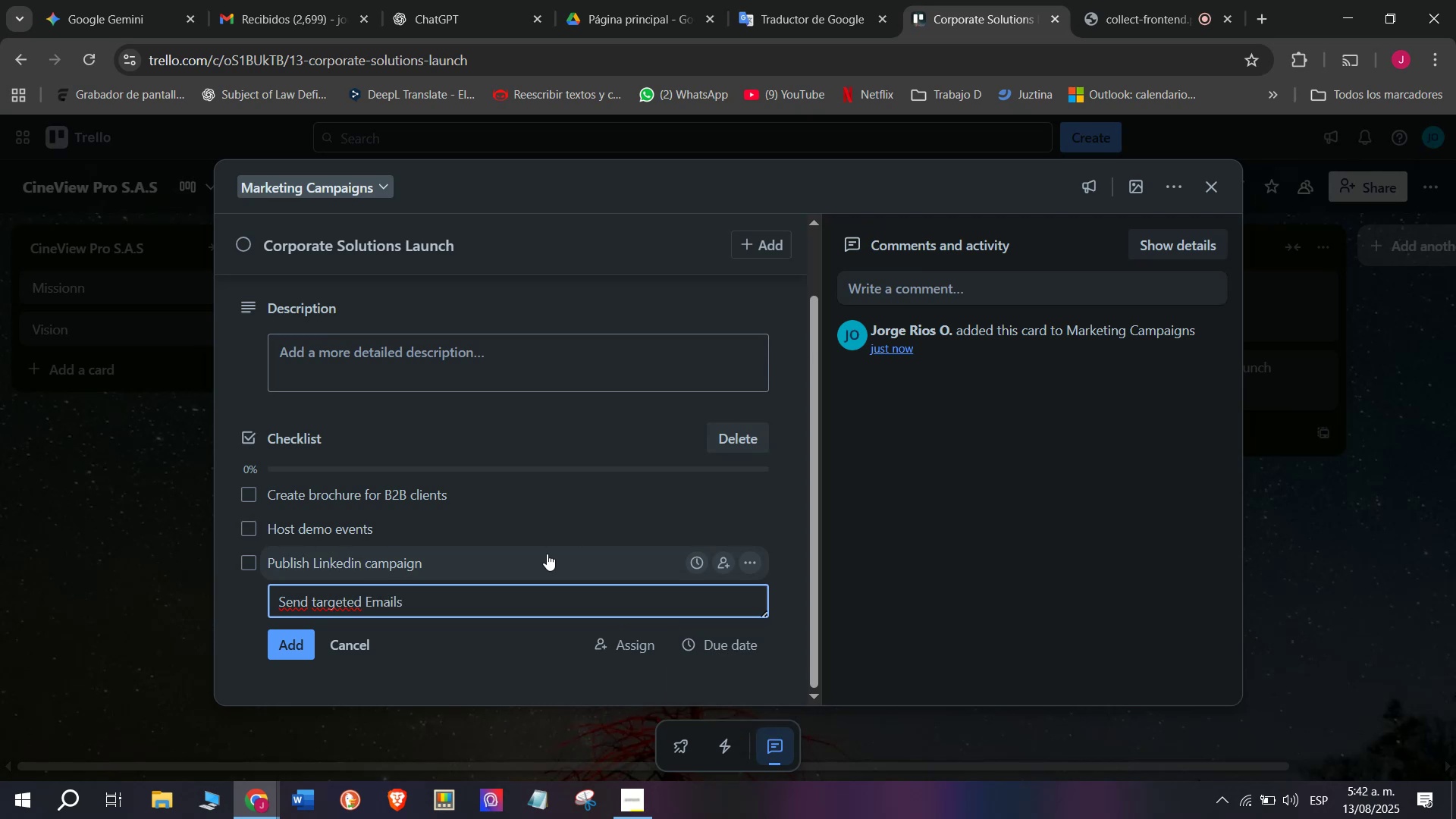 
key(Enter)
 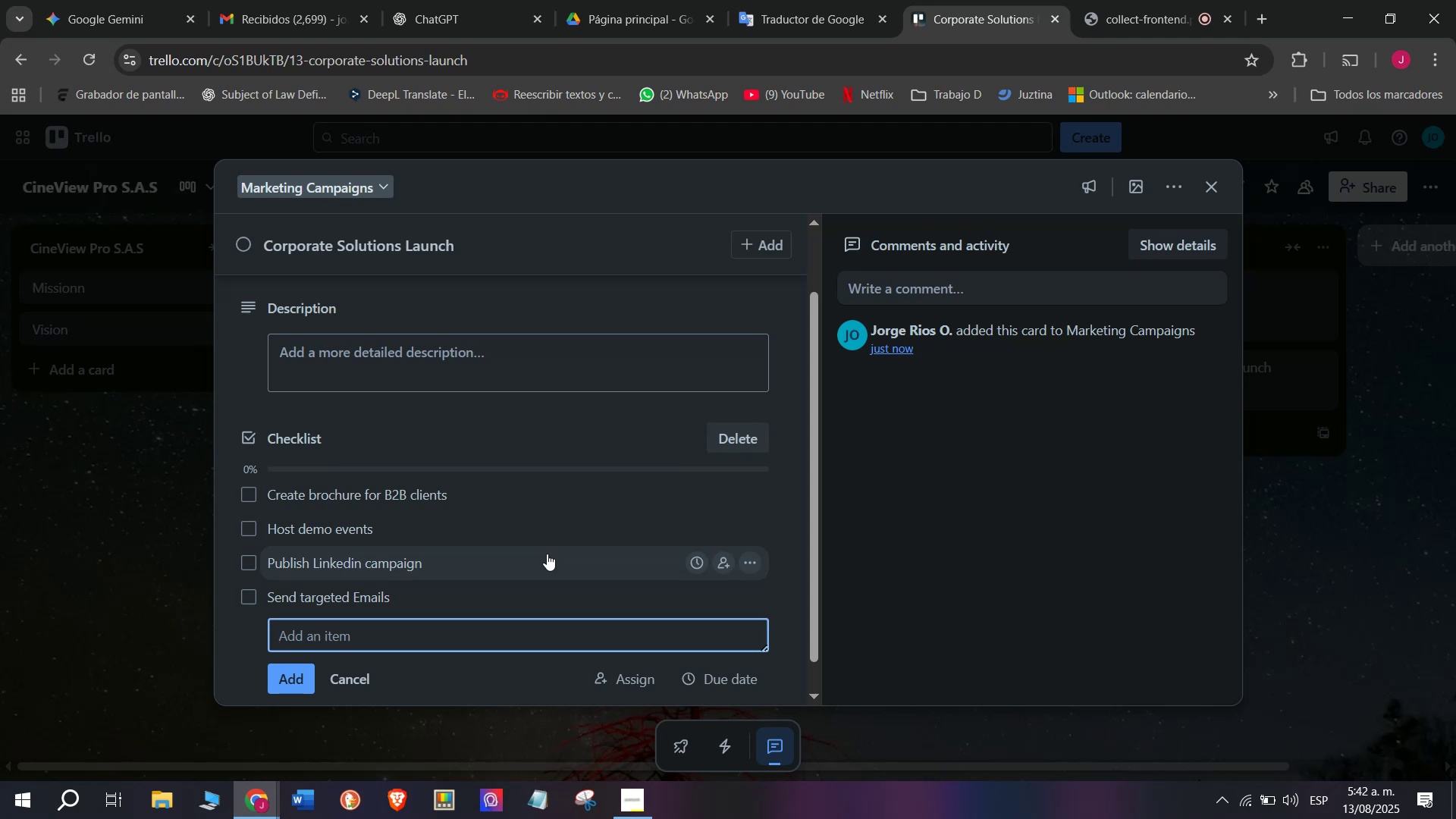 
wait(5.23)
 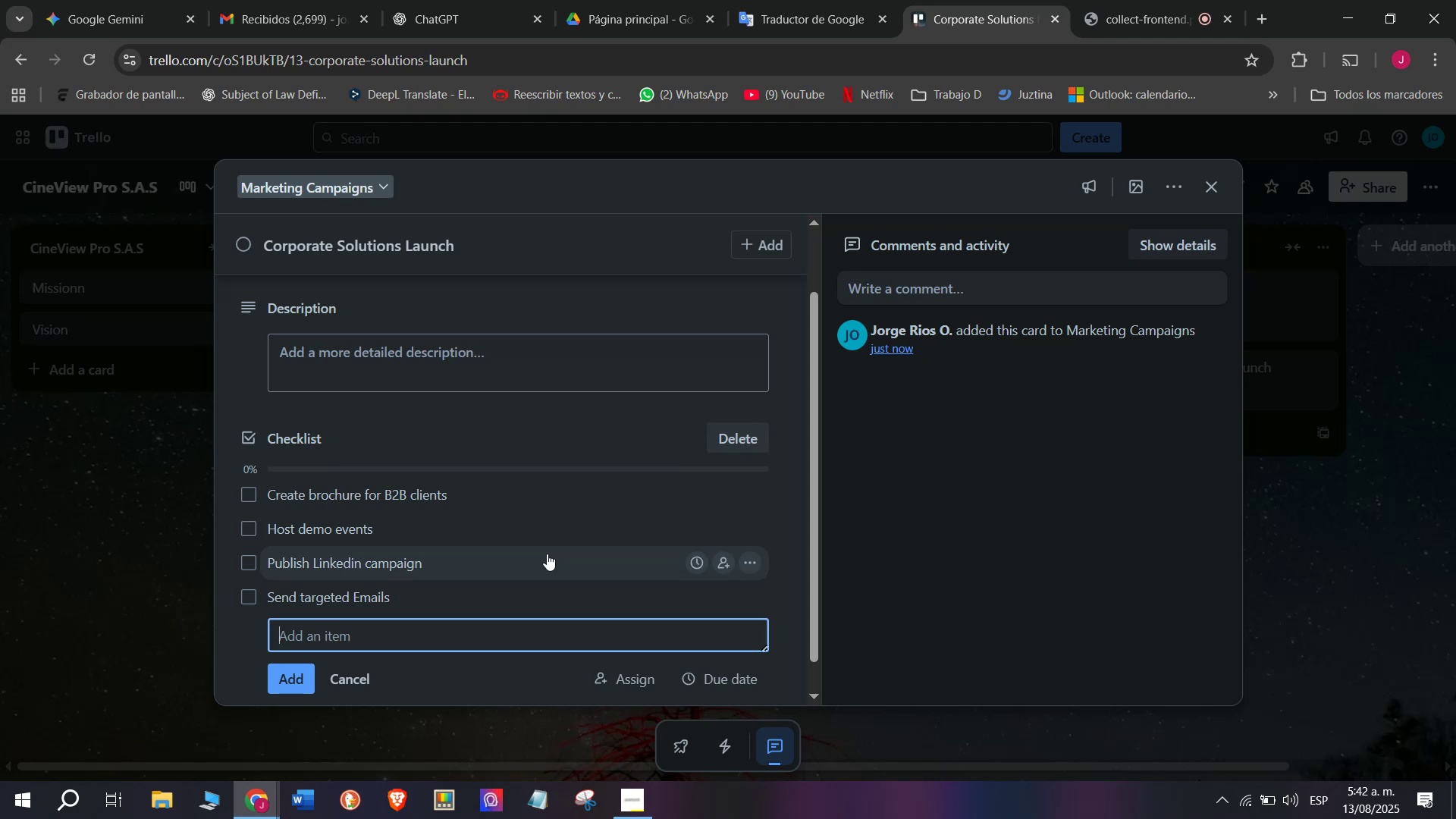 
type(Track leads)
 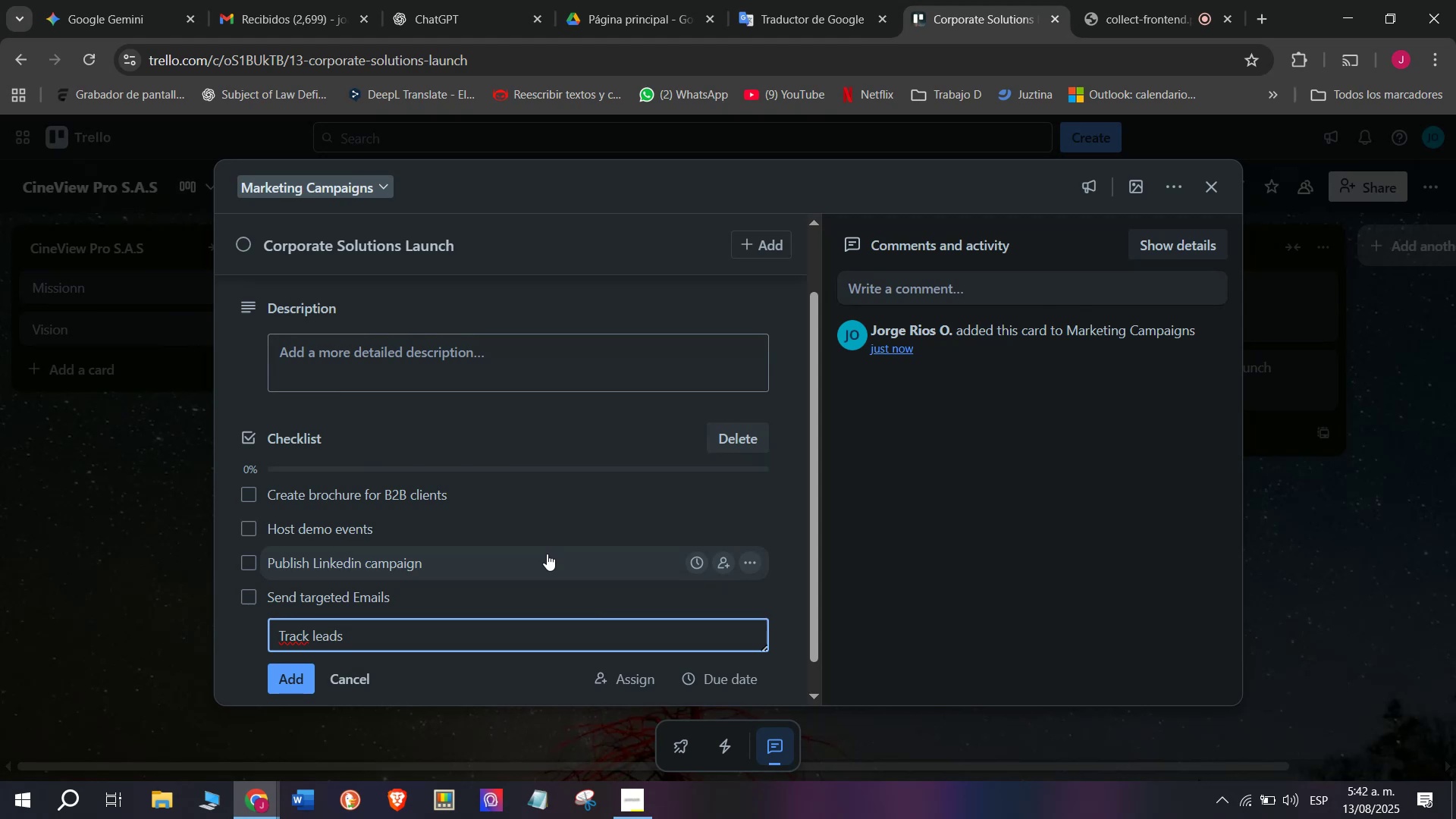 
key(Enter)
 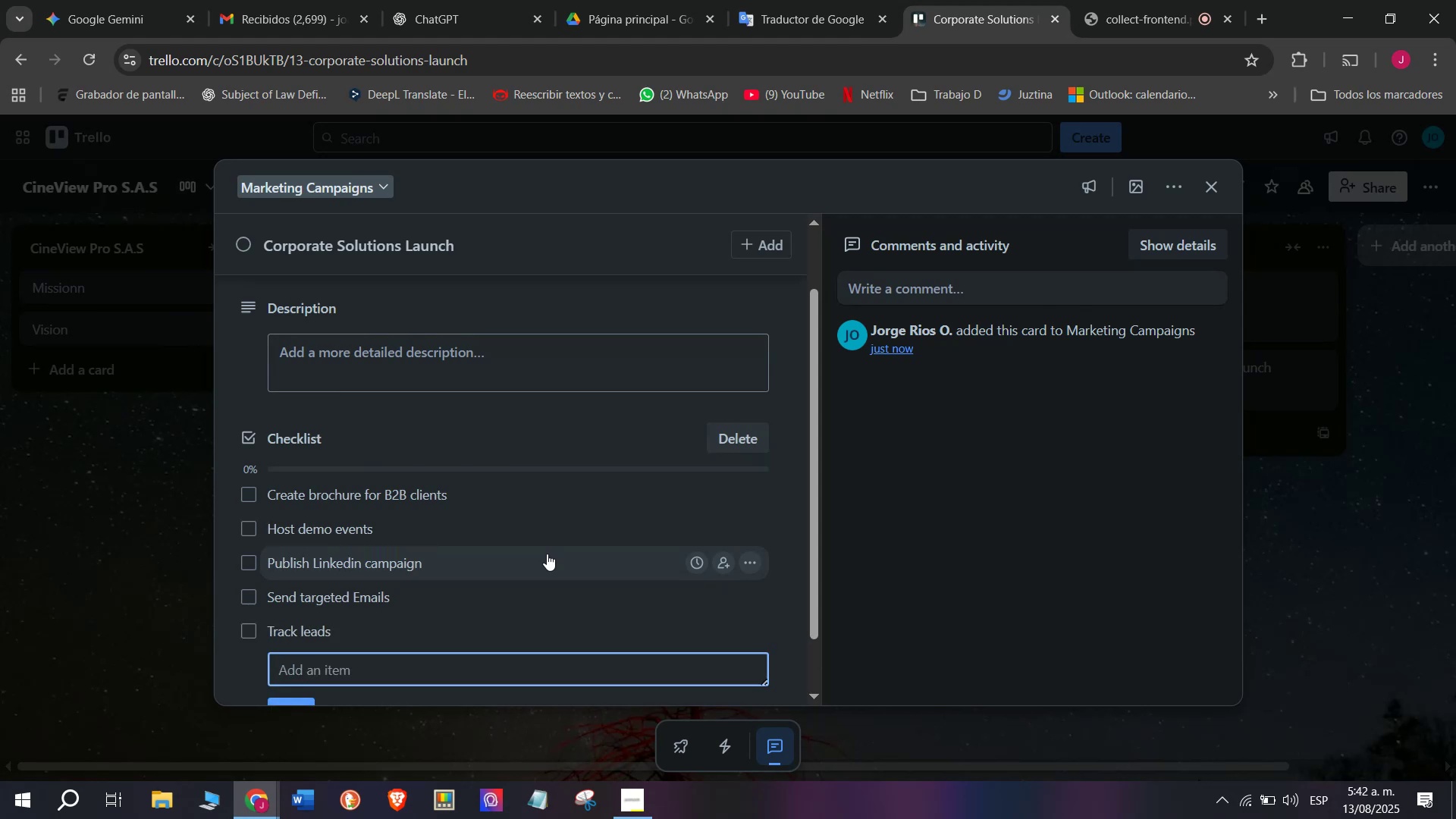 
wait(5.2)
 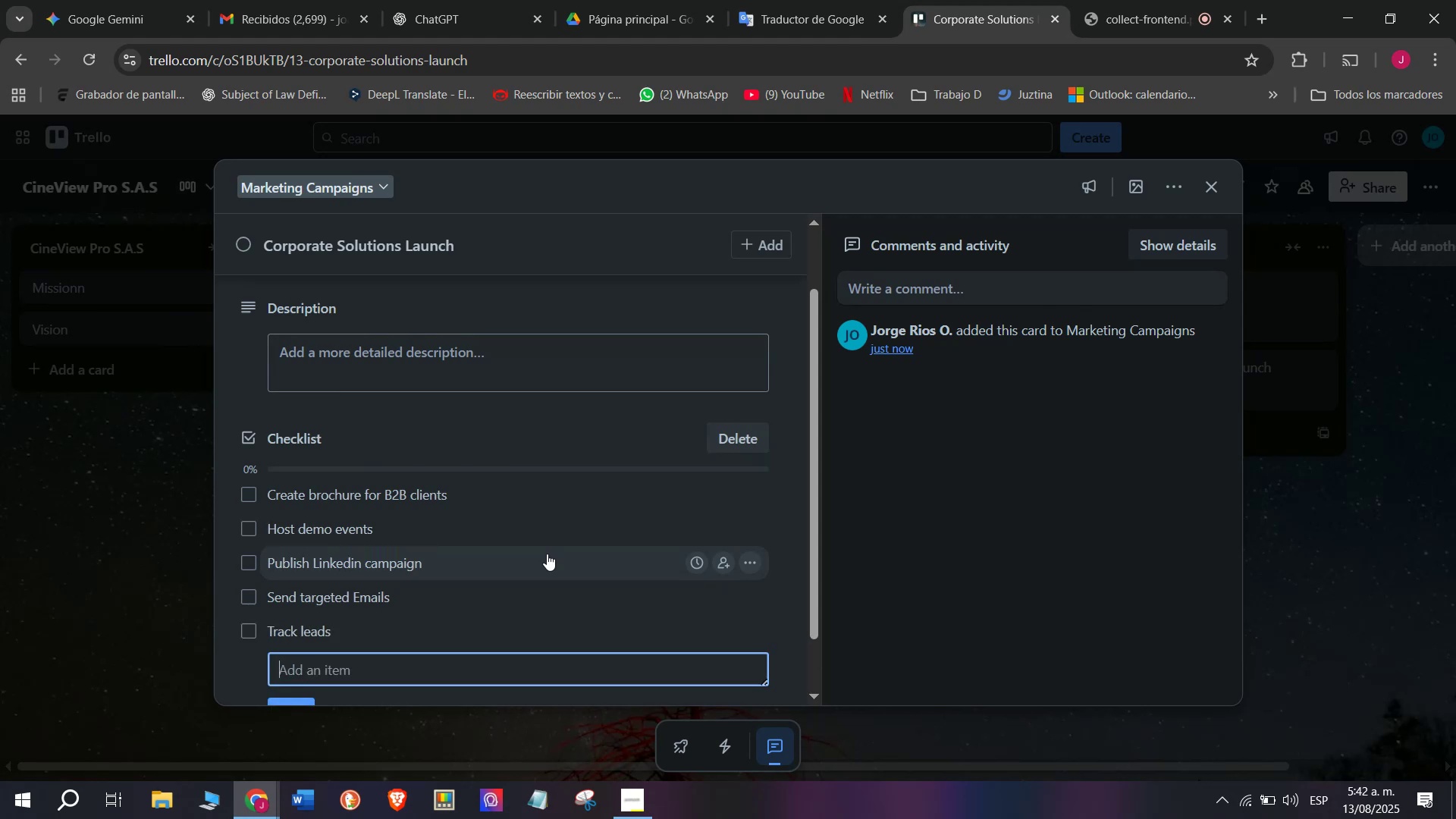 
type(Evaluate ROI)
 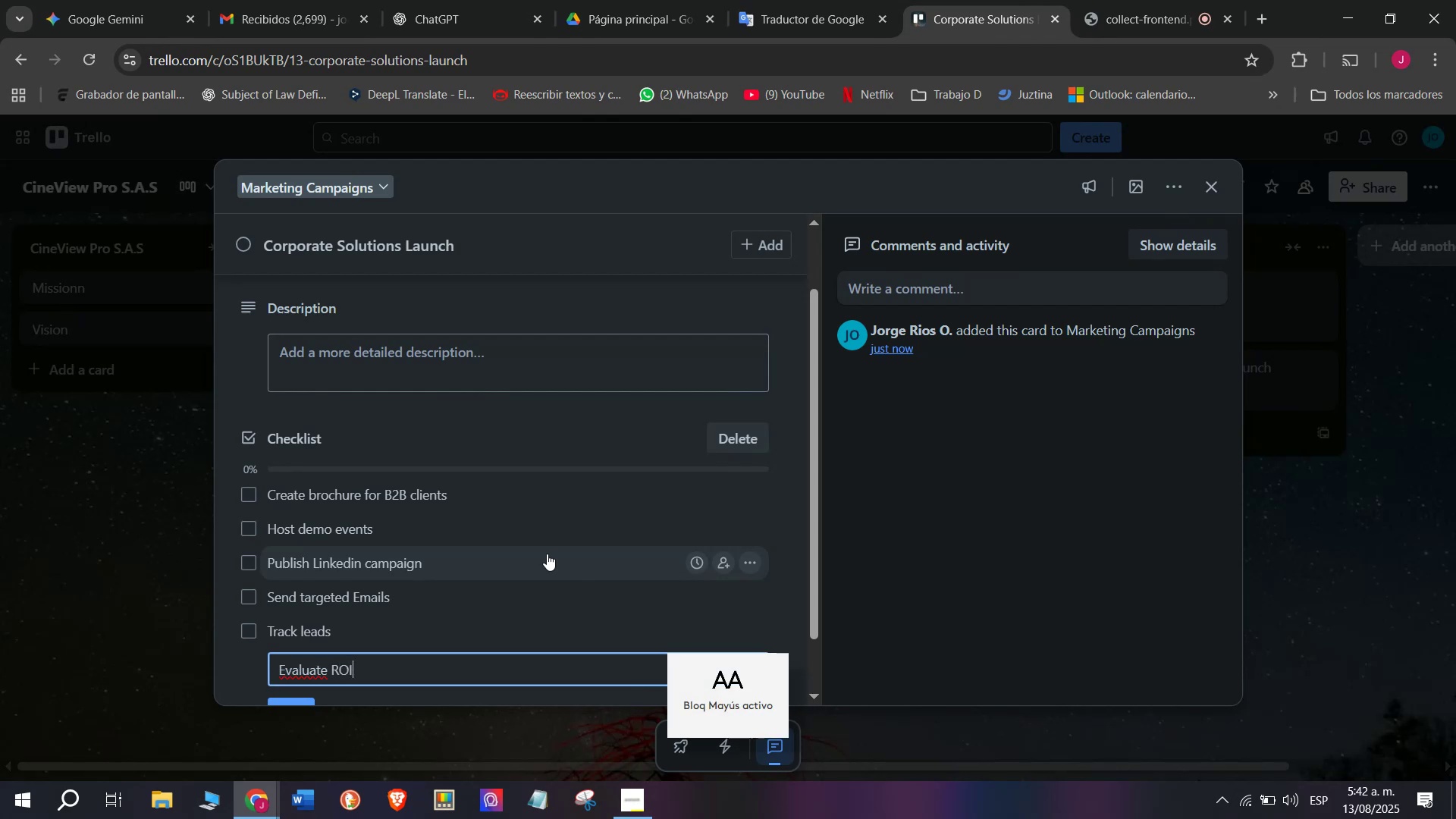 
key(Enter)
 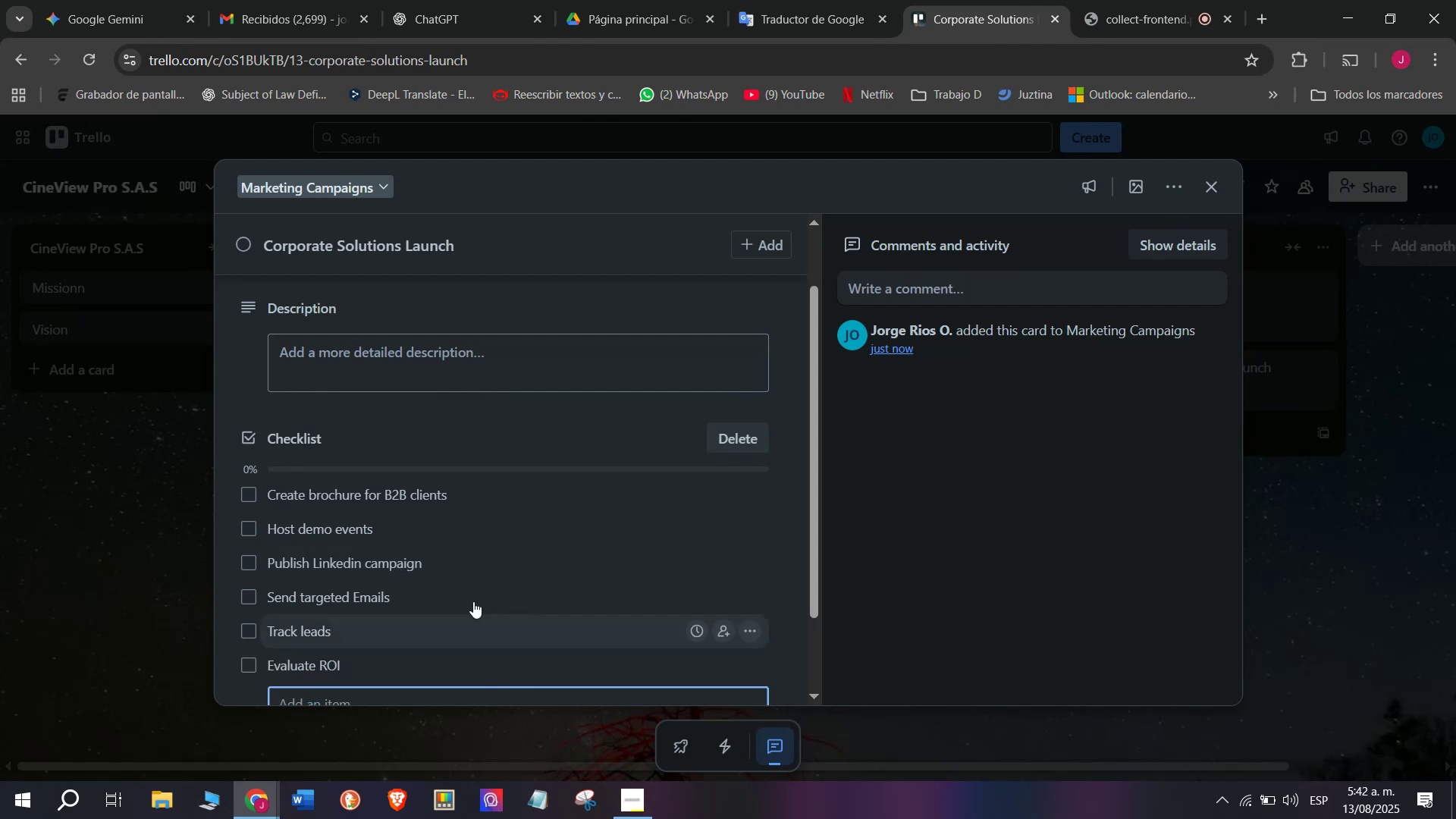 
scroll: coordinate [516, 485], scroll_direction: up, amount: 4.0
 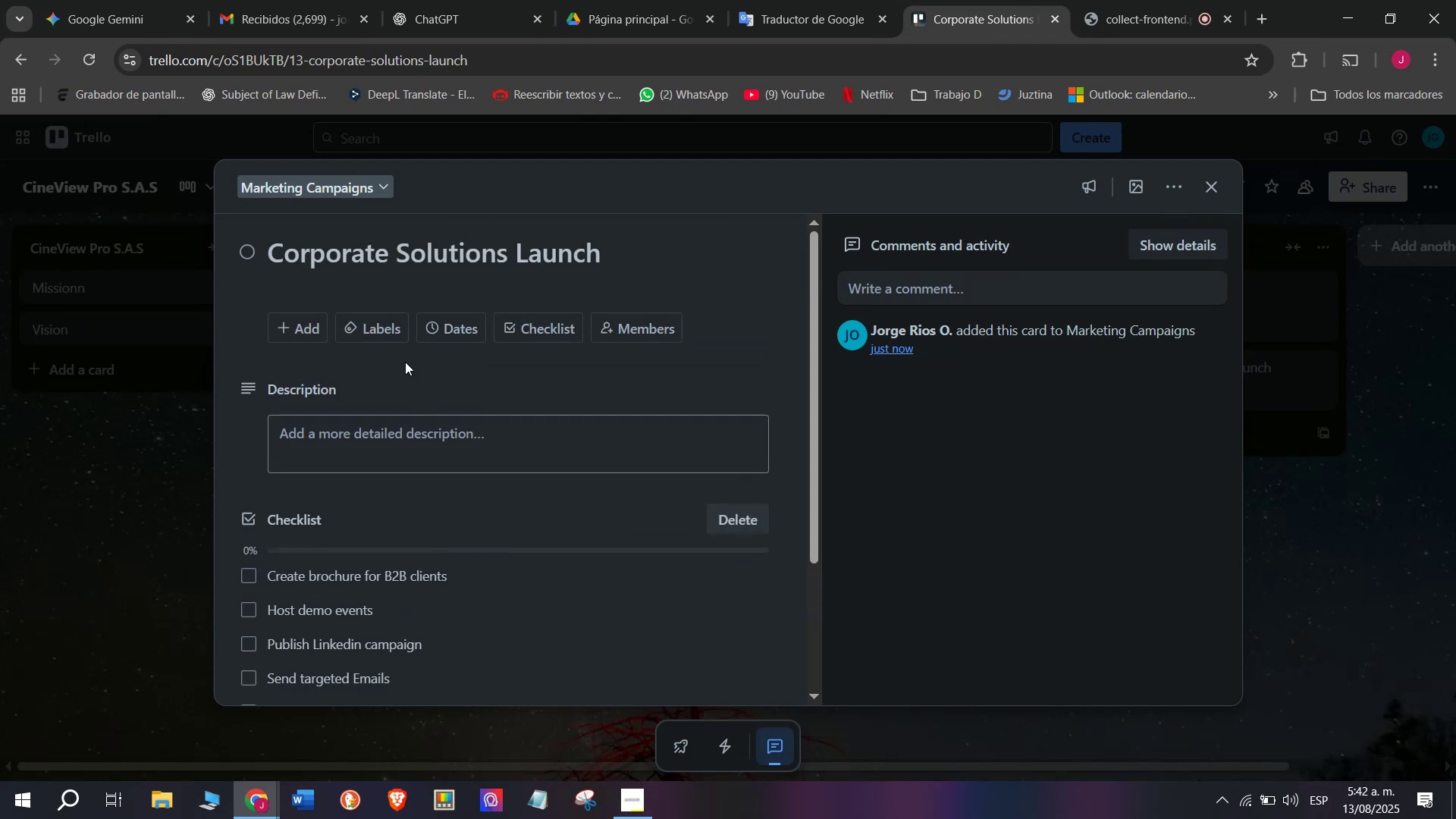 
left_click([388, 338])
 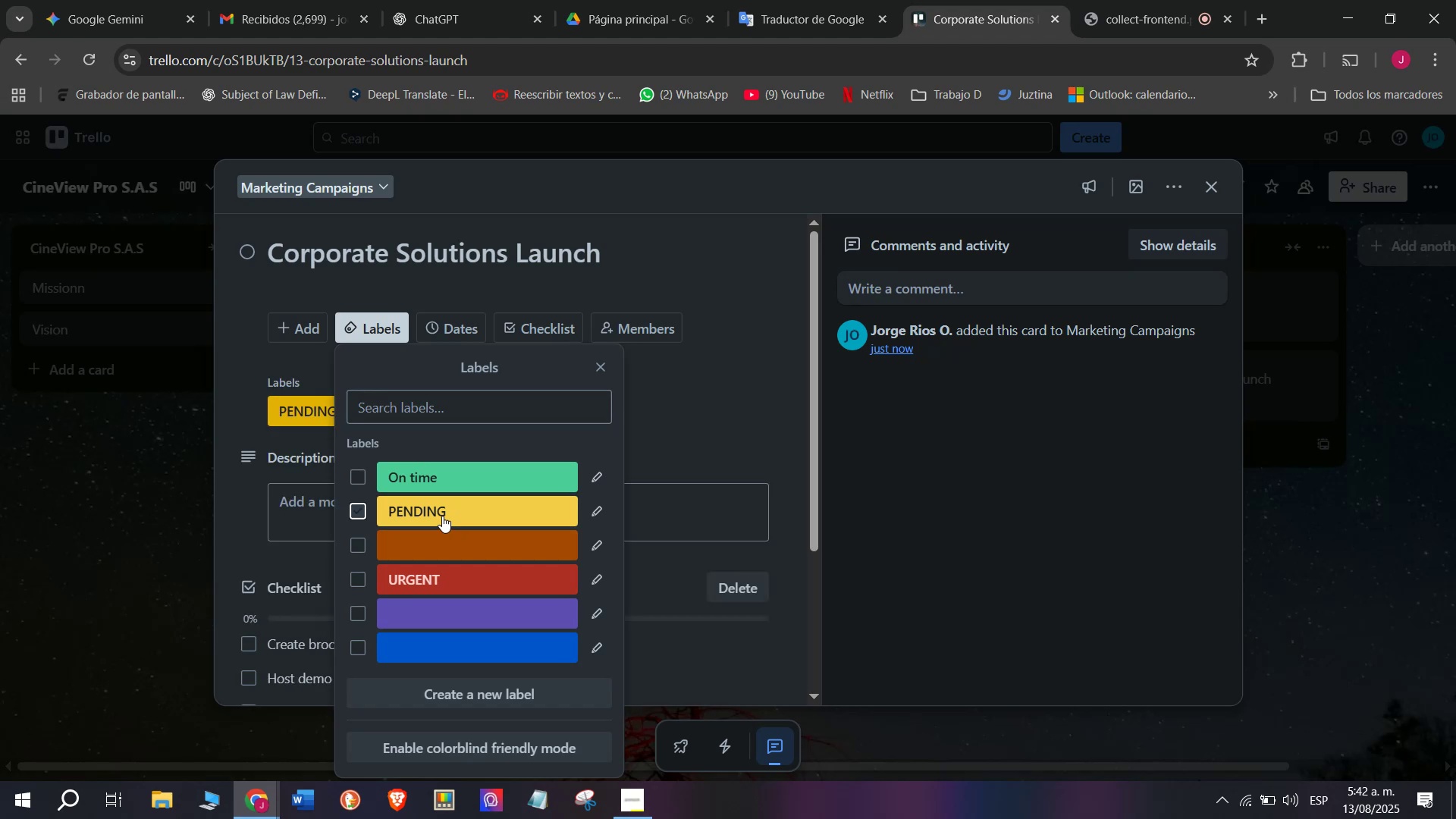 
double_click([113, 526])
 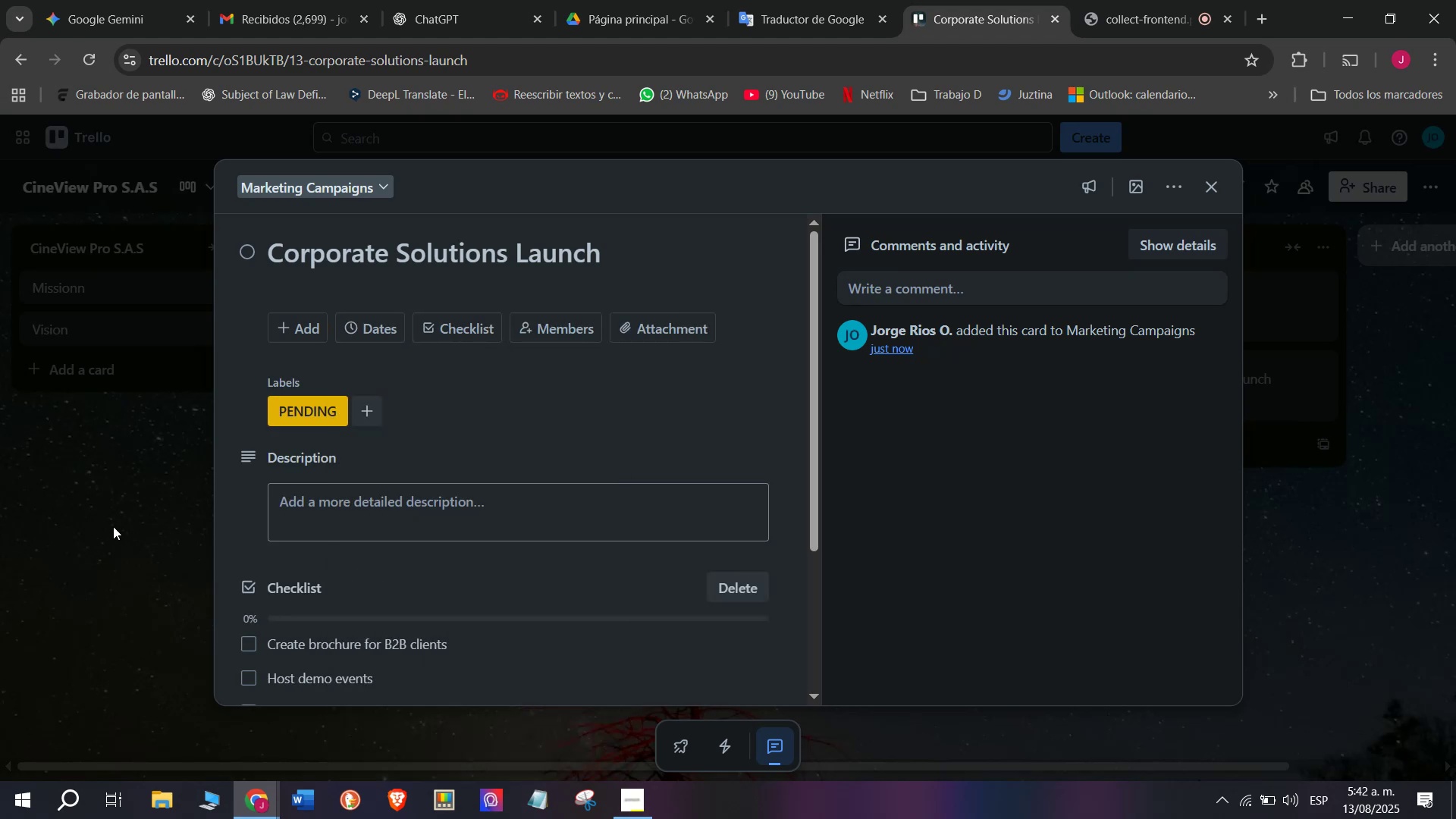 
triple_click([113, 526])
 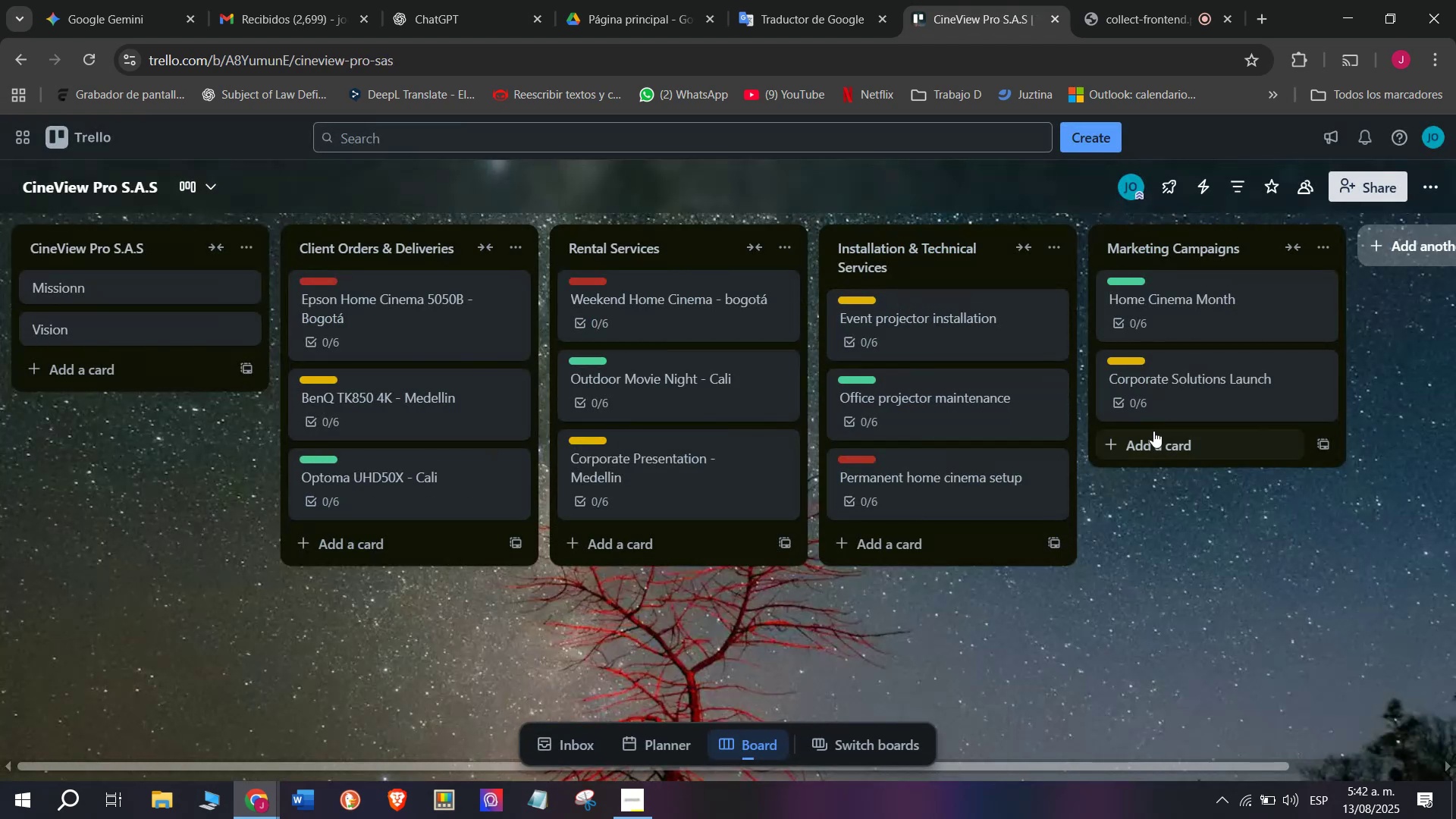 
left_click([1162, 431])
 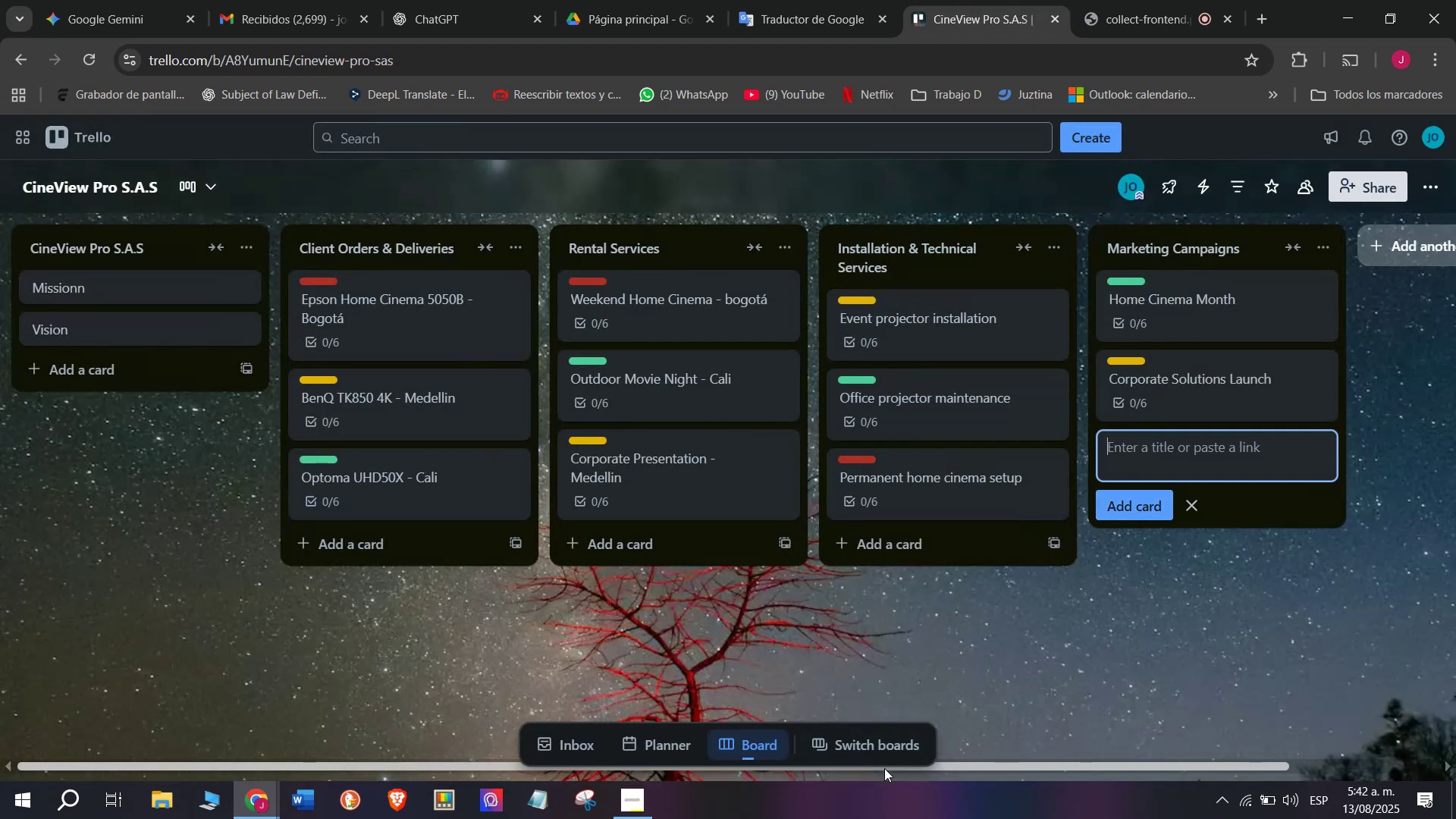 
type(Holiday Movie Night Promo)
 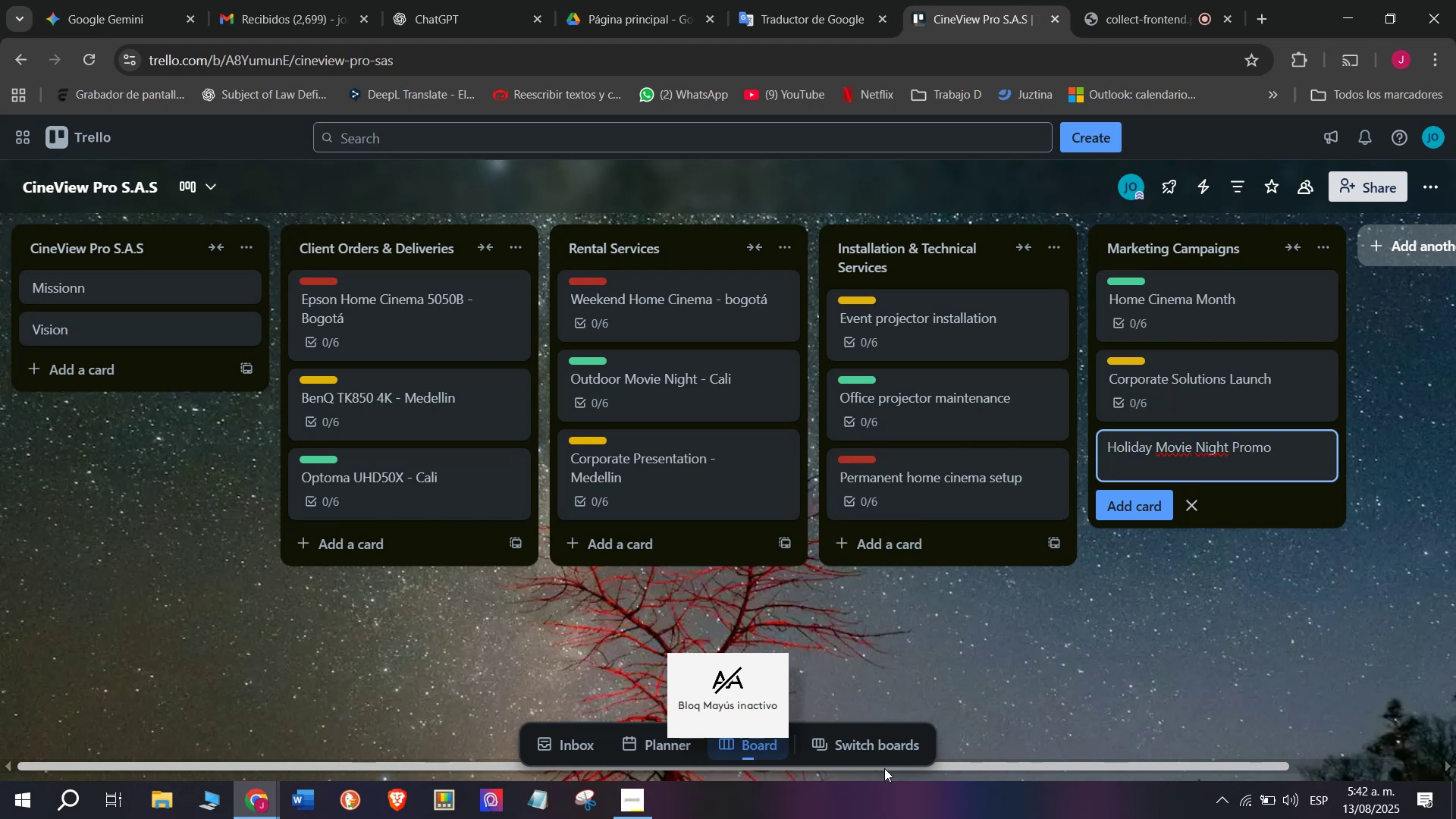 
key(Enter)
 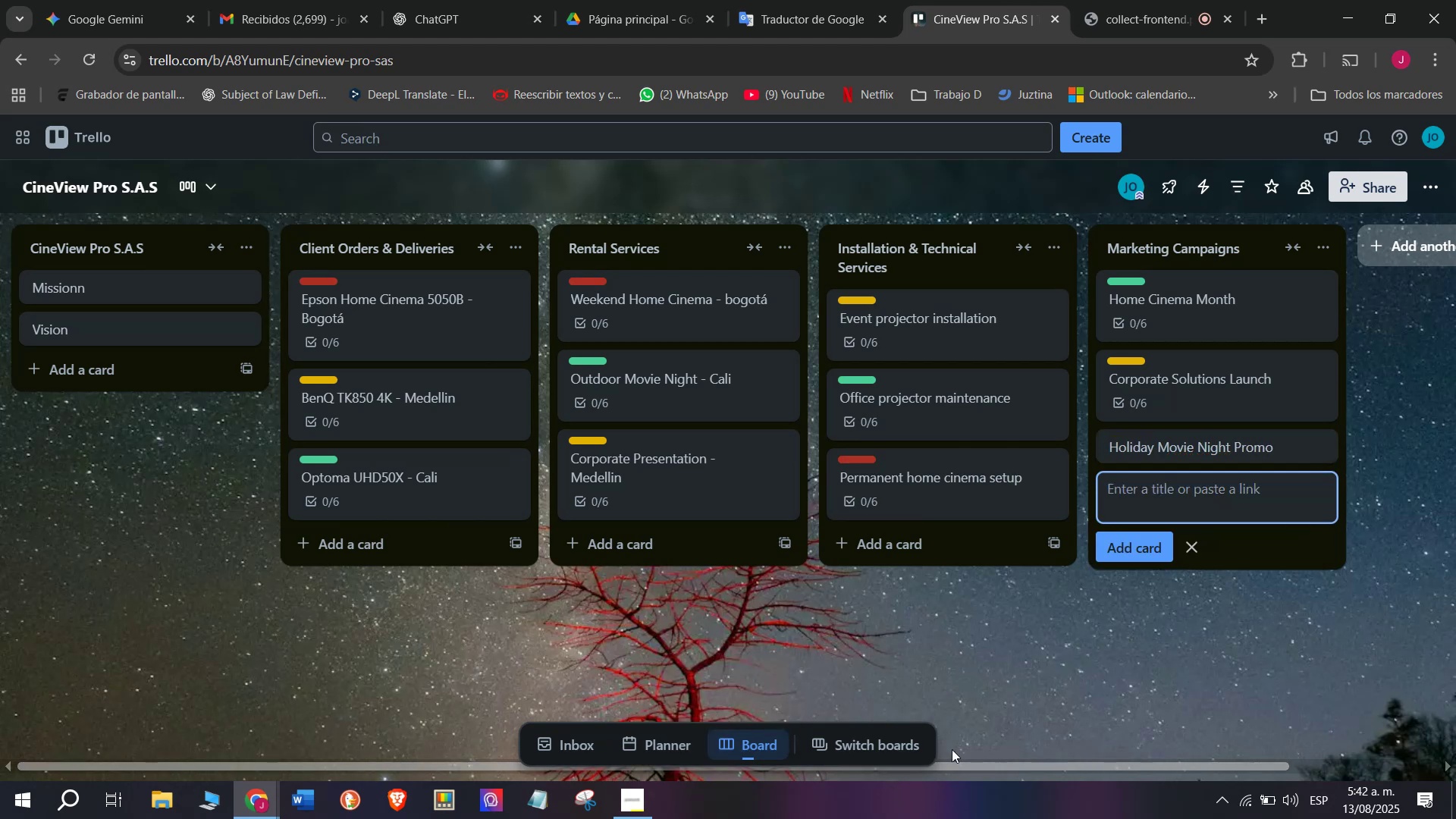 
left_click([1207, 447])
 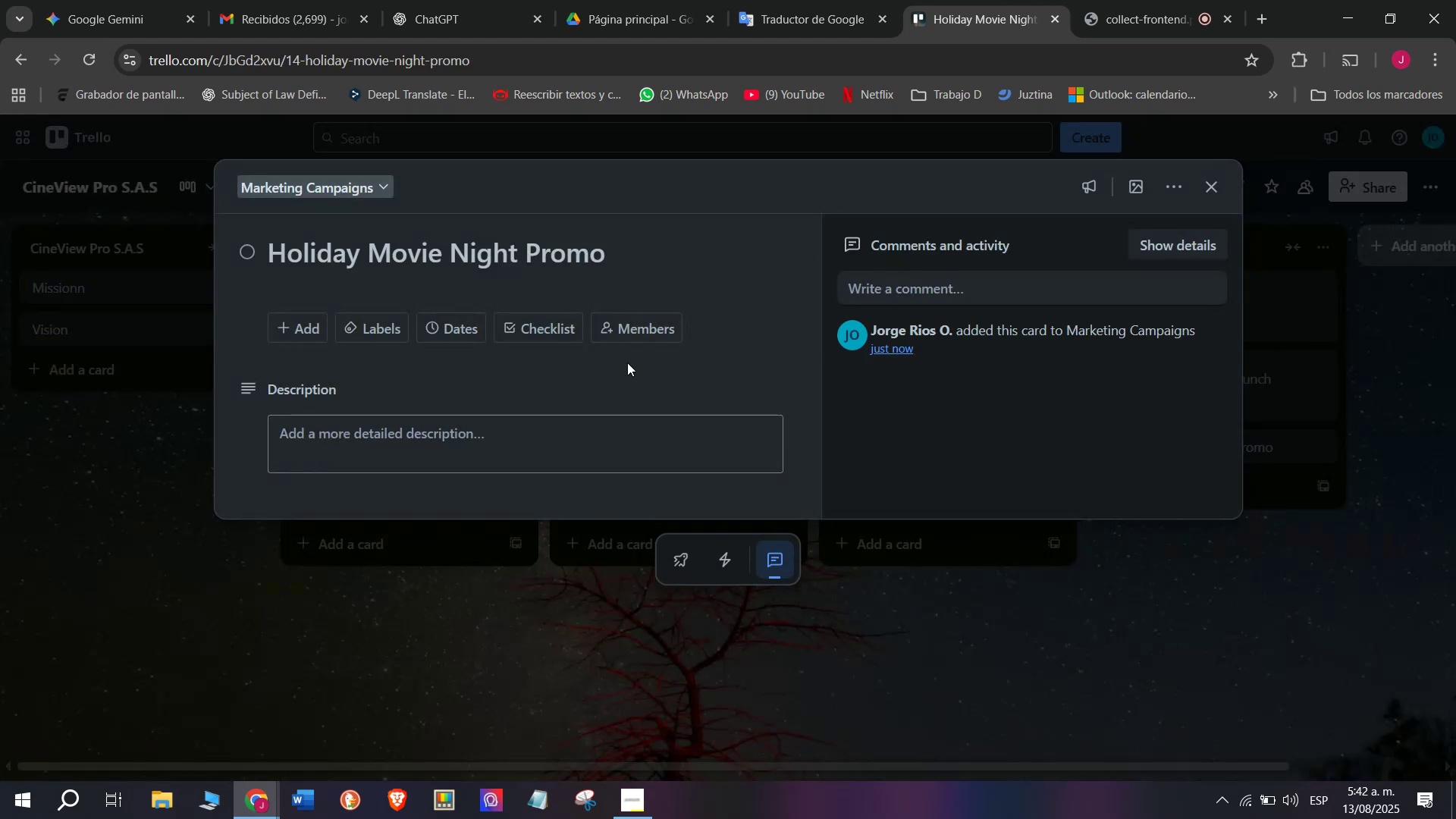 
left_click([515, 256])
 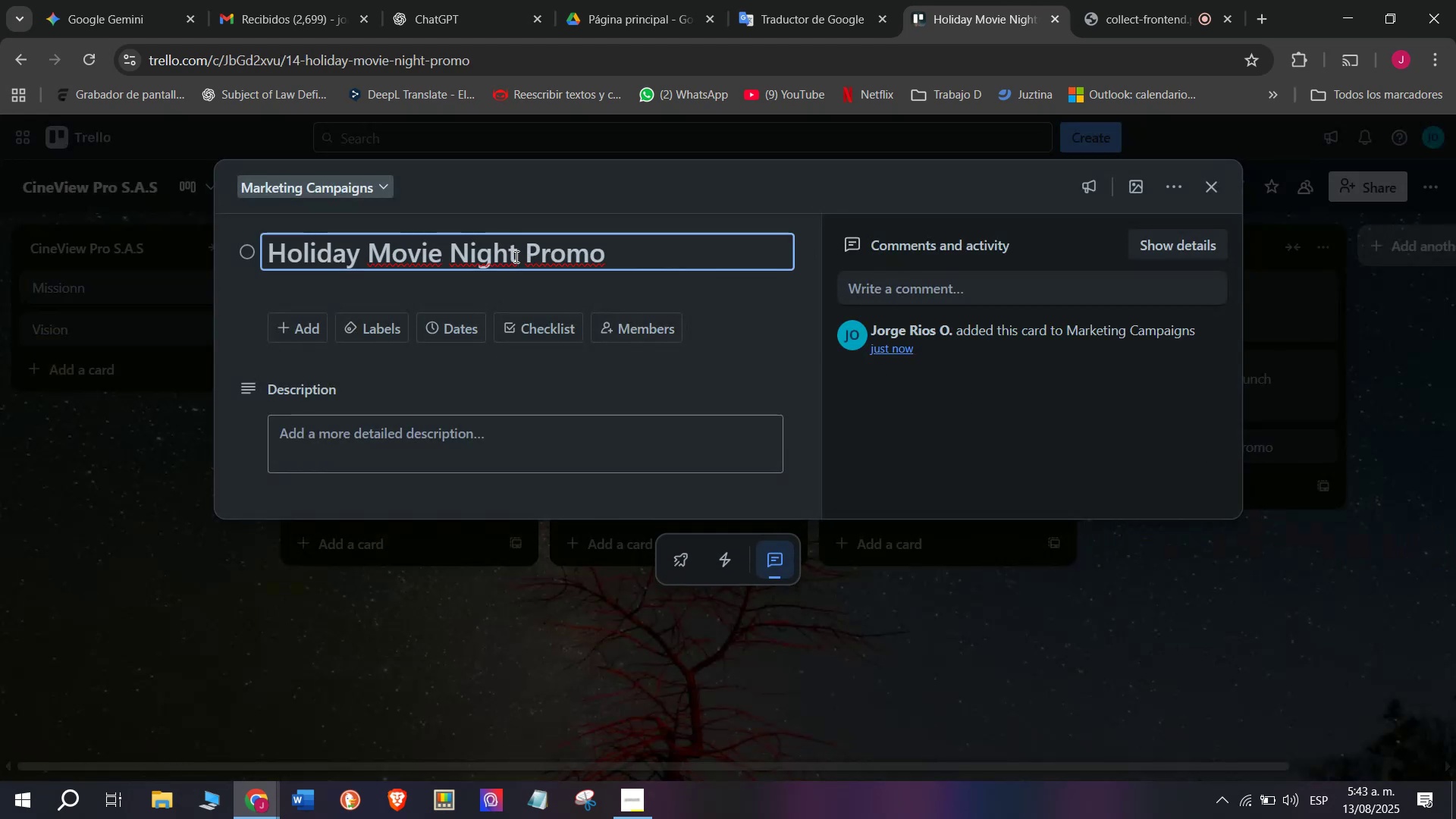 
key(S)
 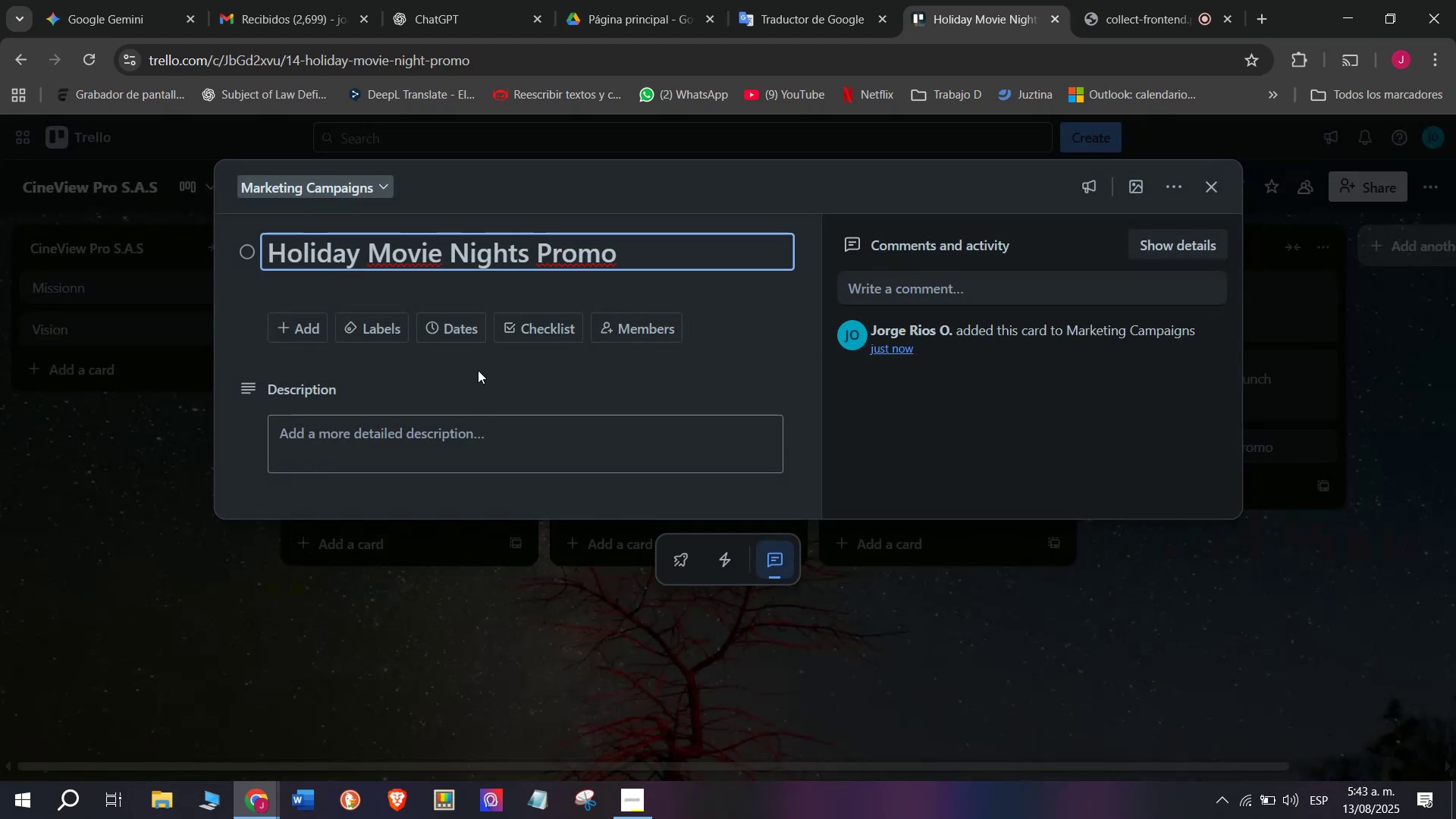 
left_click([479, 368])
 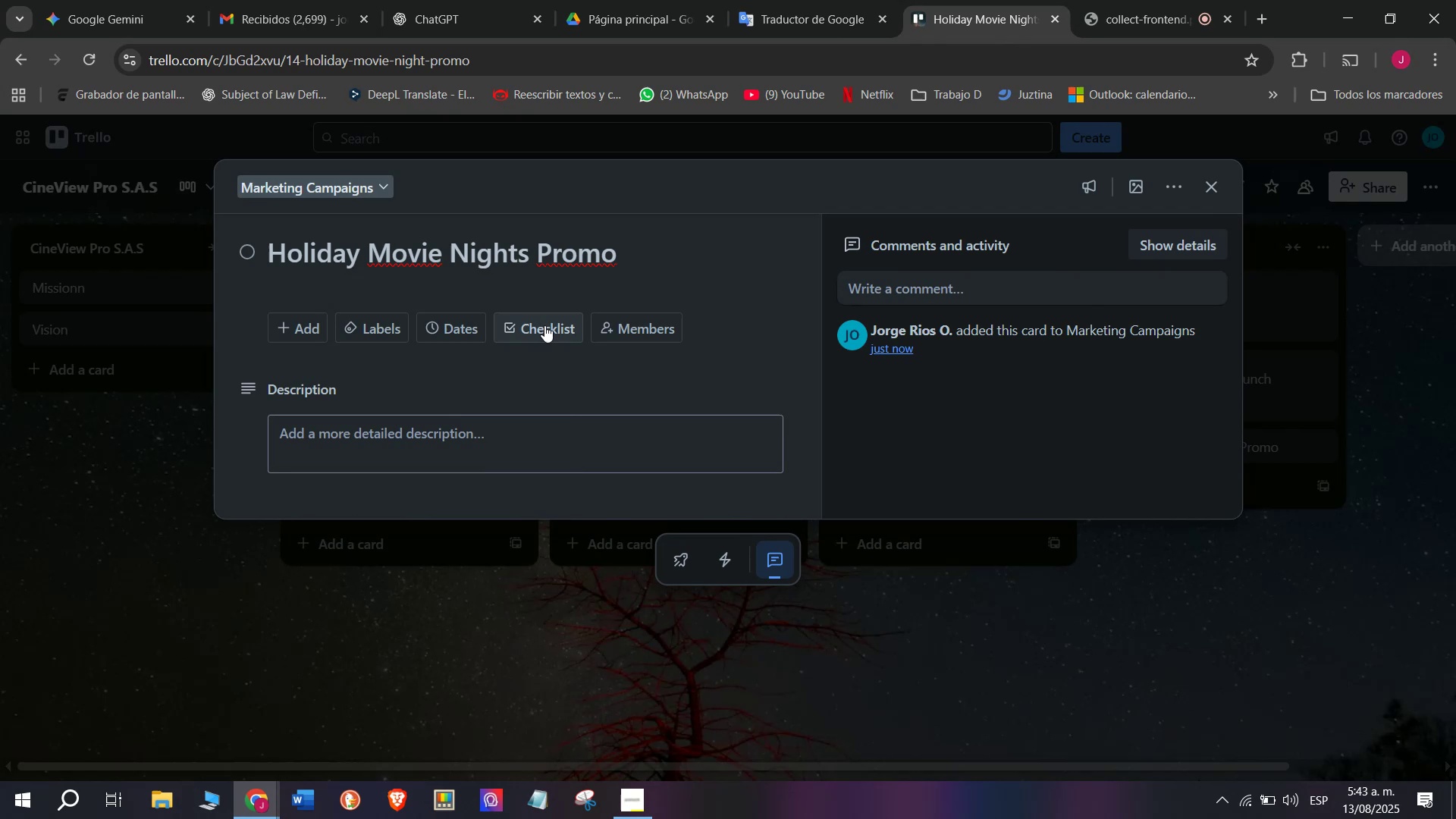 
left_click([544, 324])
 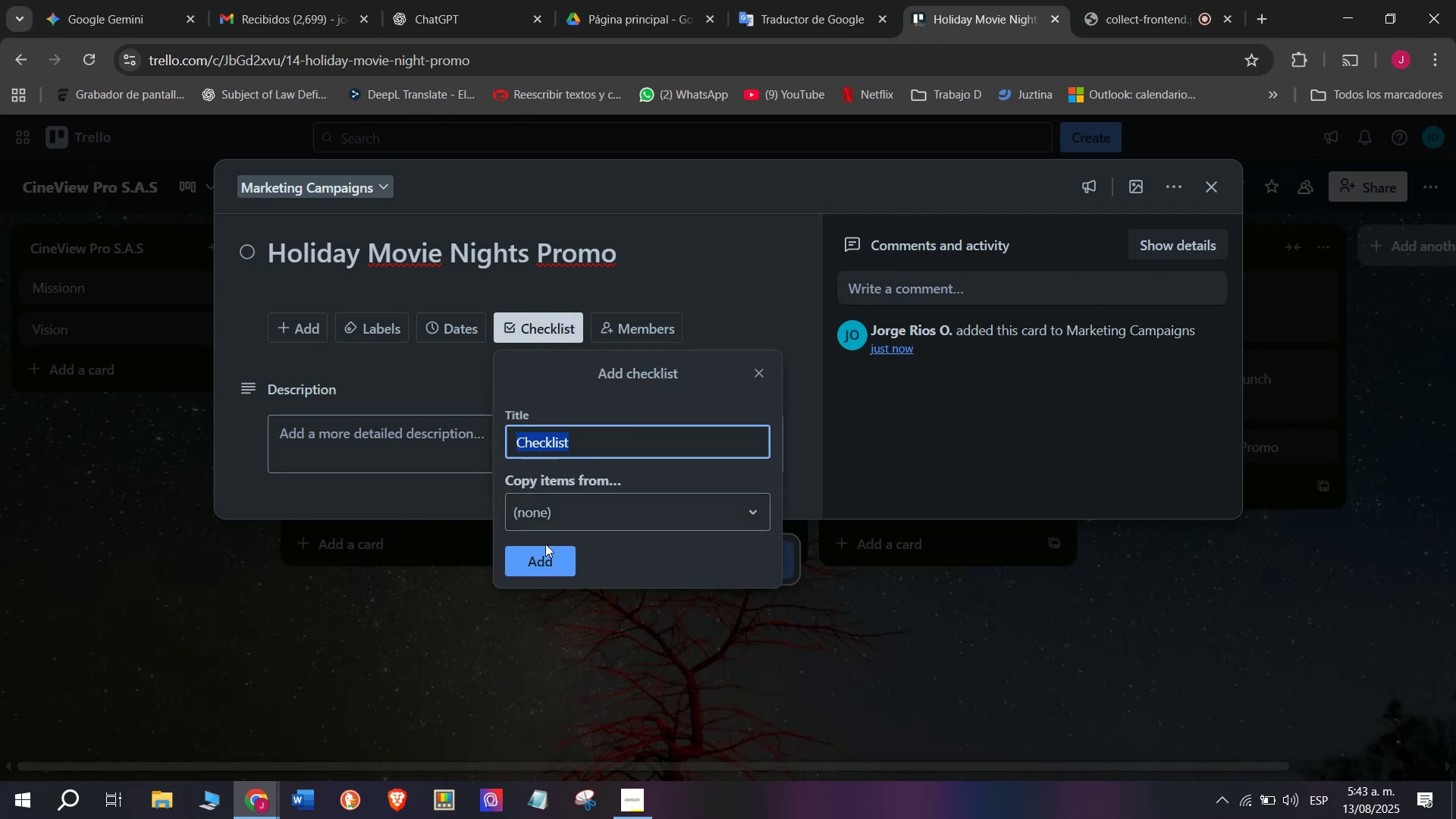 
left_click([543, 578])
 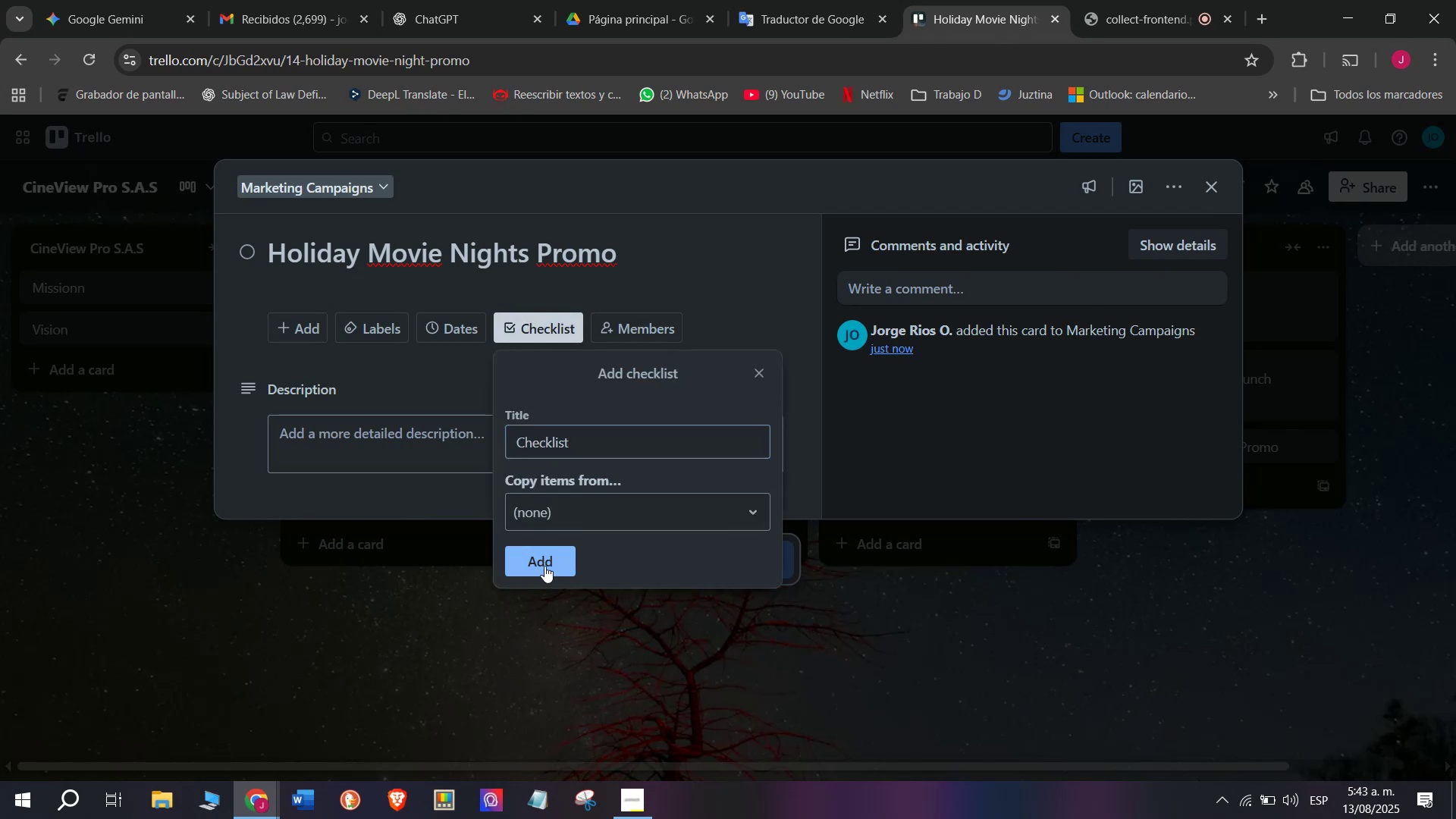 
left_click([544, 566])
 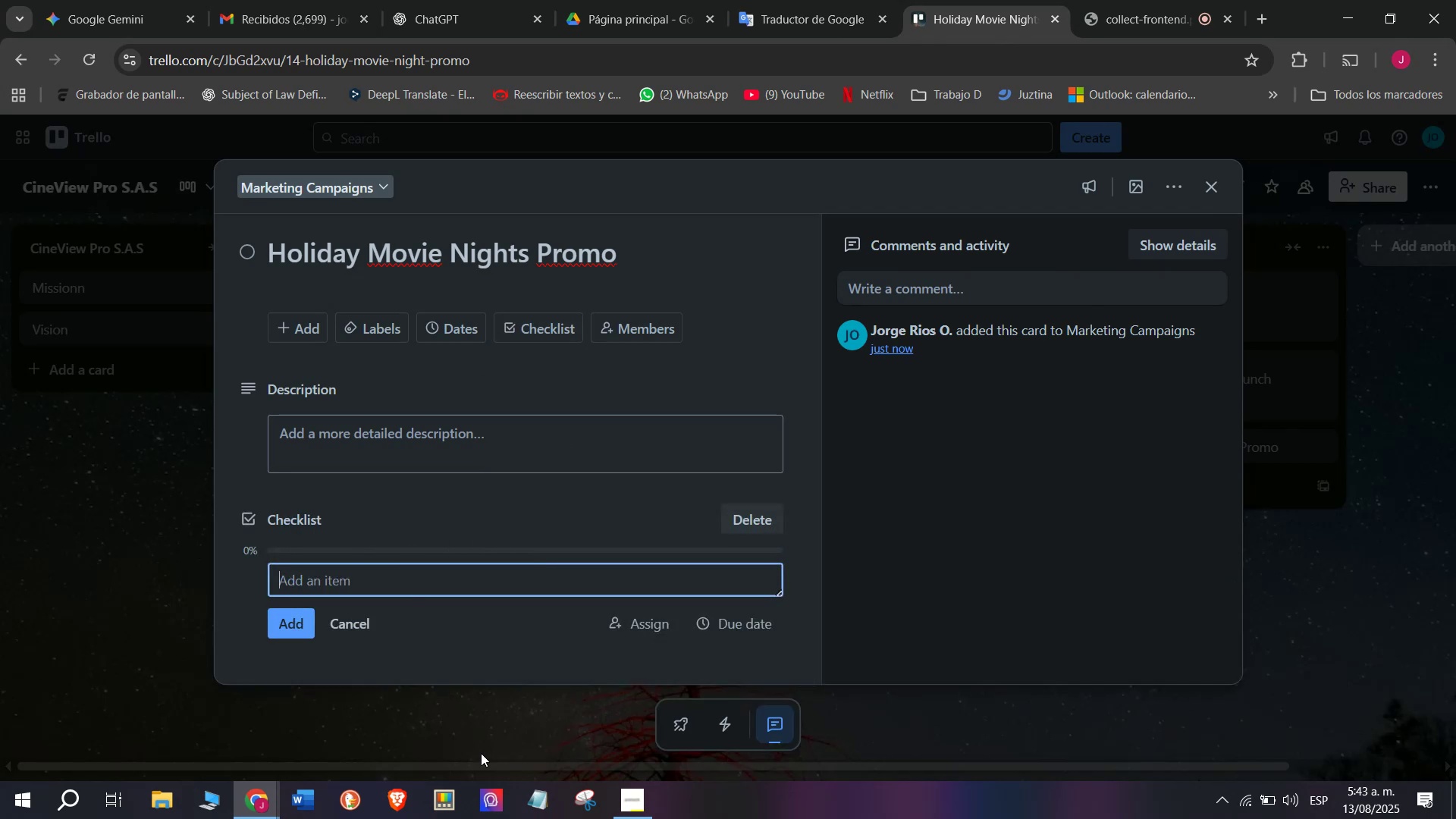 
left_click([621, 803])
 